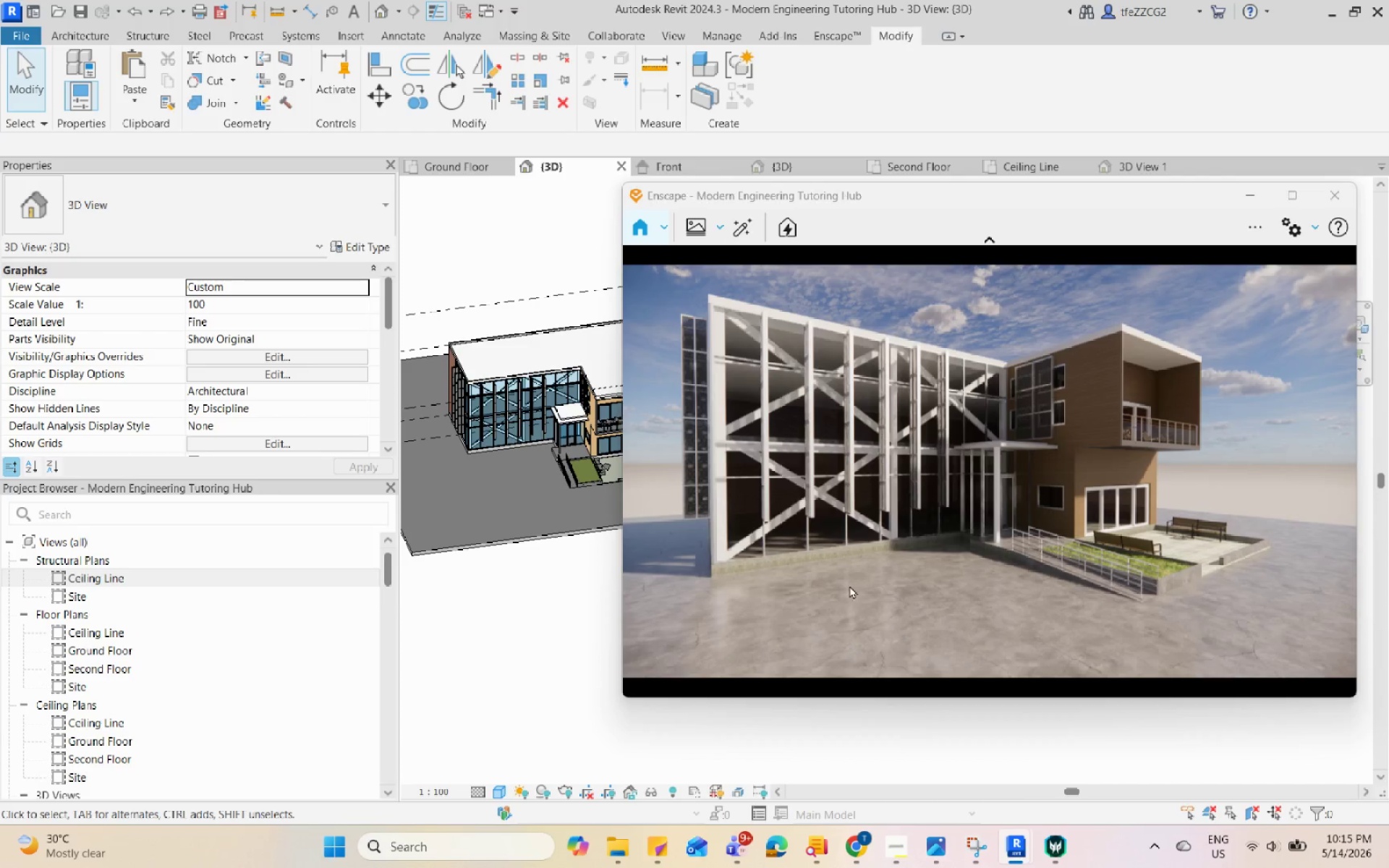 
scroll: coordinate [937, 407], scroll_direction: up, amount: 2.0
 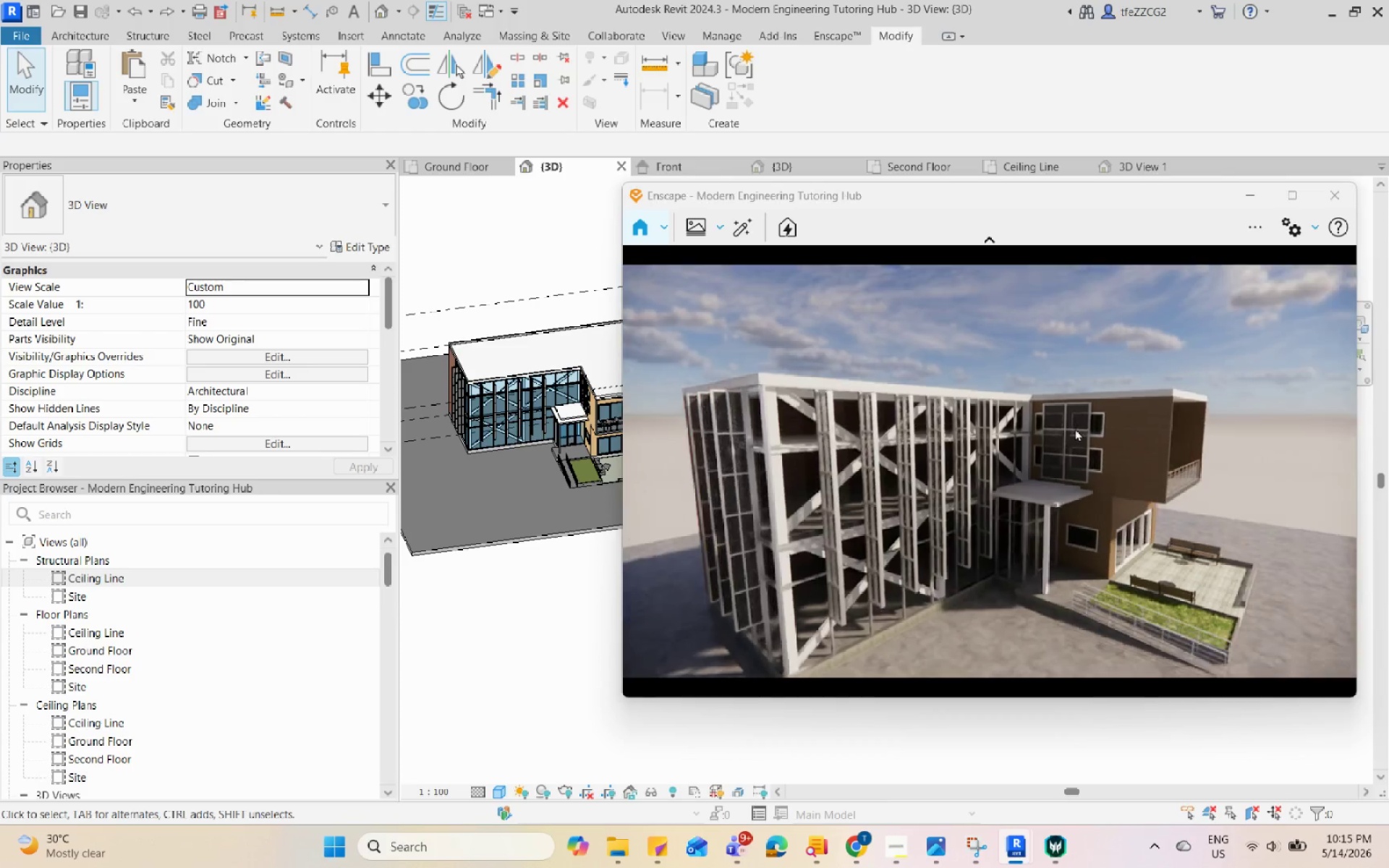 
scroll: coordinate [963, 315], scroll_direction: down, amount: 5.0
 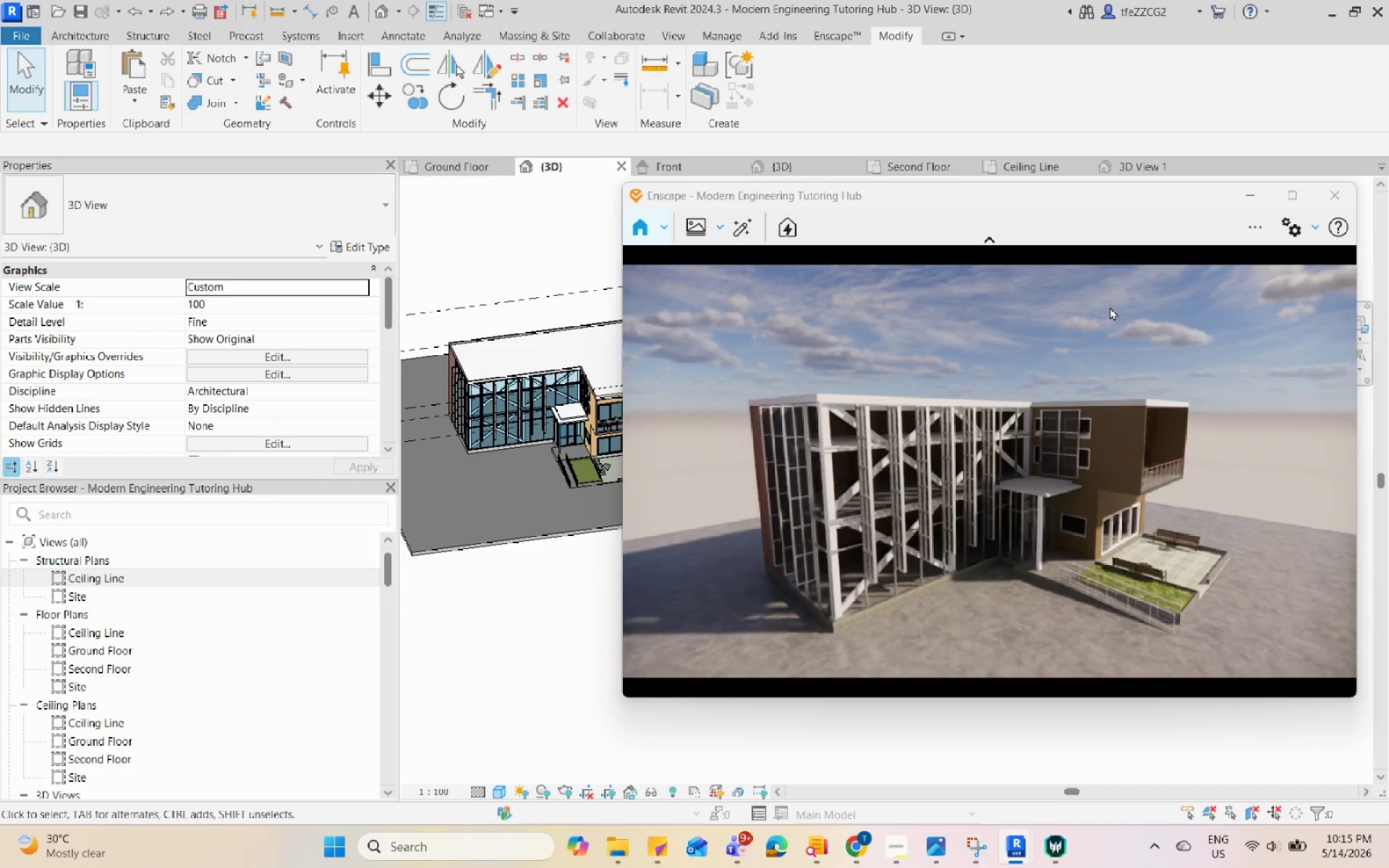 
scroll: coordinate [910, 474], scroll_direction: up, amount: 29.0
 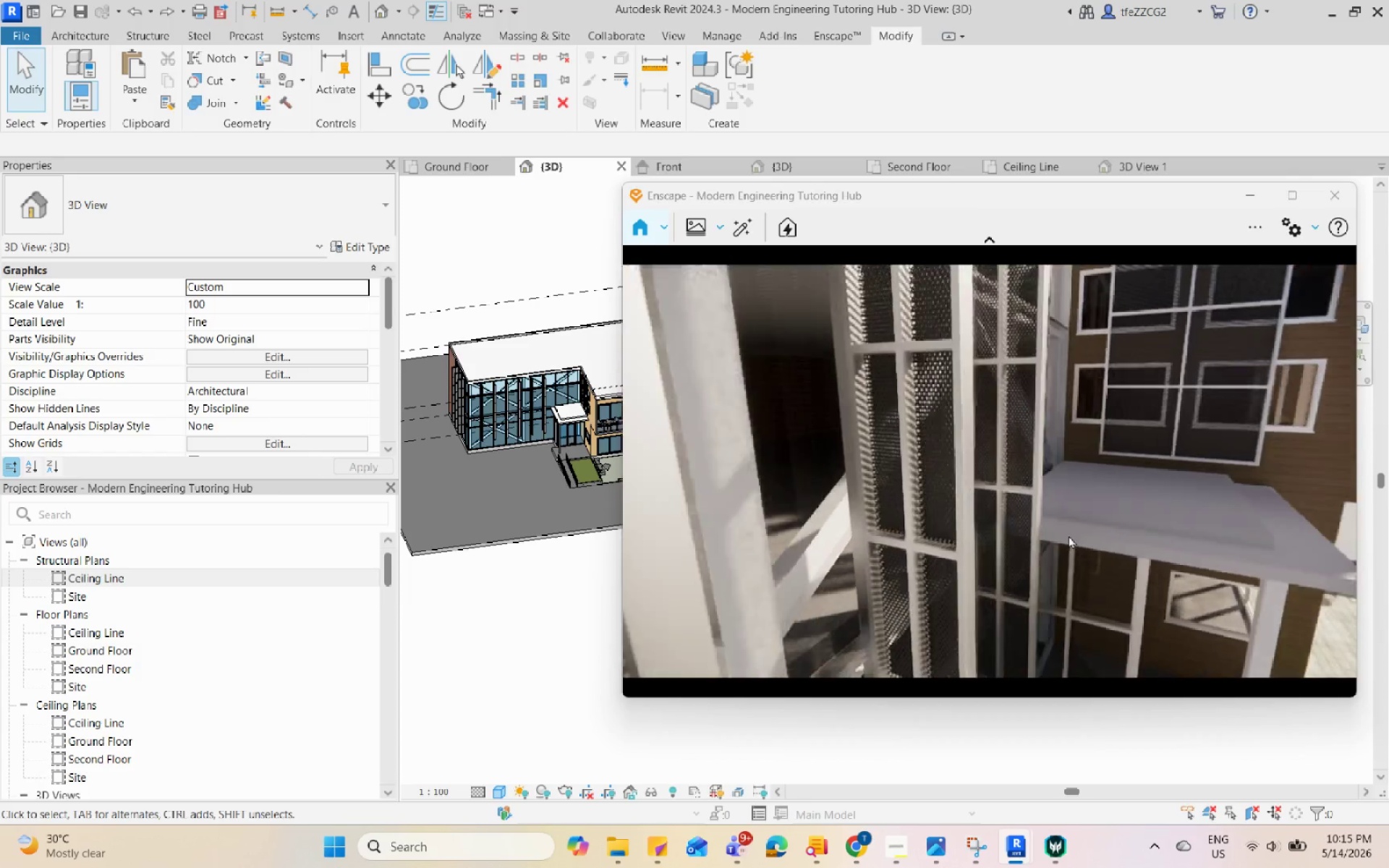 
scroll: coordinate [995, 589], scroll_direction: down, amount: 38.0
 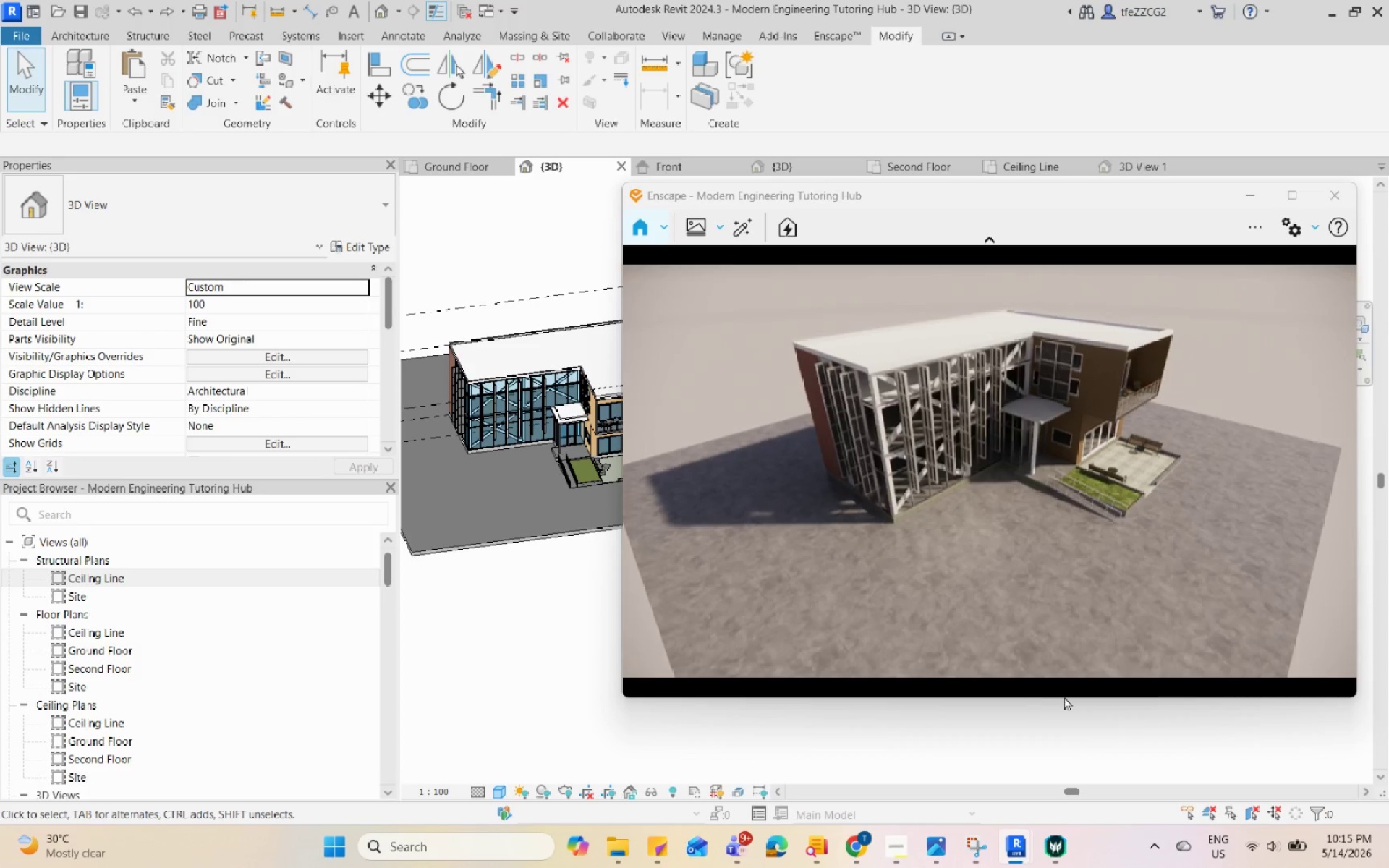 
hold_key(key=ShiftLeft, duration=1.75)
scroll: coordinate [1003, 375], scroll_direction: up, amount: 5.0
 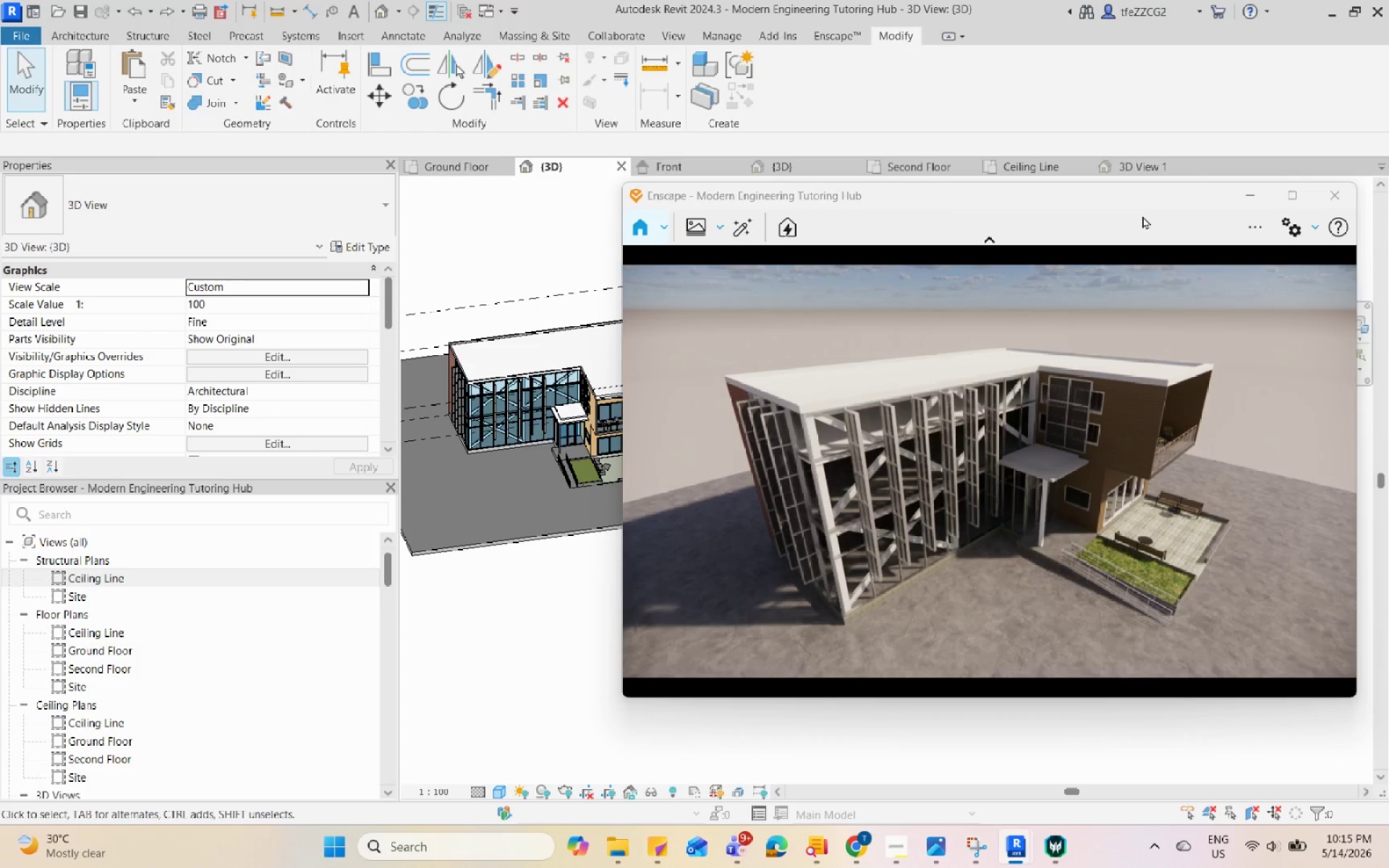 
left_click([1257, 200])
 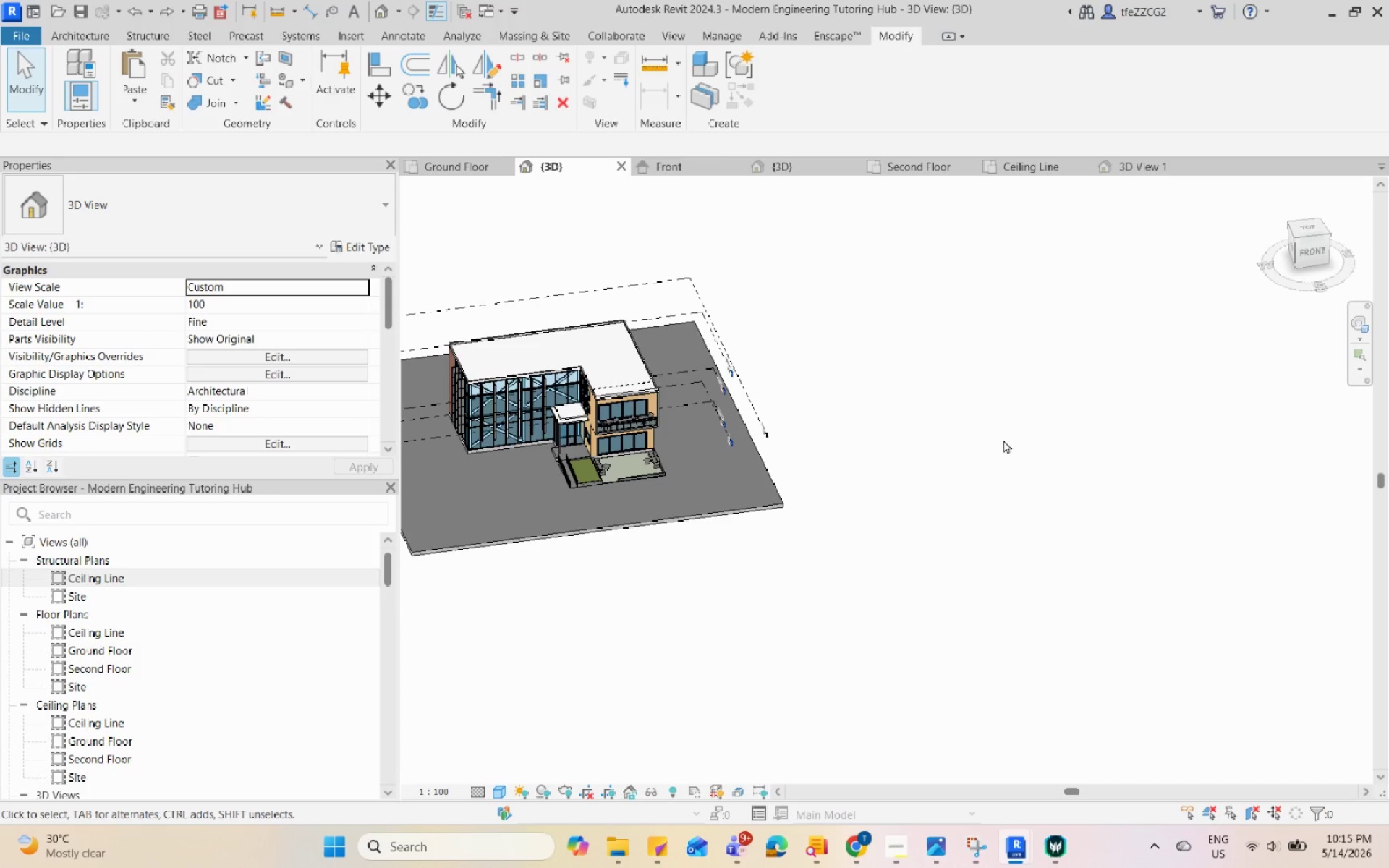 
scroll: coordinate [489, 355], scroll_direction: up, amount: 7.0
 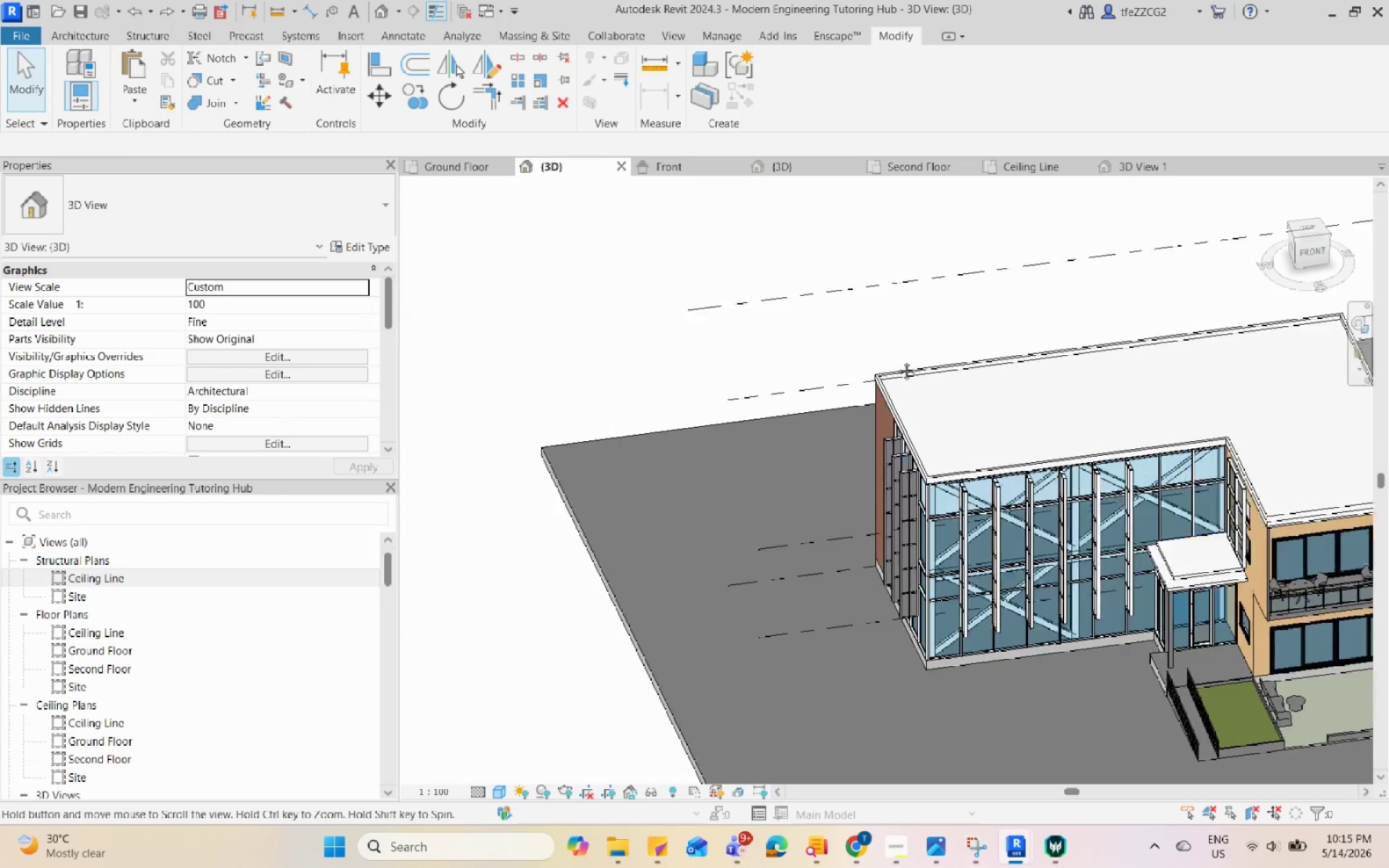 
scroll: coordinate [666, 339], scroll_direction: down, amount: 5.0
 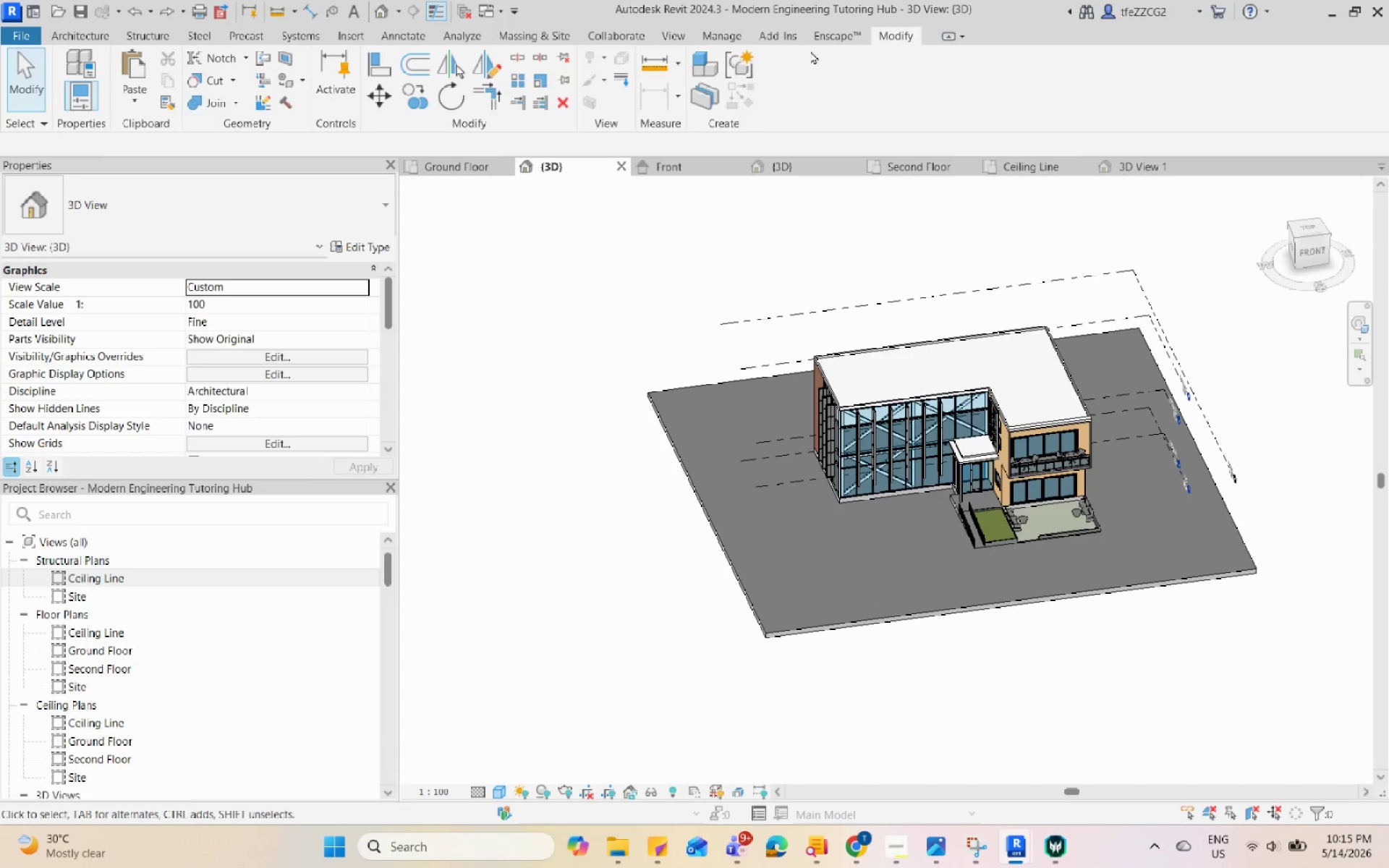 
left_click([822, 41])
 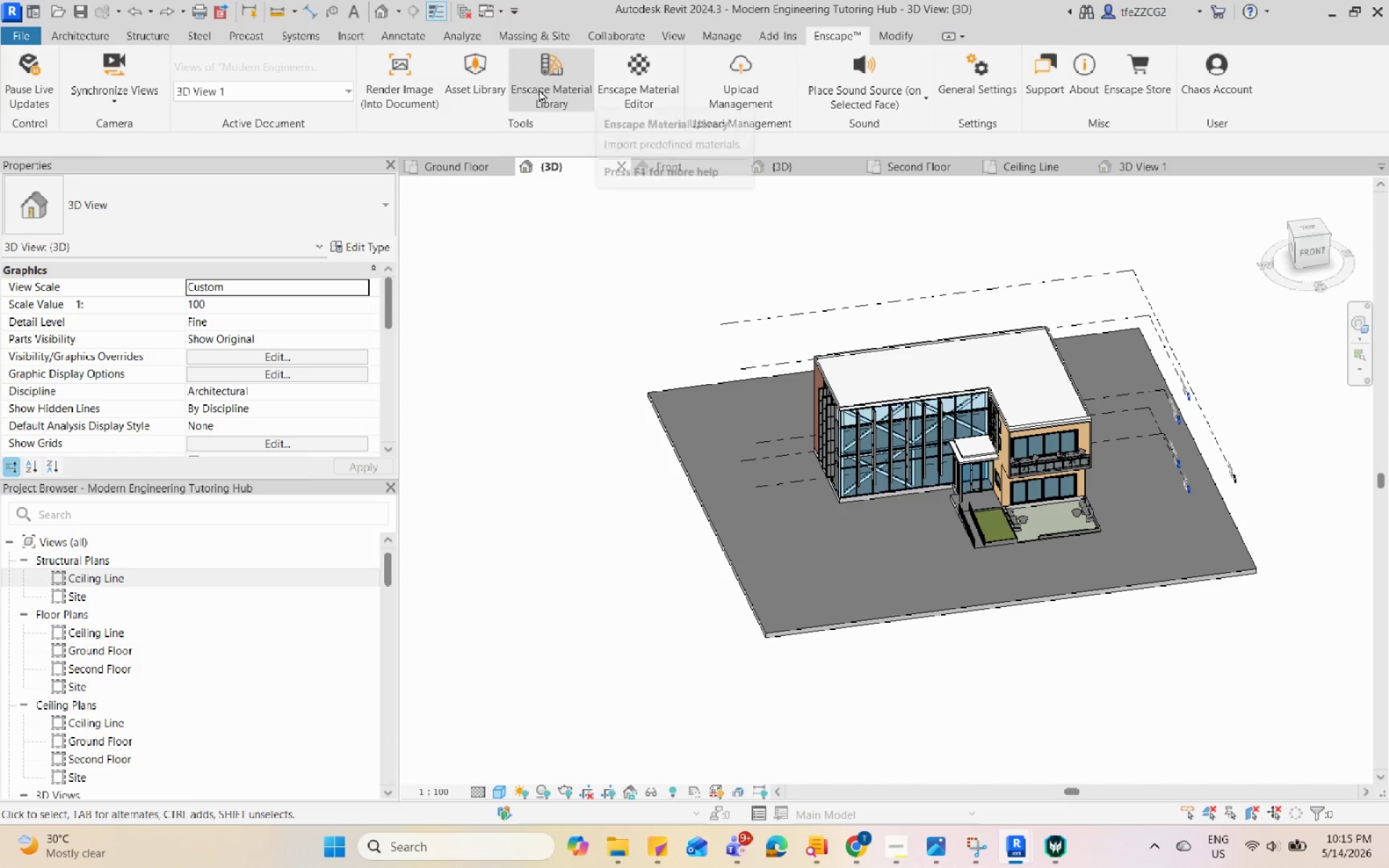 
left_click([495, 94])
 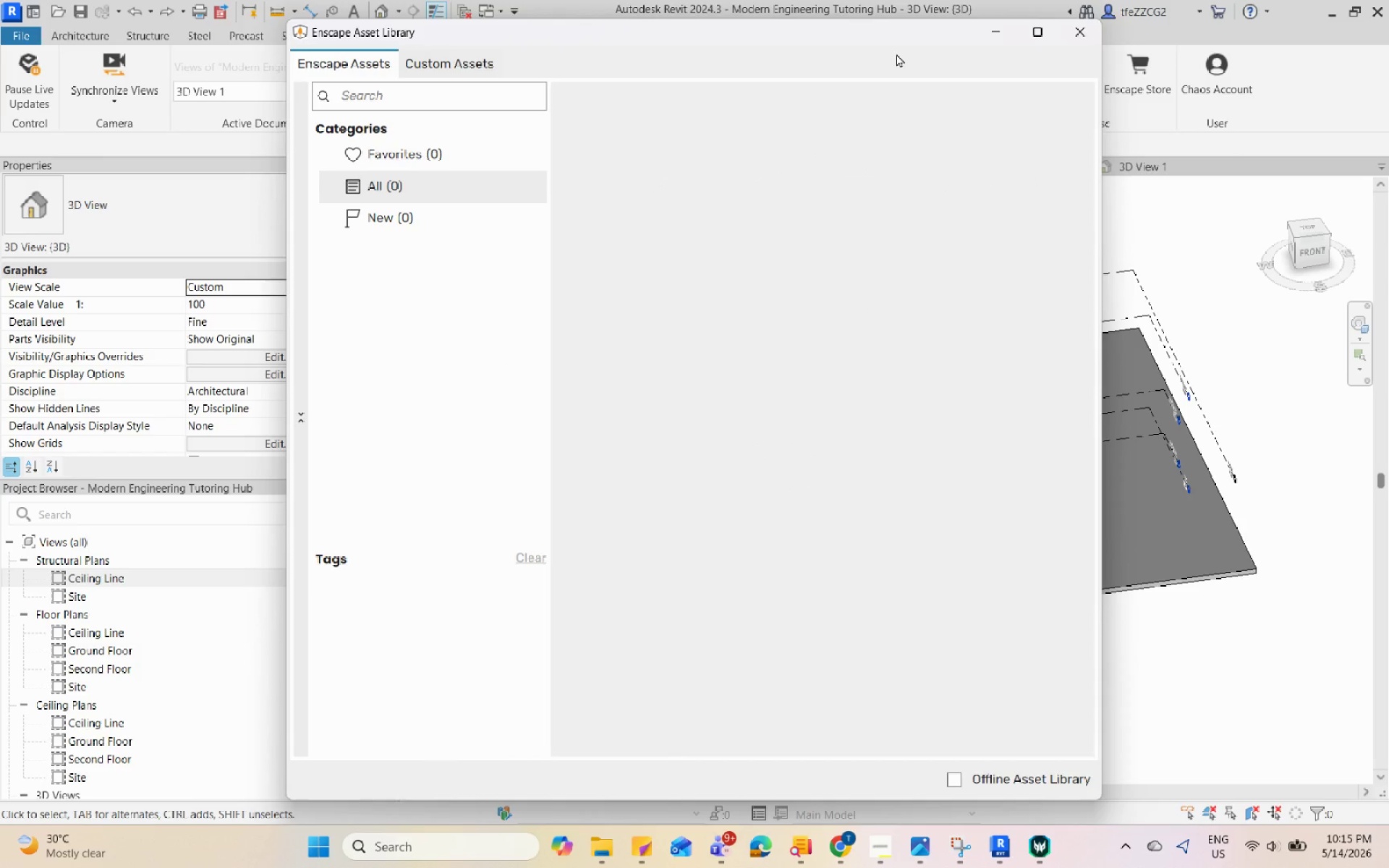 
mouse_move([990, 27])
 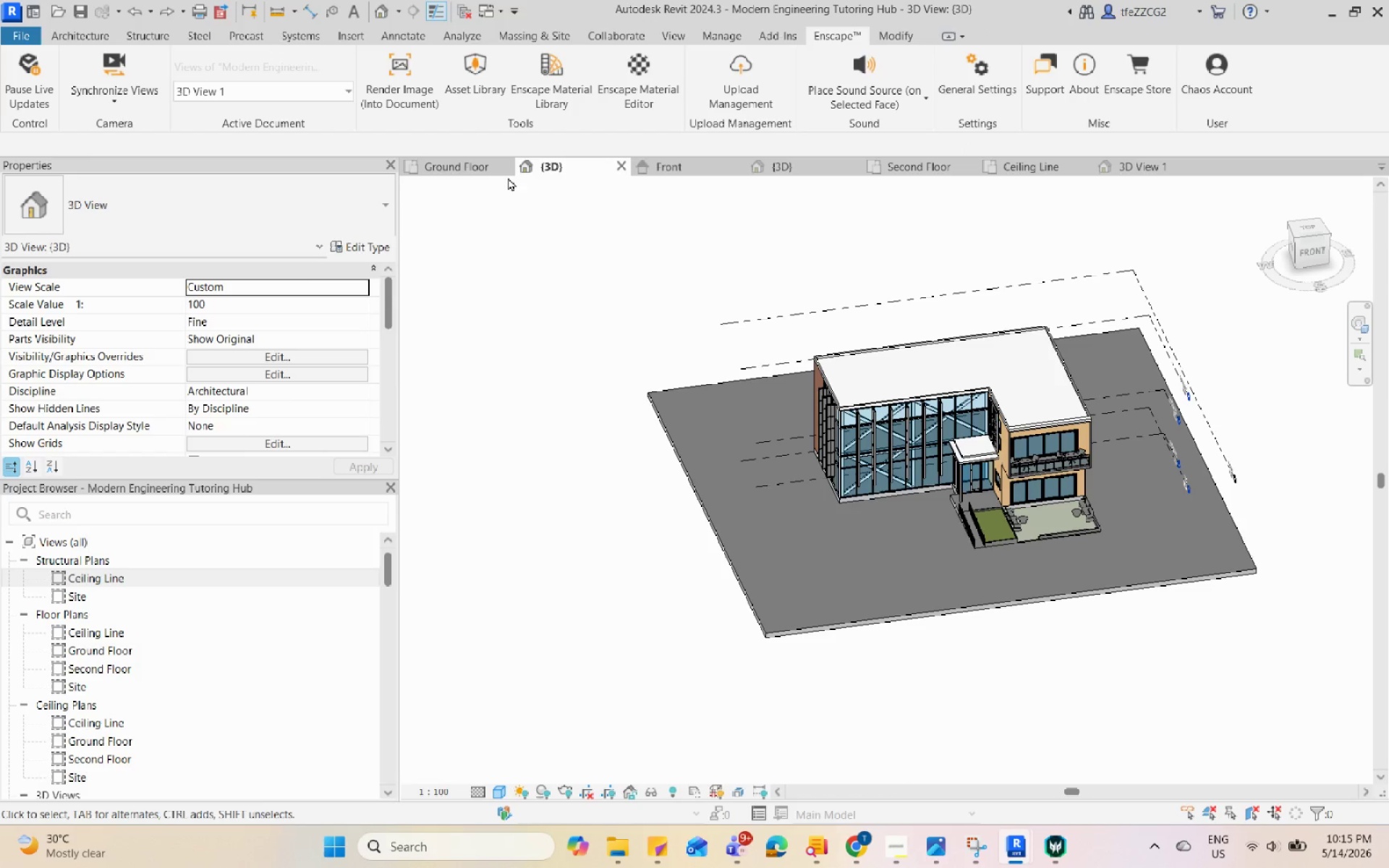 
left_click([467, 167])
 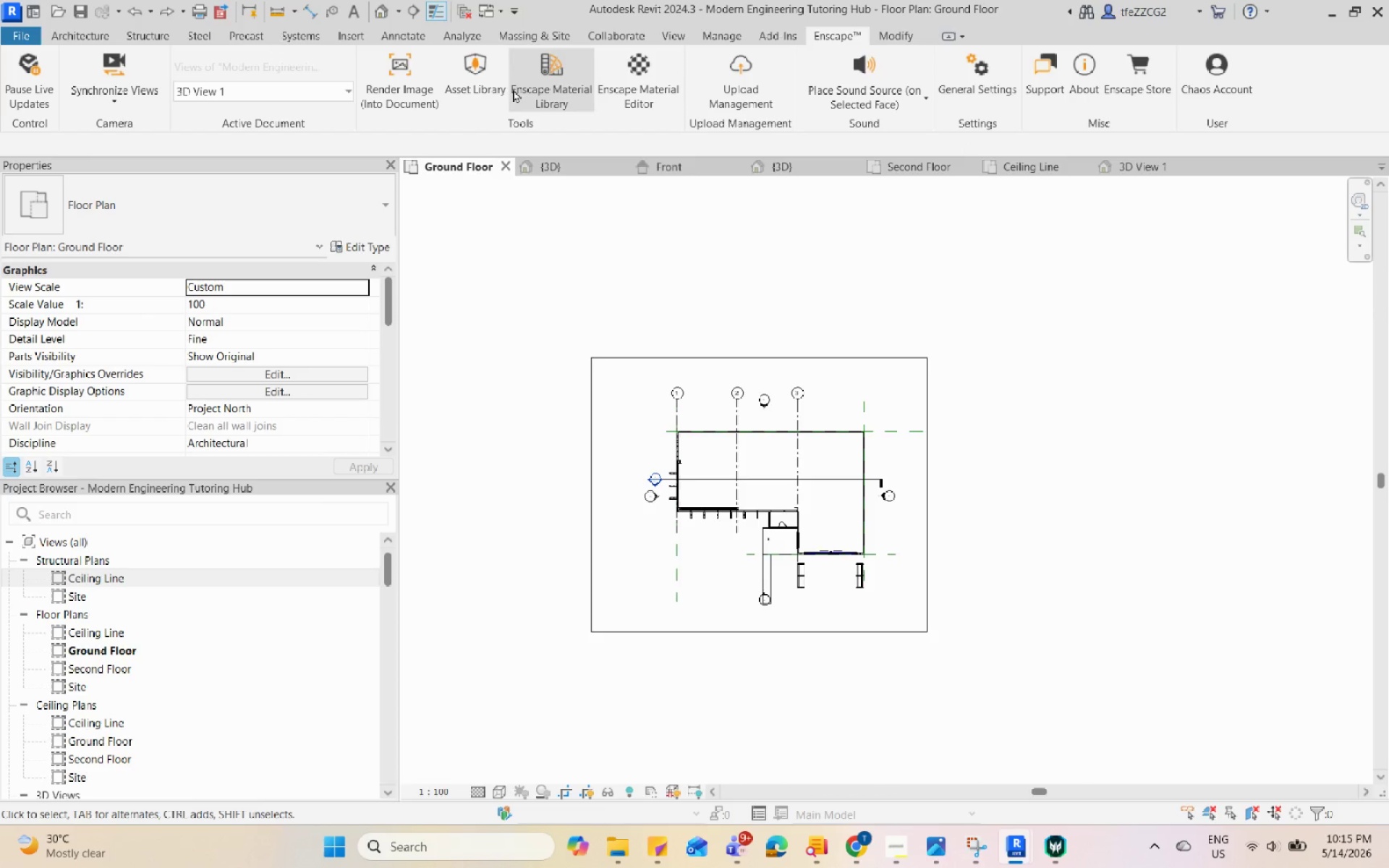 
left_click([474, 90])
 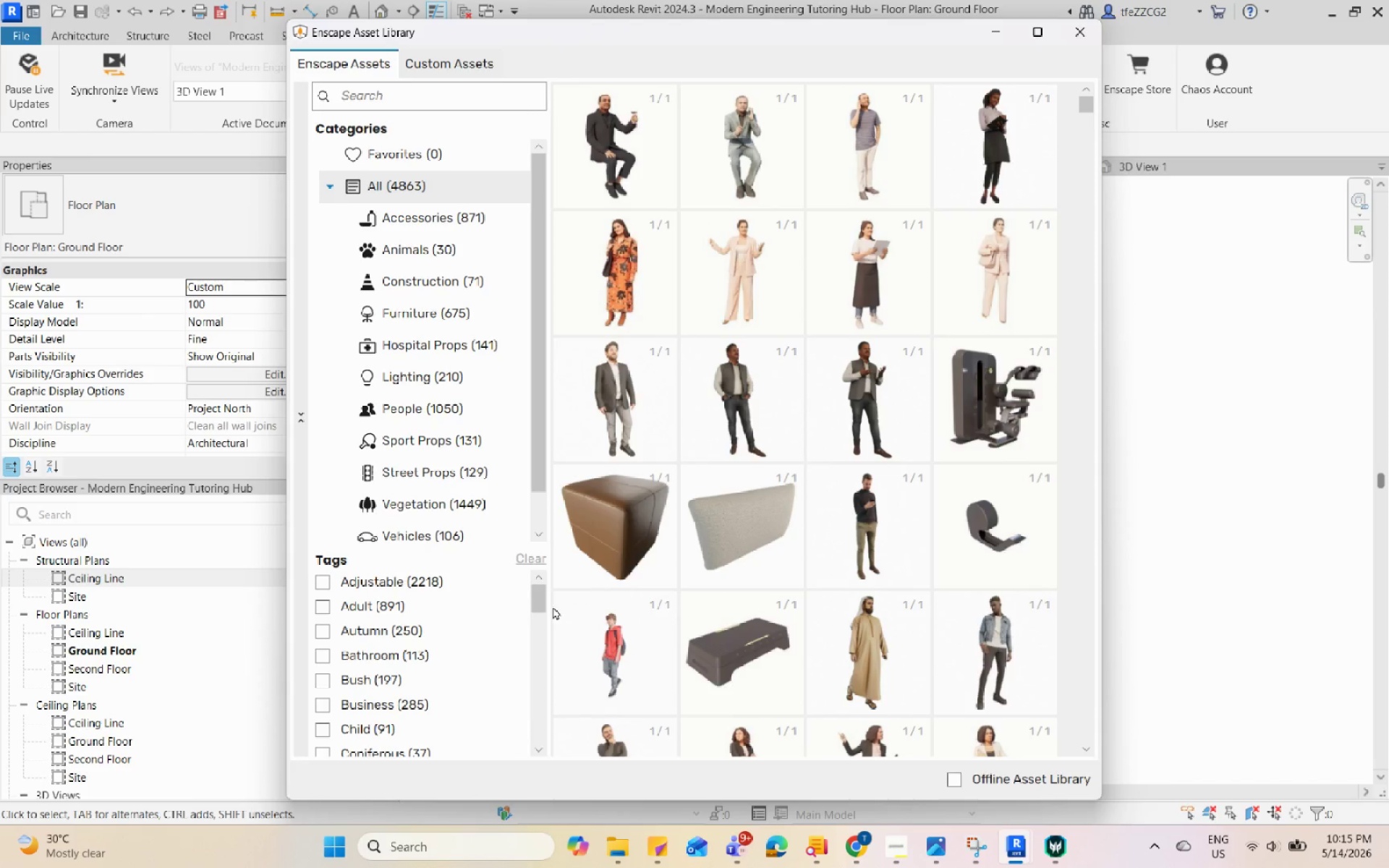 
left_click([483, 514])
 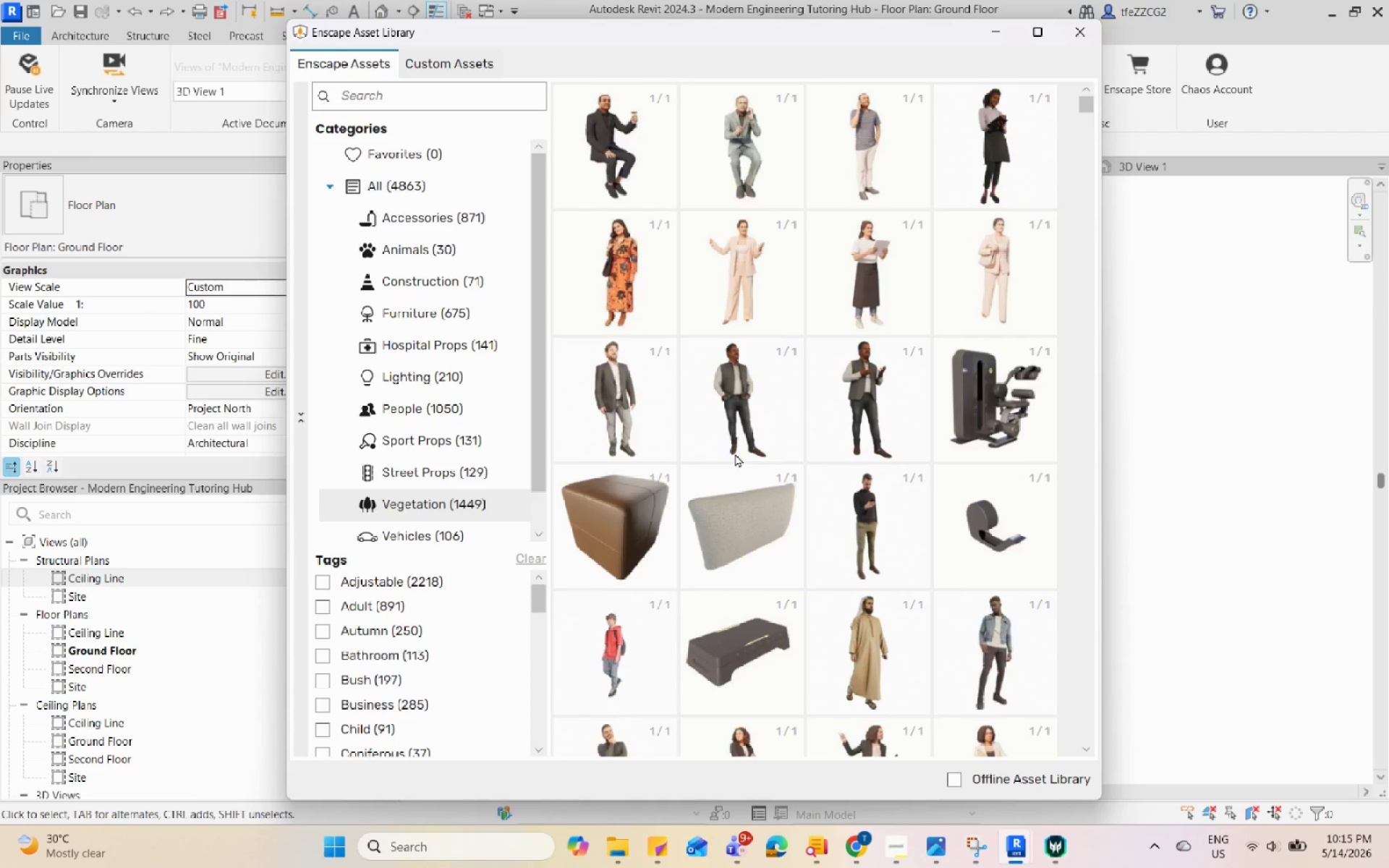 
scroll: coordinate [735, 454], scroll_direction: down, amount: 31.0
 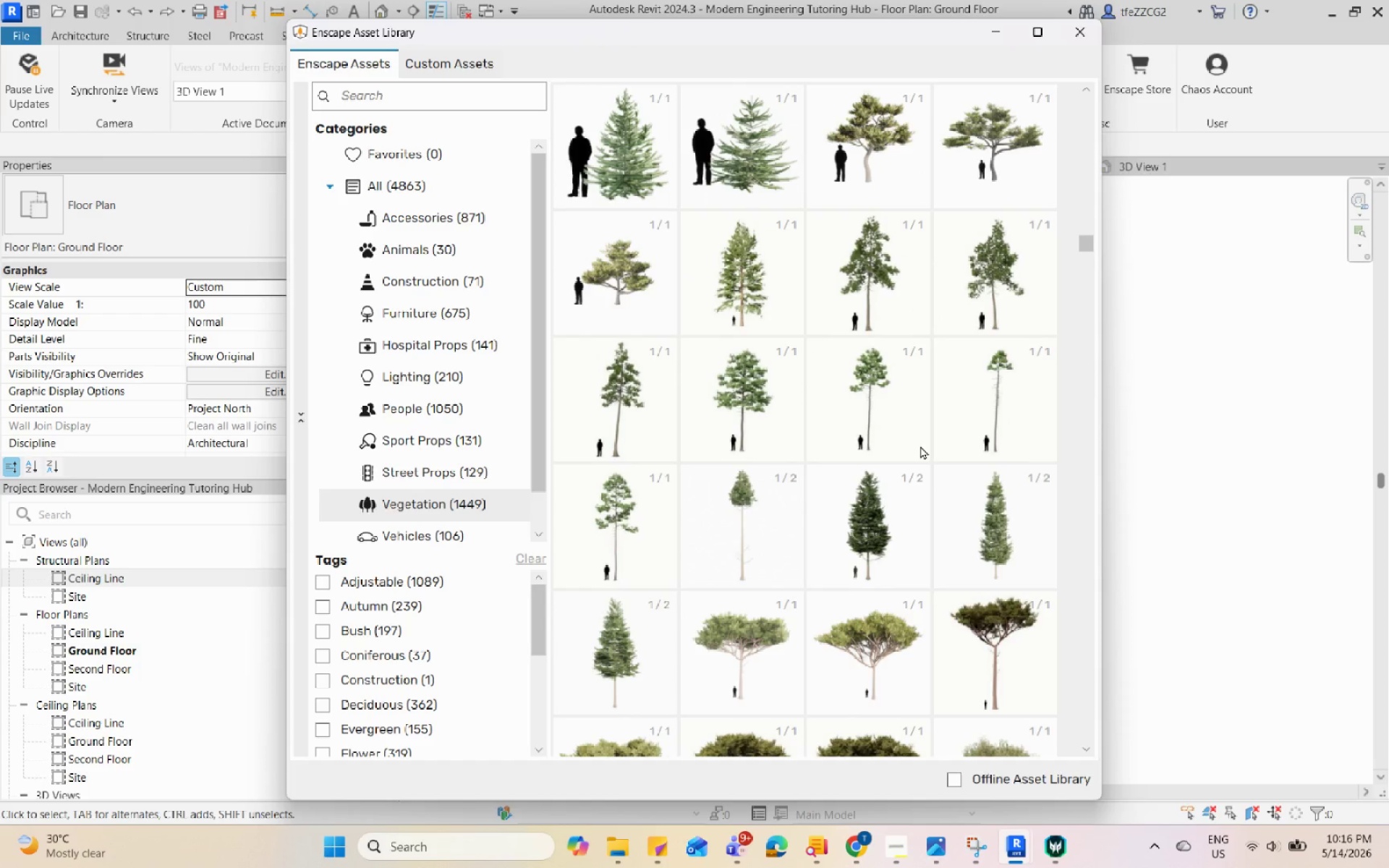 
wait(6.08)
 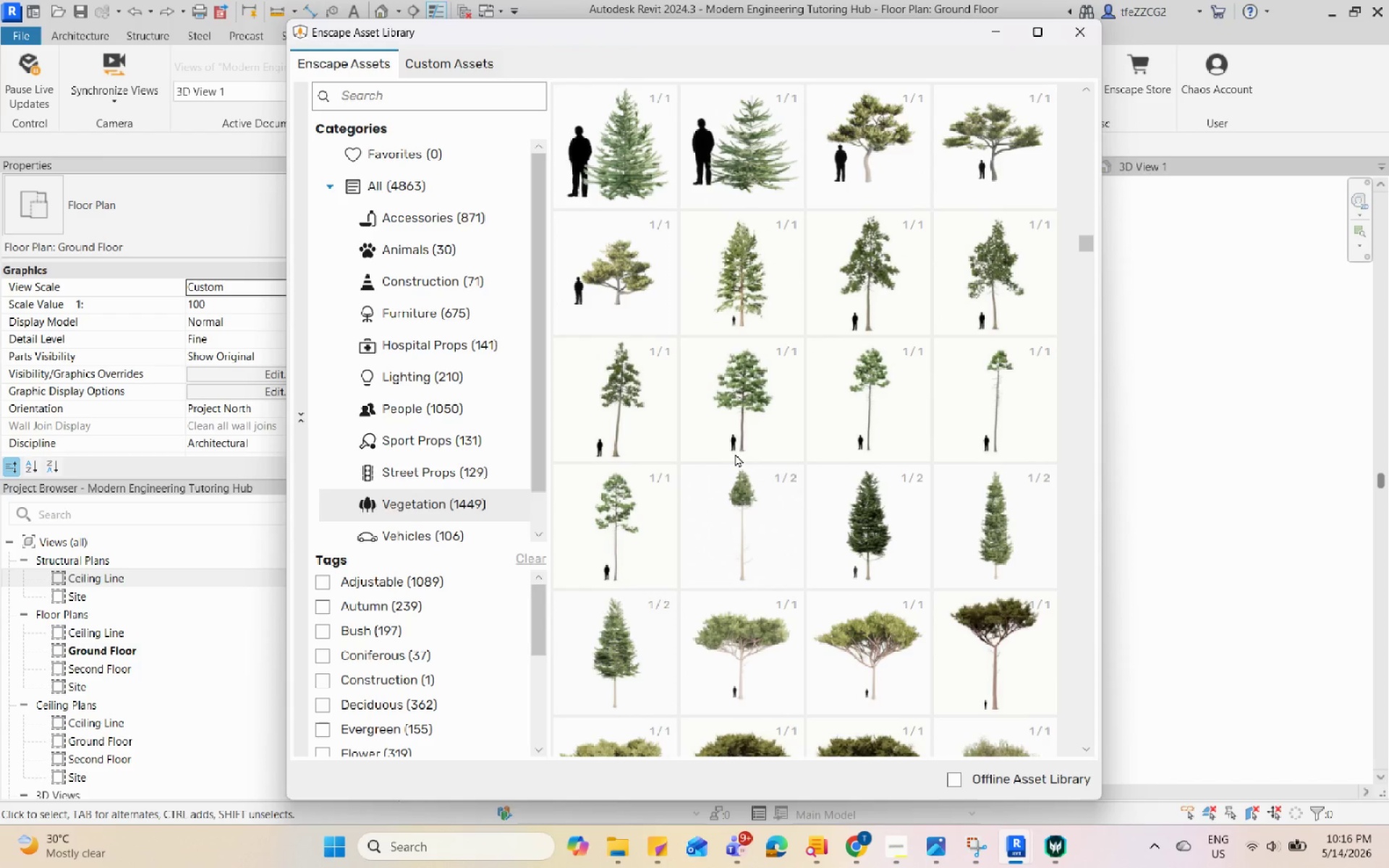 
scroll: coordinate [930, 424], scroll_direction: down, amount: 22.0
 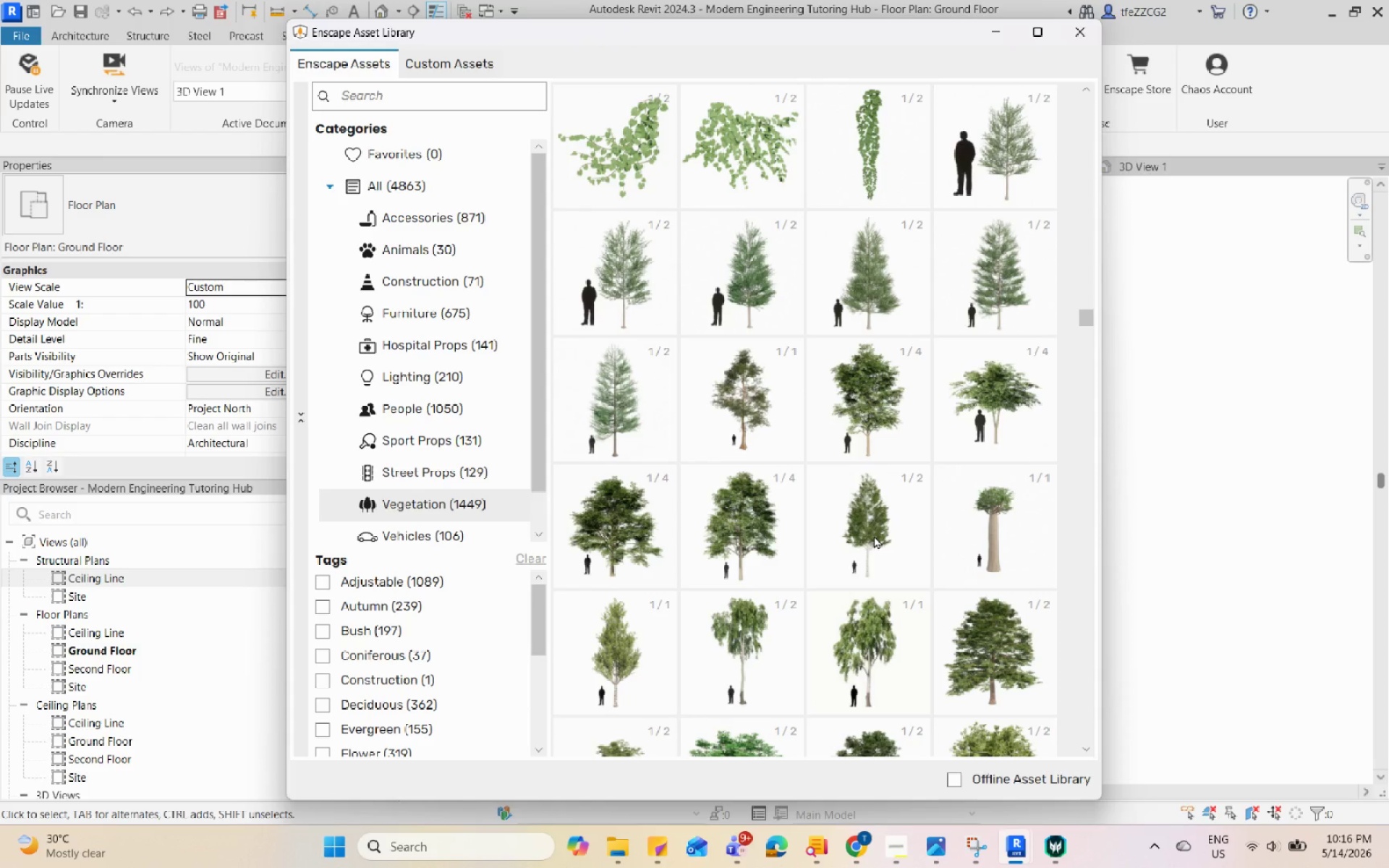 
left_click([872, 446])
 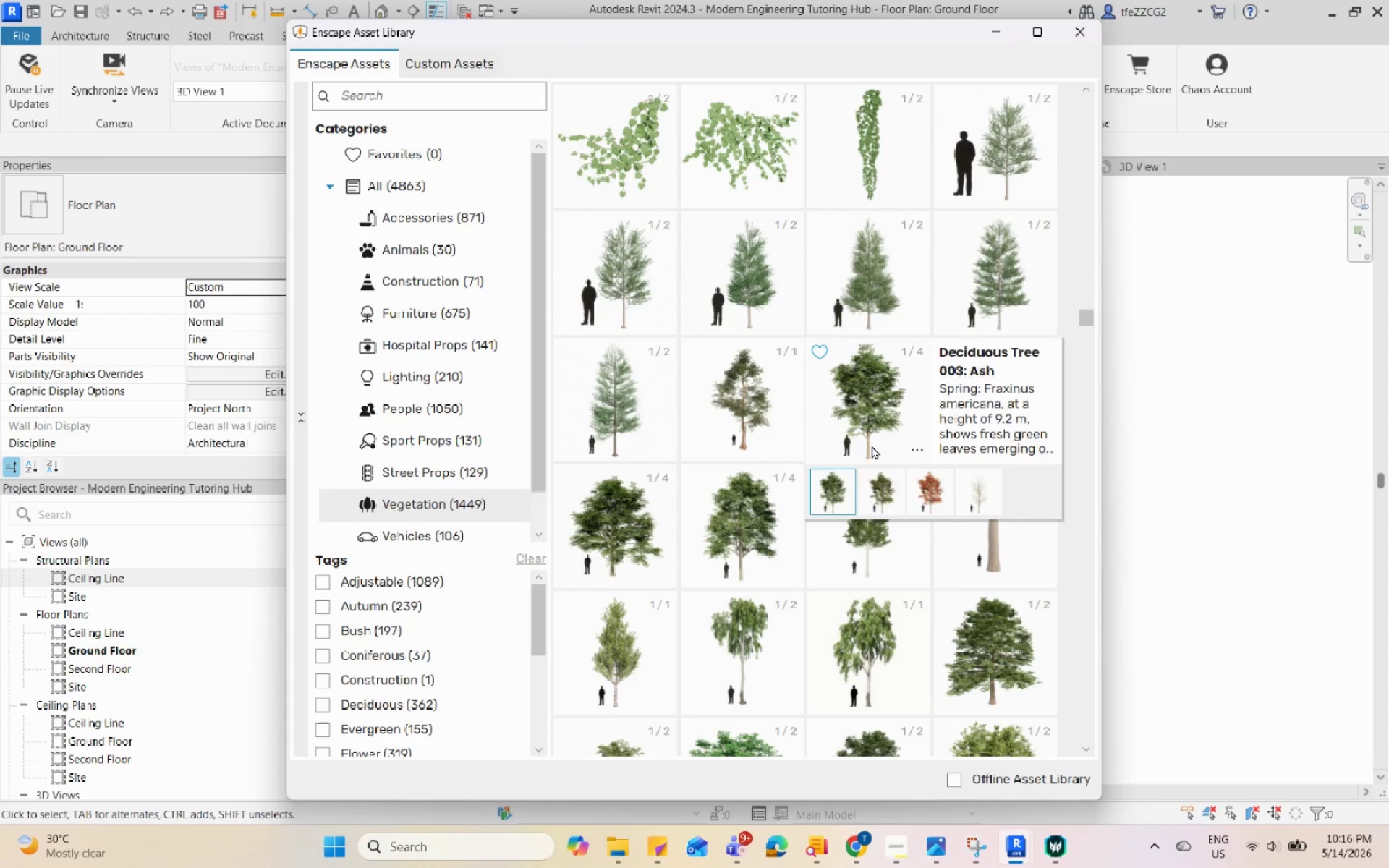 
left_click([872, 446])
 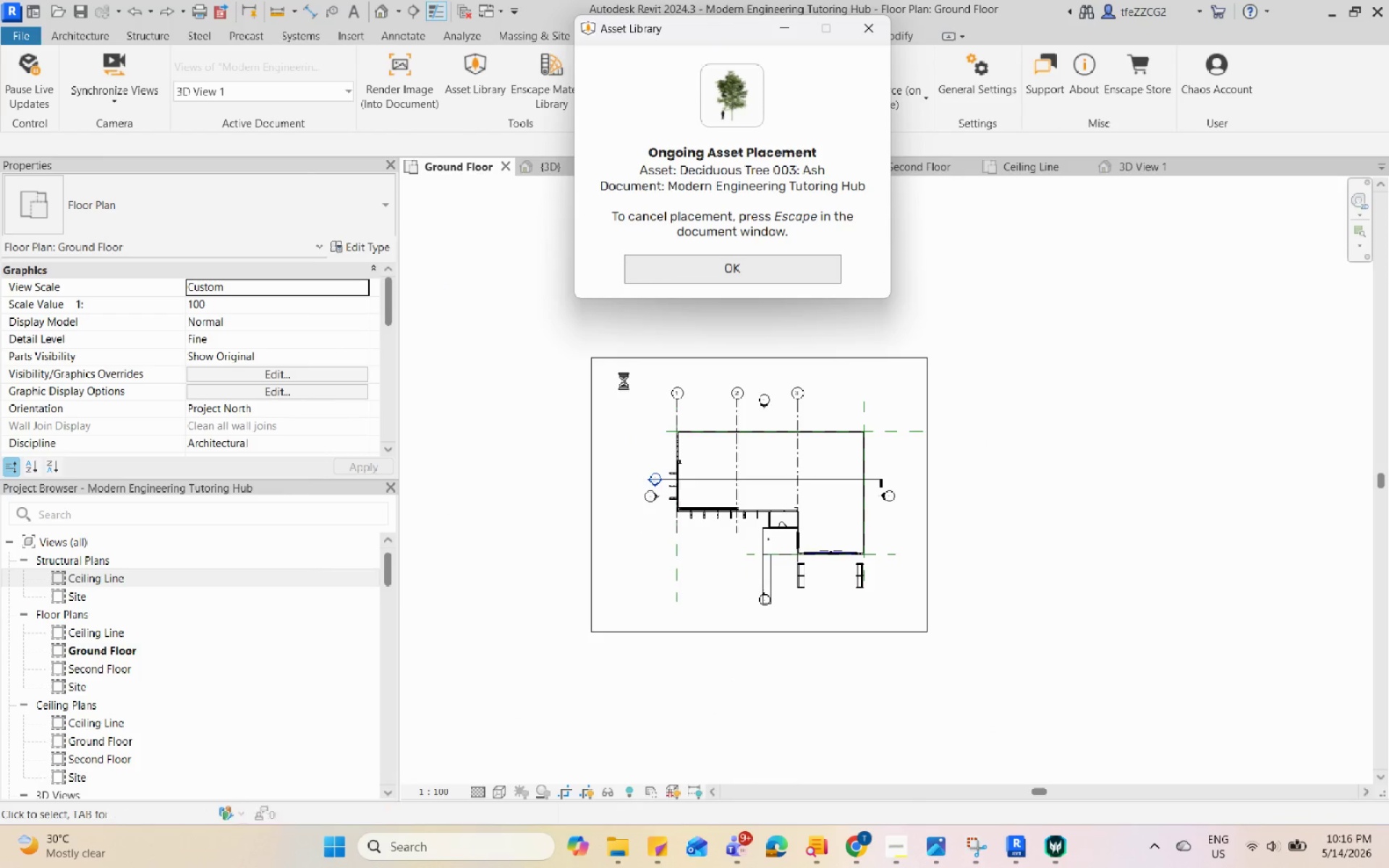 
wait(8.88)
 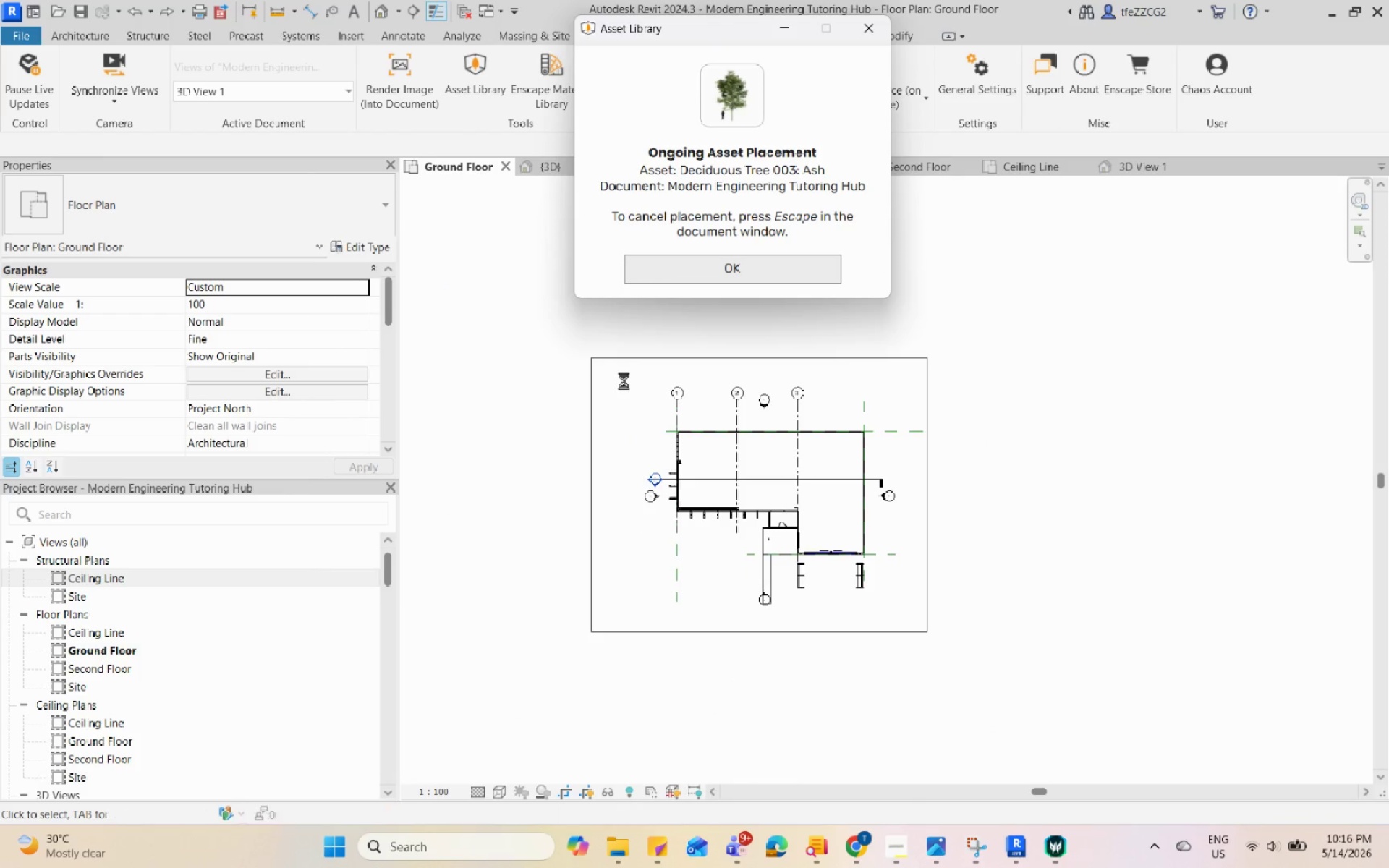 
scroll: coordinate [629, 391], scroll_direction: up, amount: 2.0
 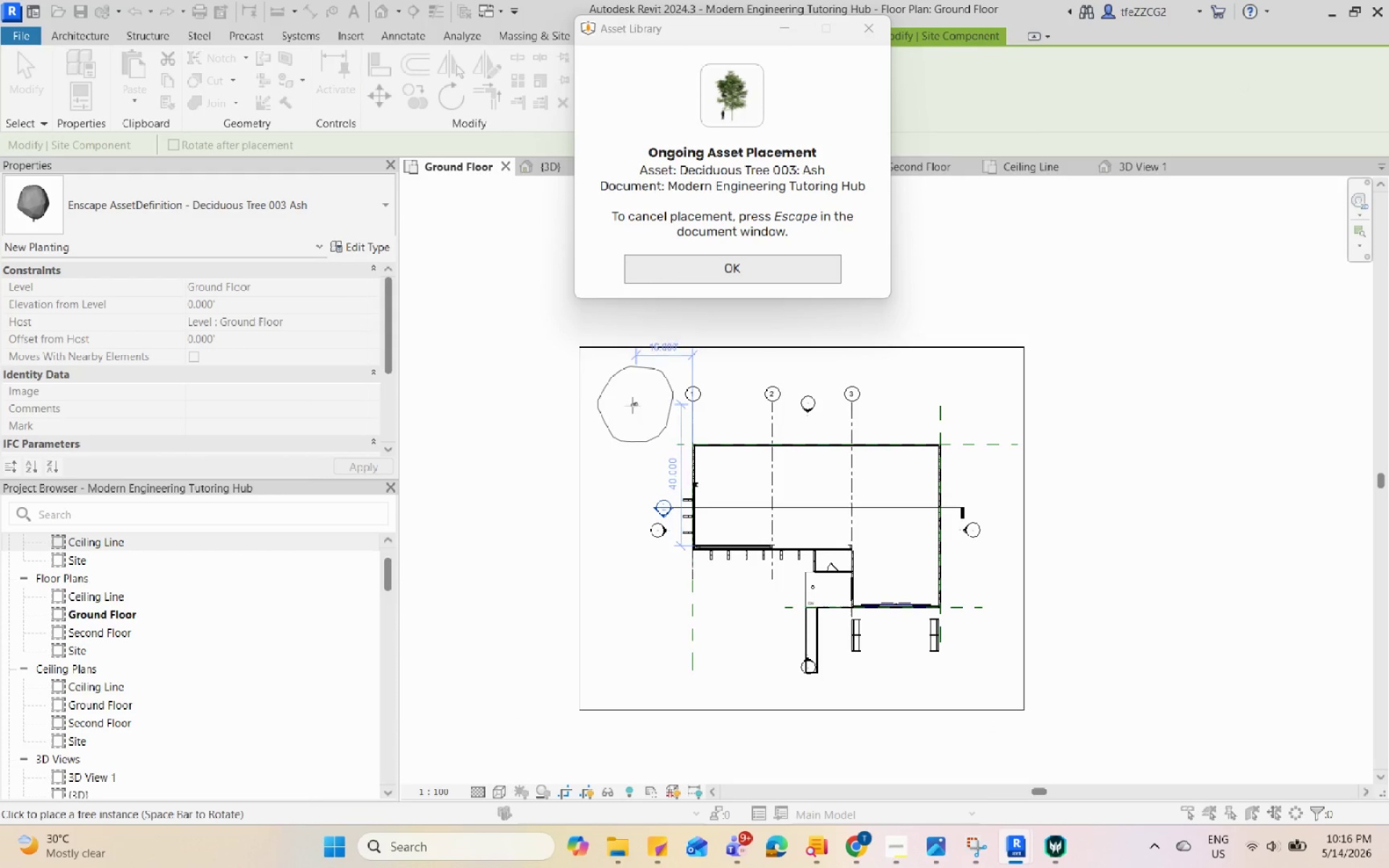 
left_click([625, 407])
 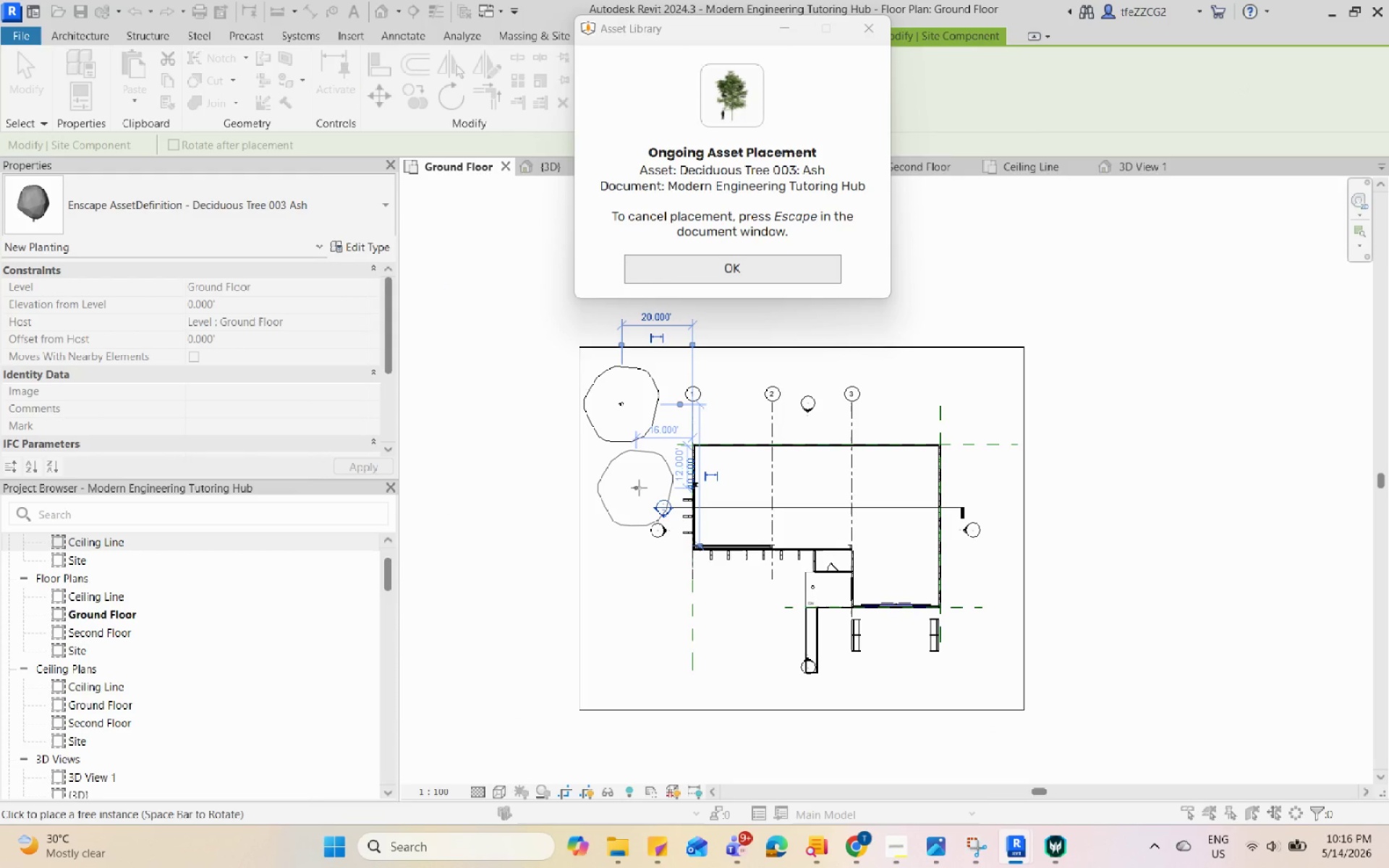 
left_click([639, 488])
 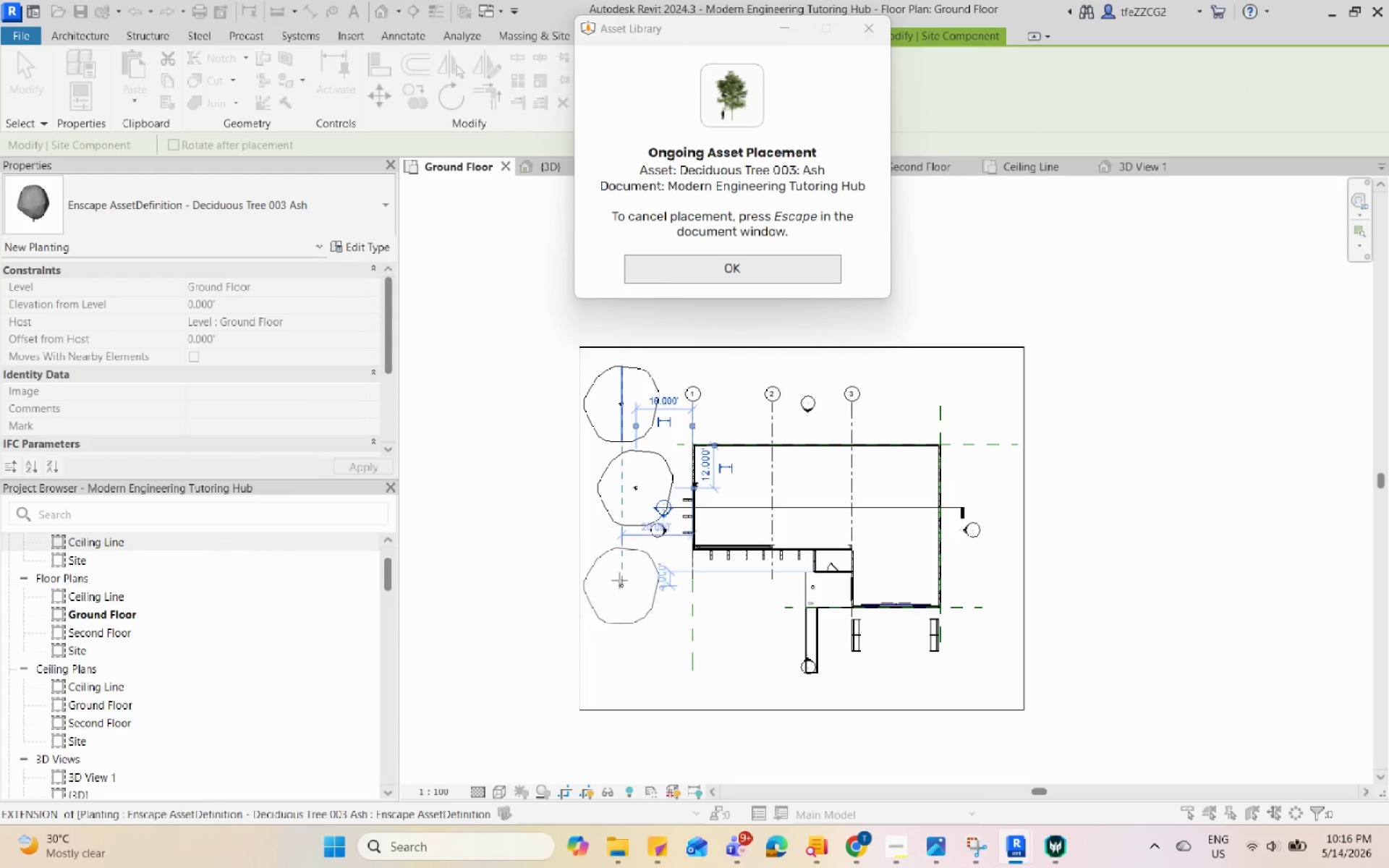 
left_click([619, 576])
 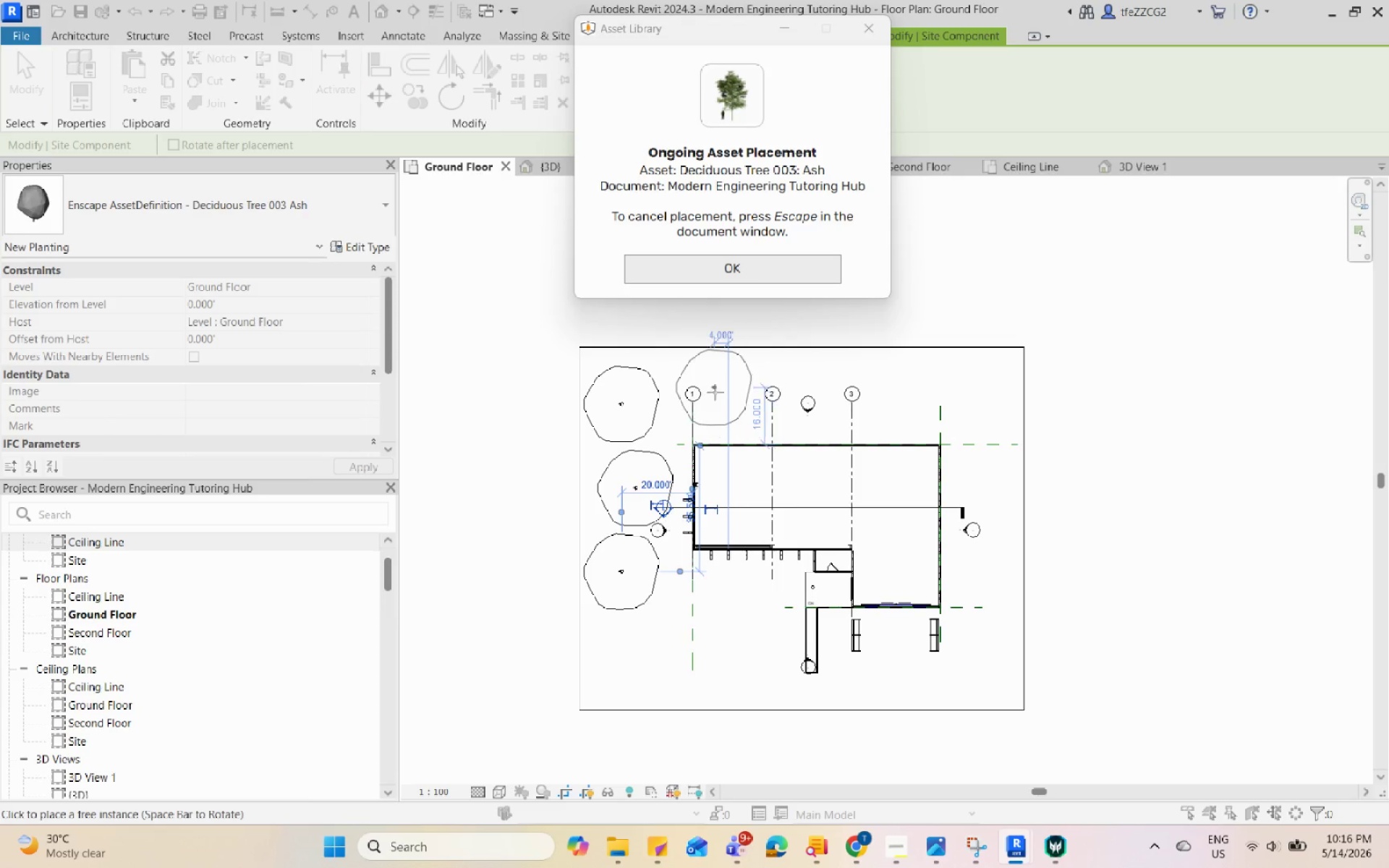 
left_click([713, 386])
 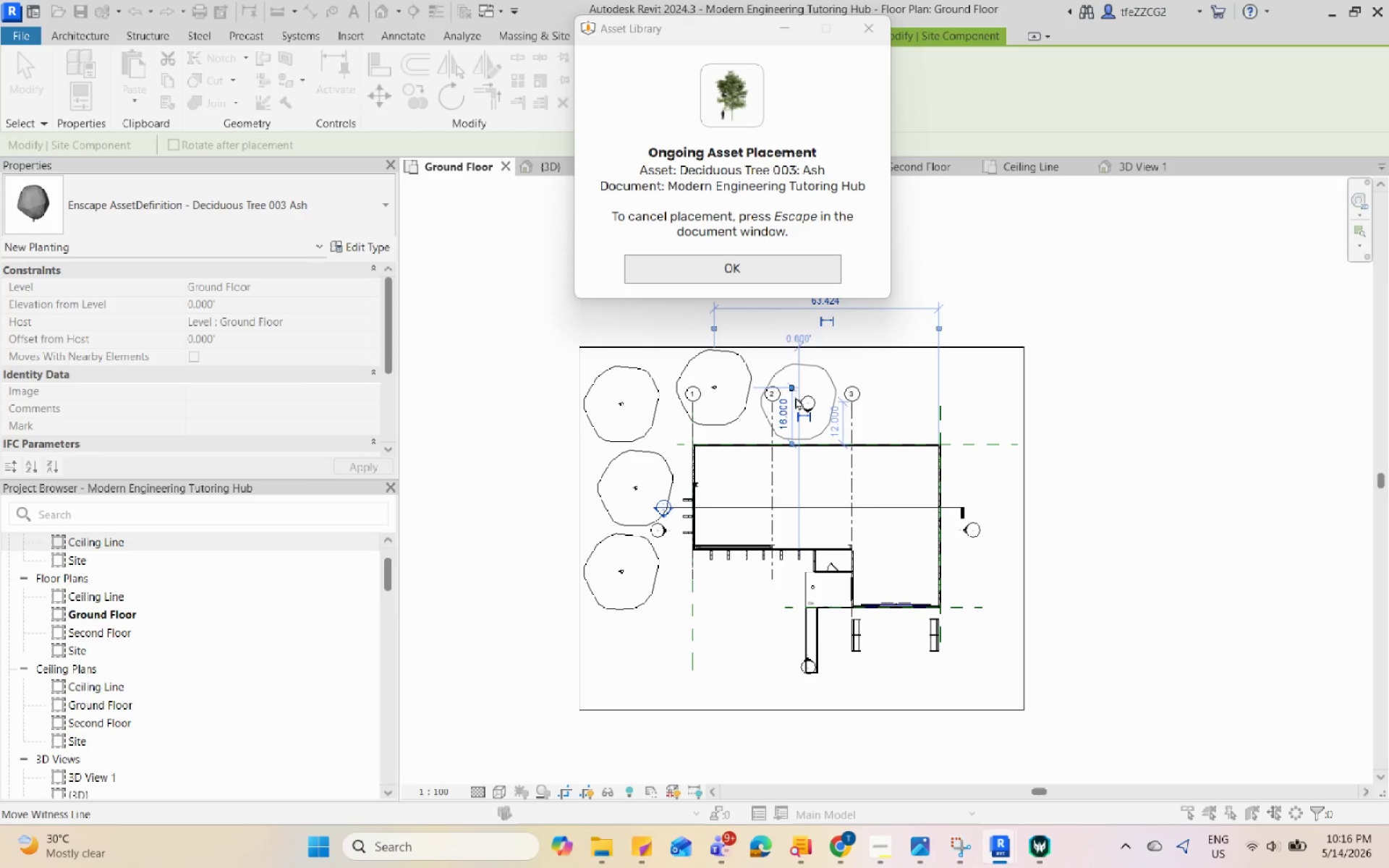 
left_click([796, 397])
 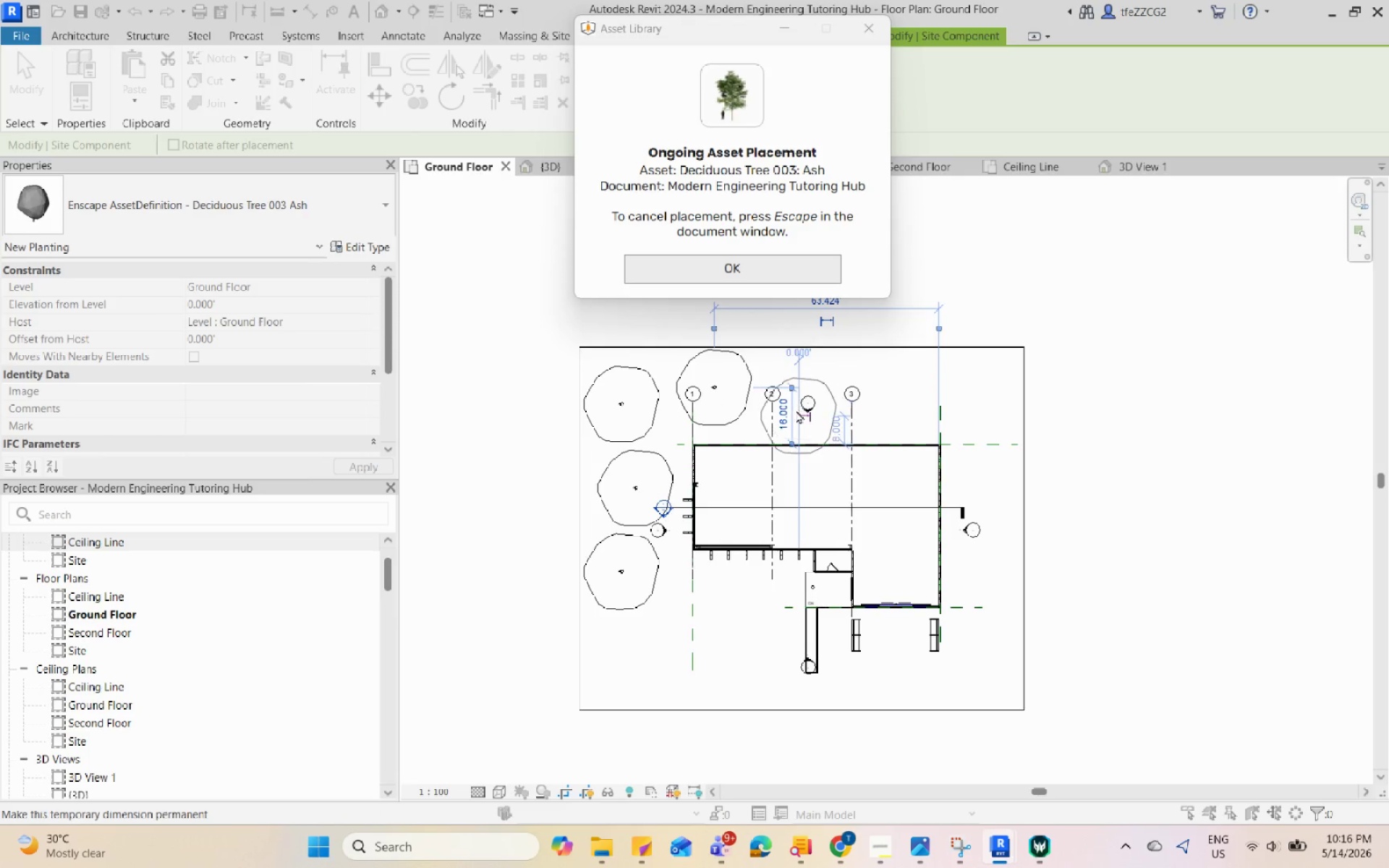 
left_click([793, 407])
 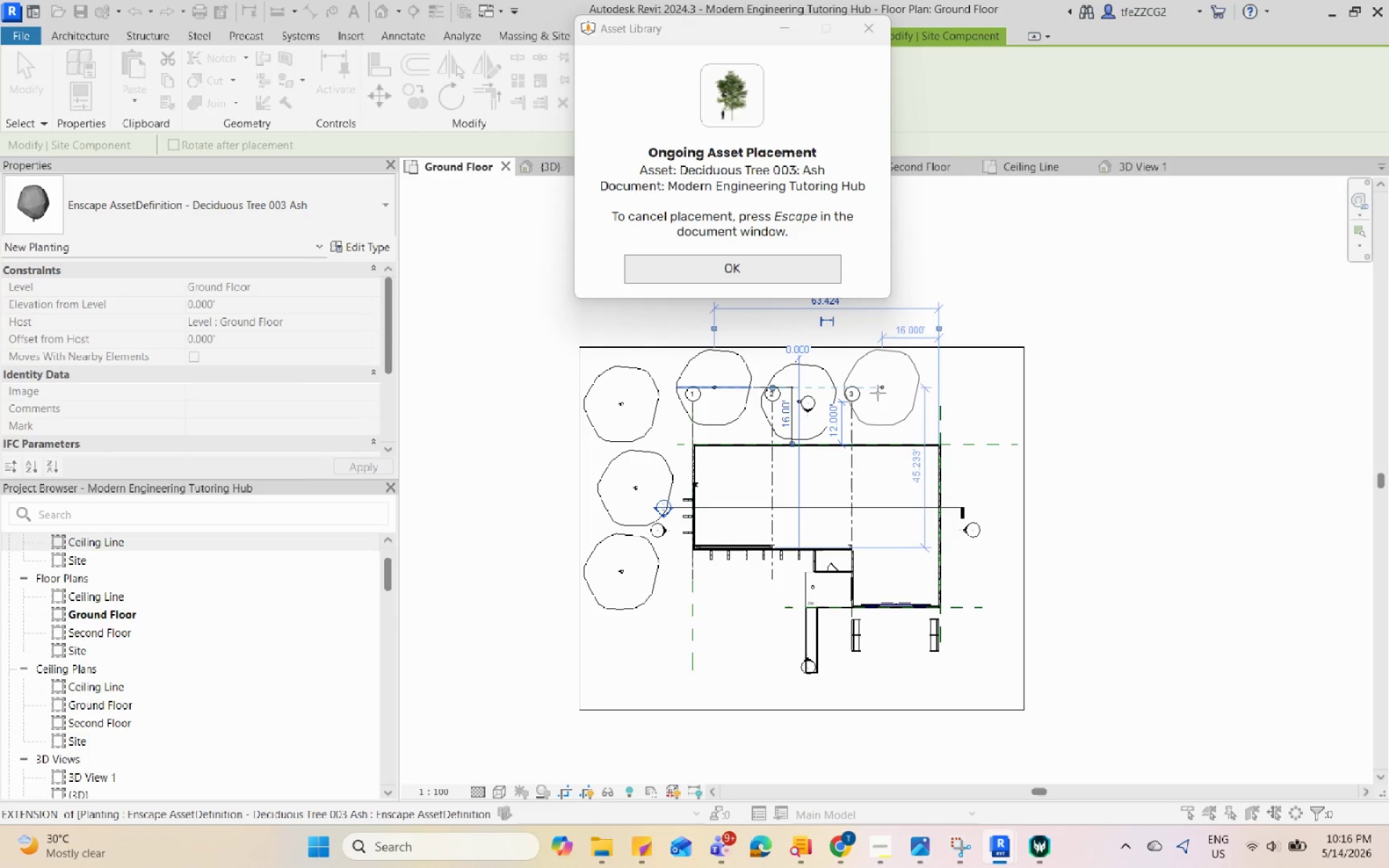 
left_click([888, 391])
 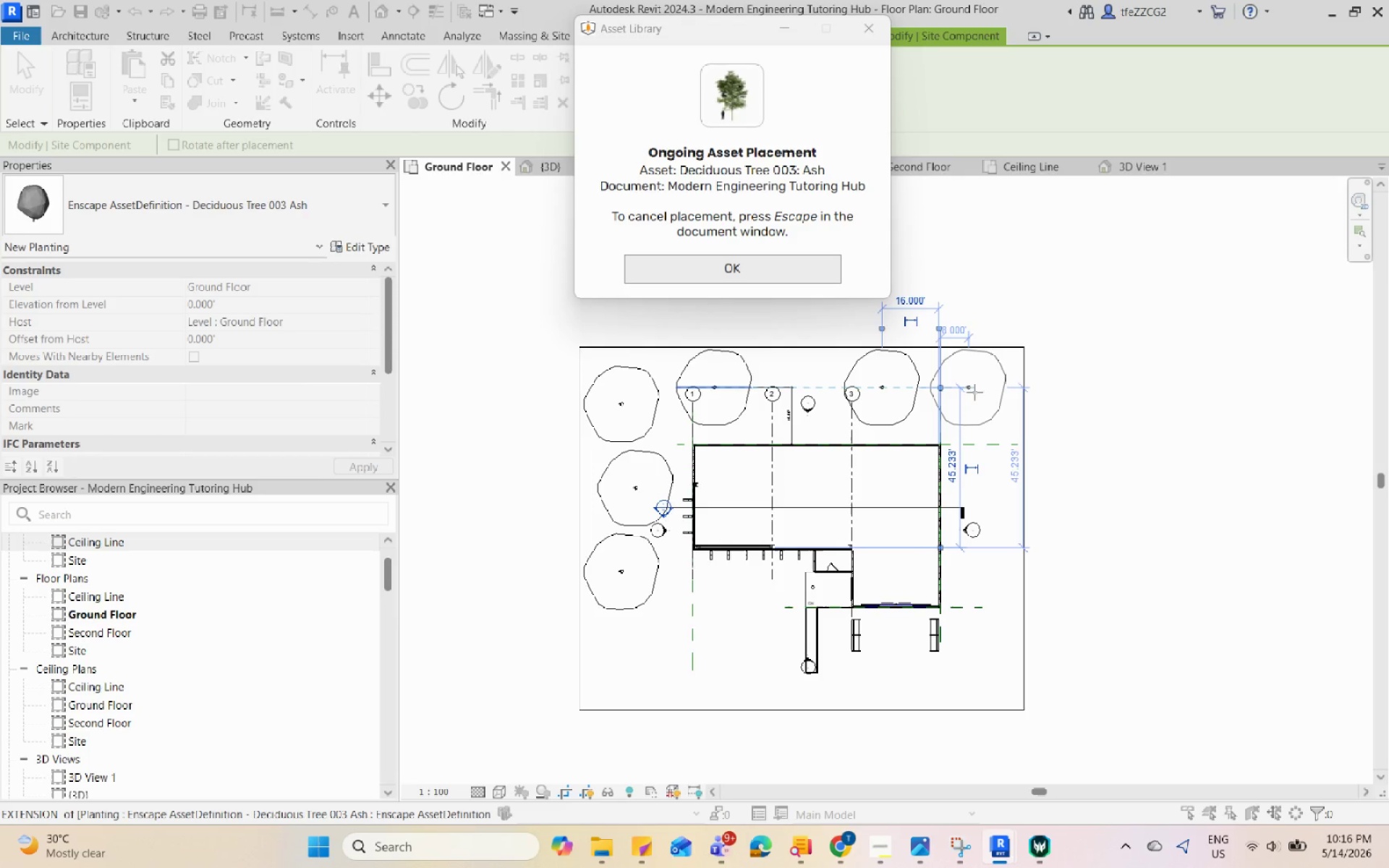 
left_click([974, 392])
 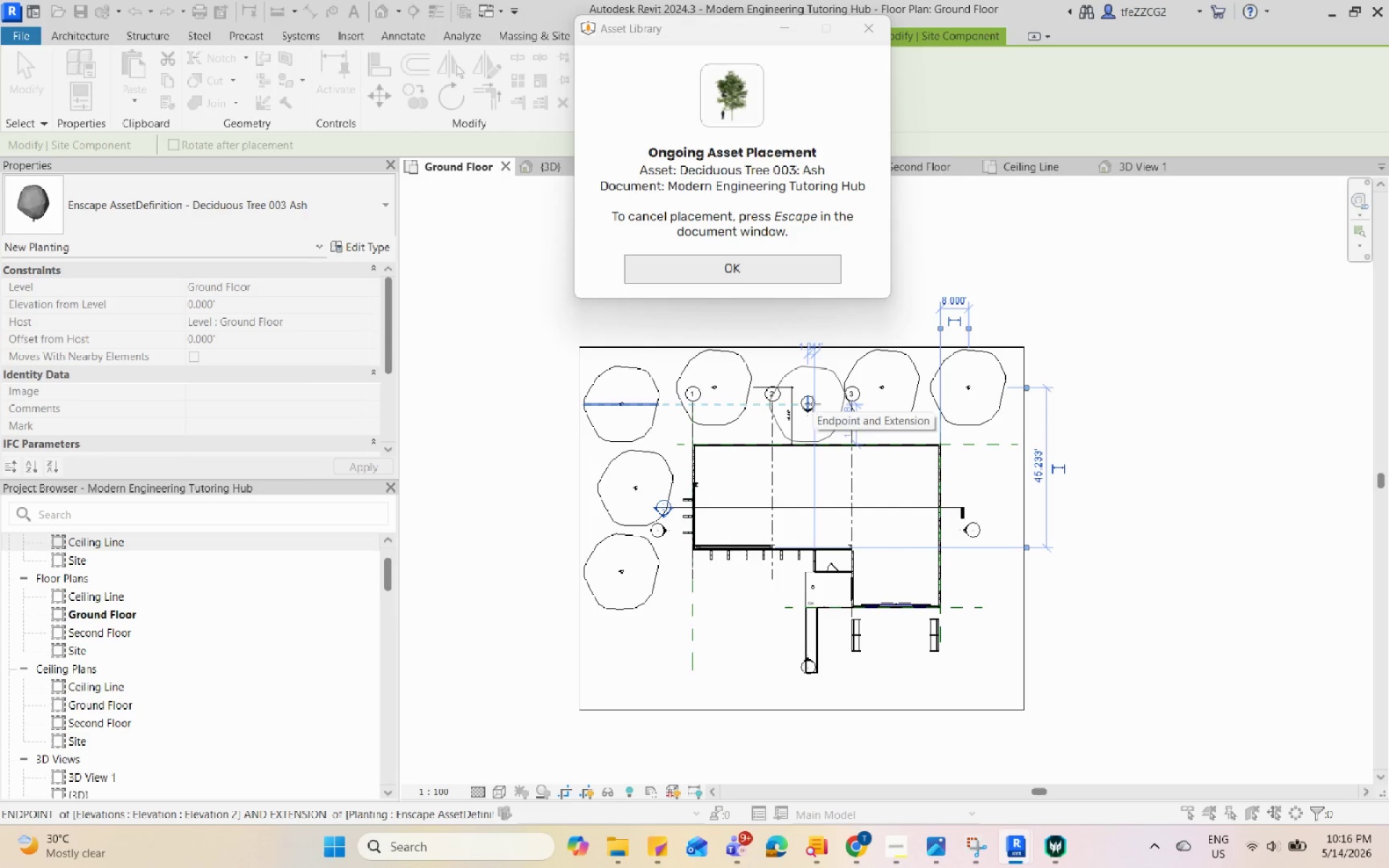 
left_click([814, 391])
 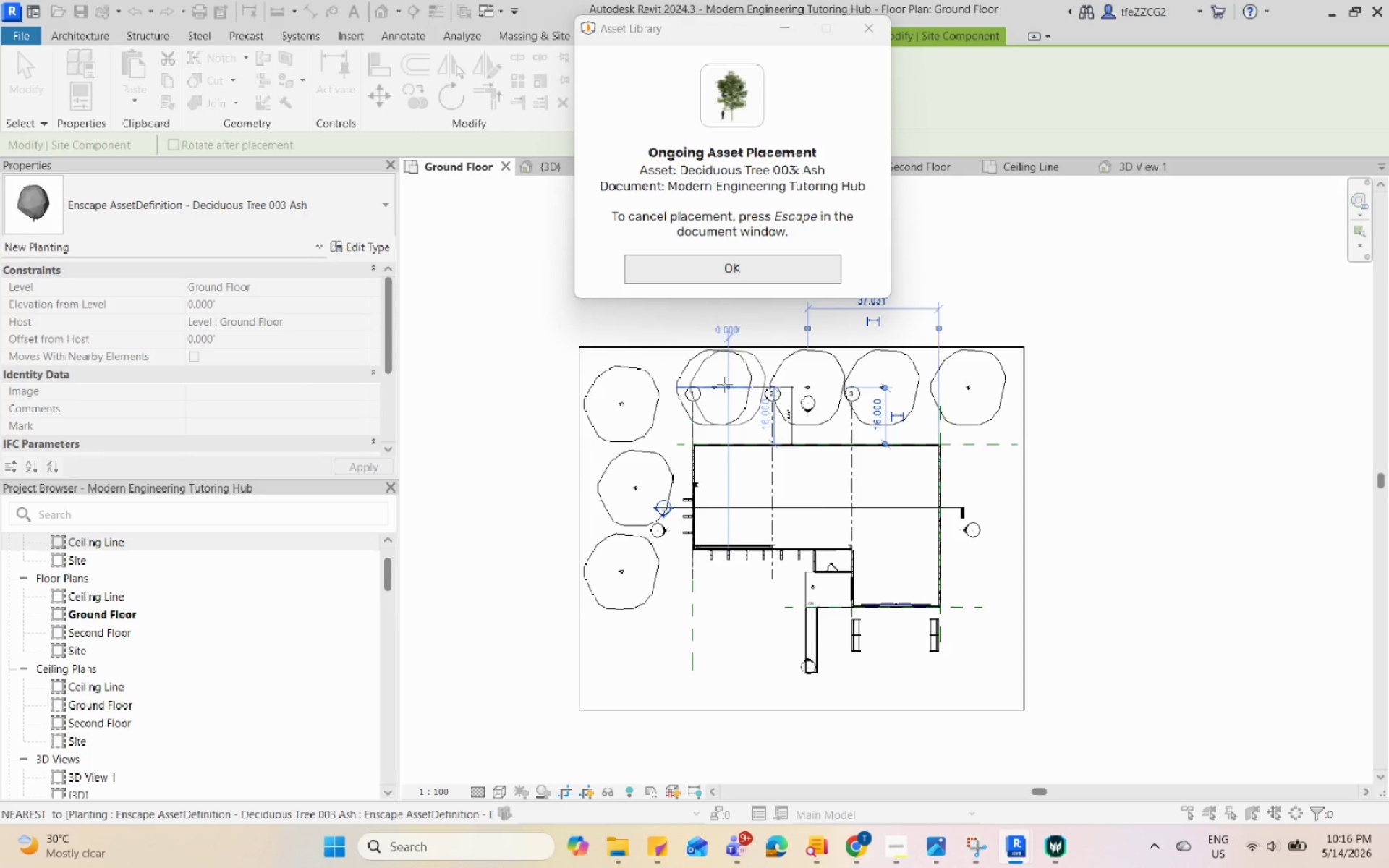 
scroll: coordinate [724, 384], scroll_direction: none, amount: 0.0
 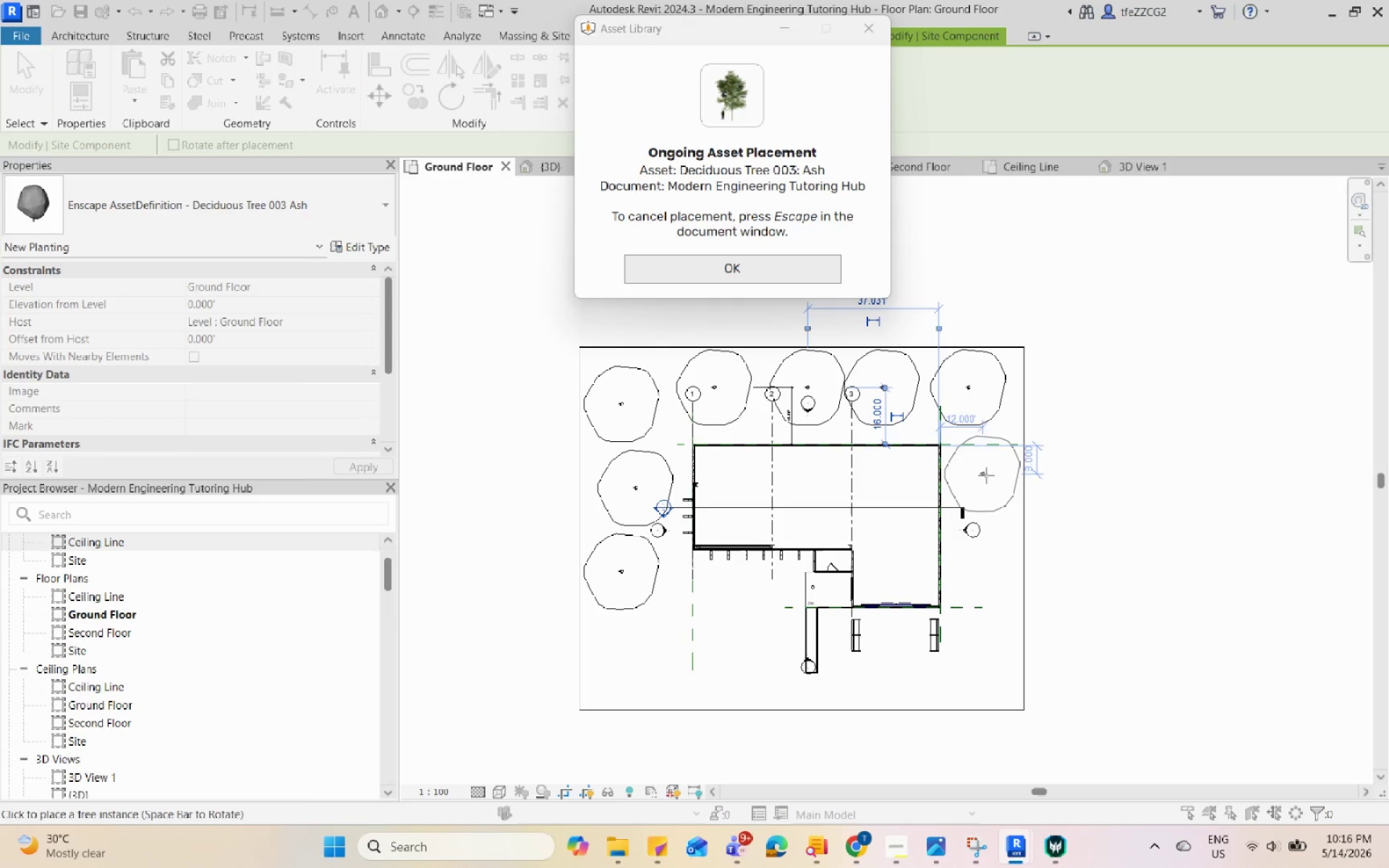 
left_click([987, 472])
 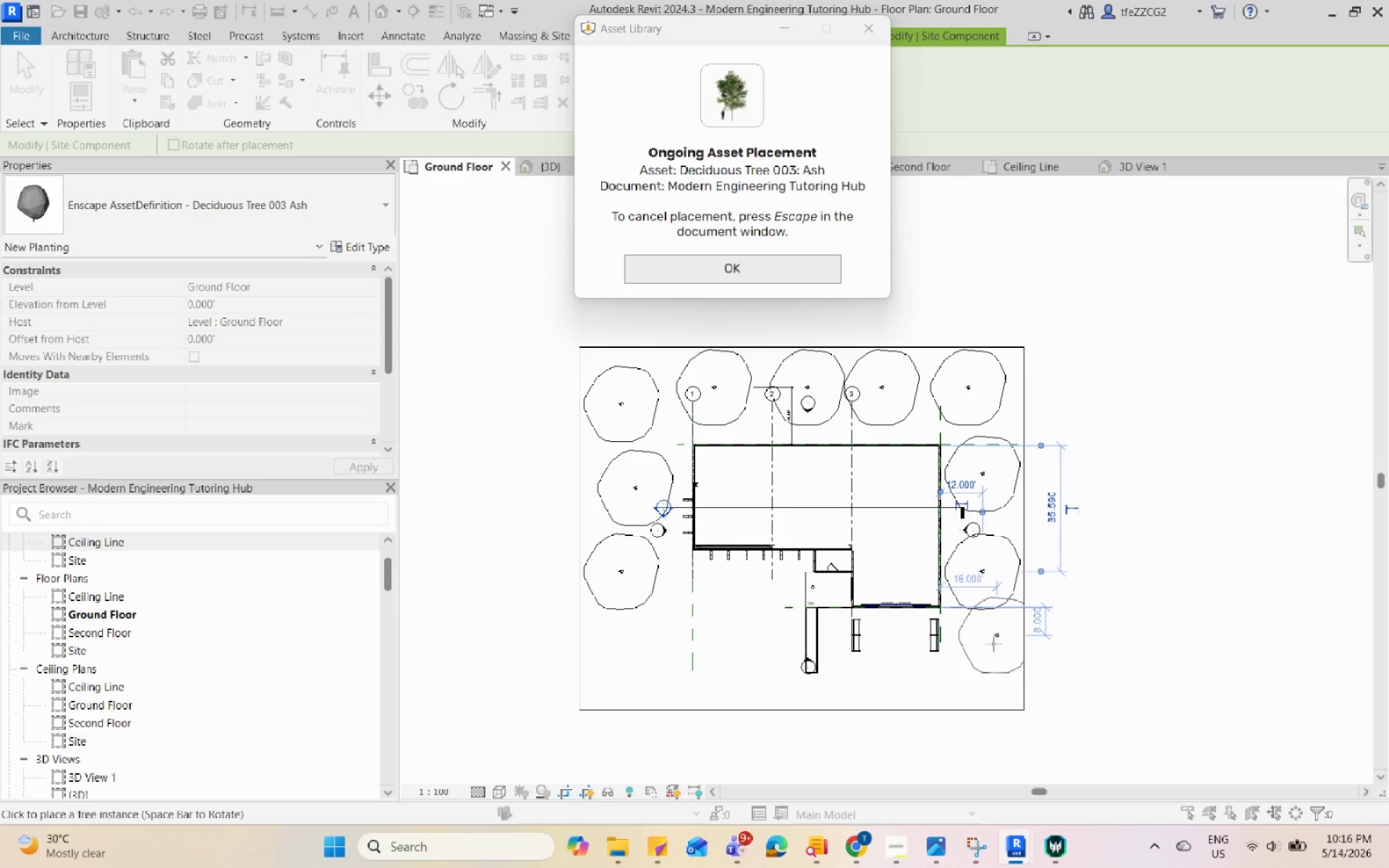 
left_click([978, 668])
 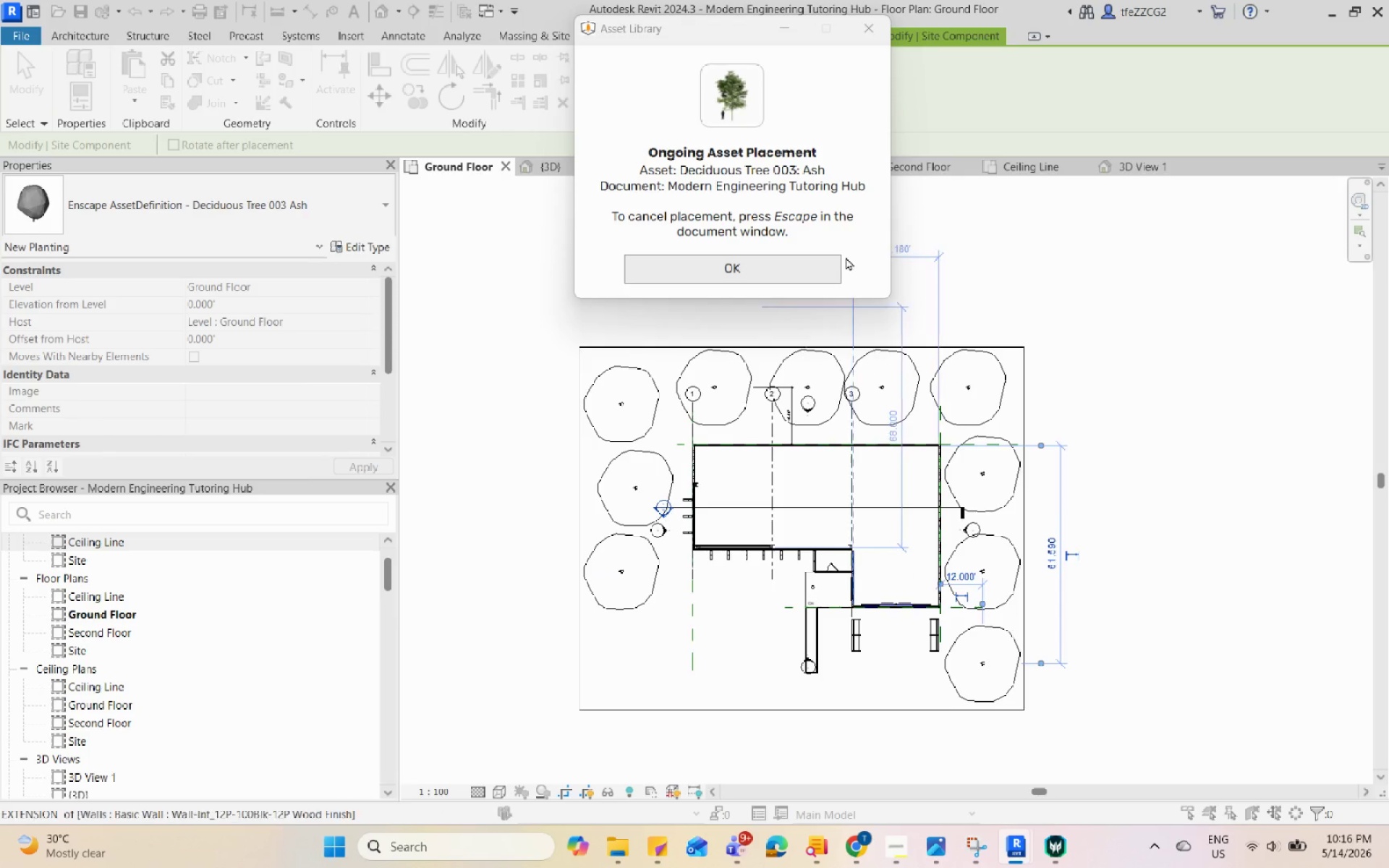 
left_click([806, 277])
 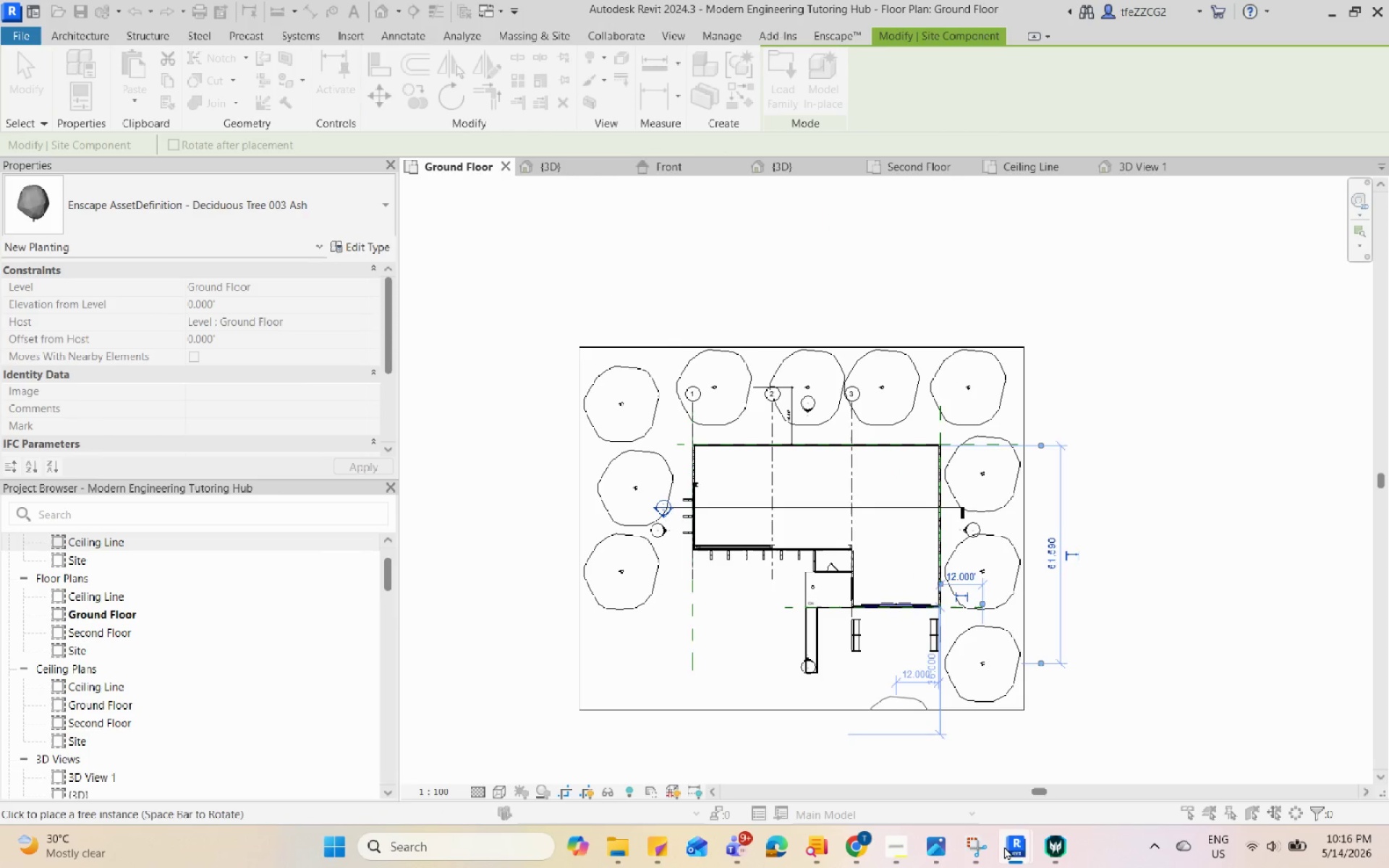 
double_click([1092, 775])
 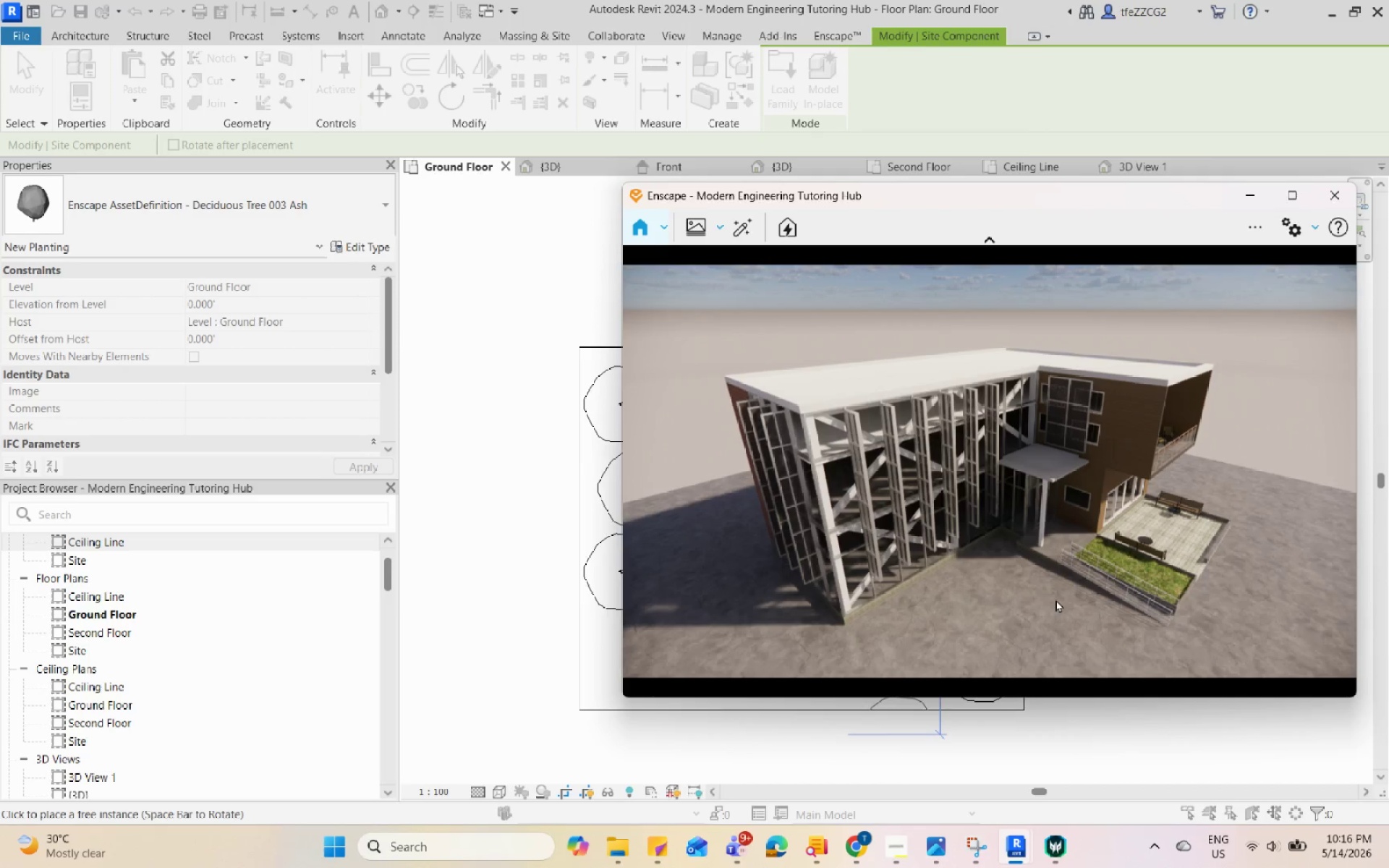 
scroll: coordinate [992, 479], scroll_direction: down, amount: 6.0
 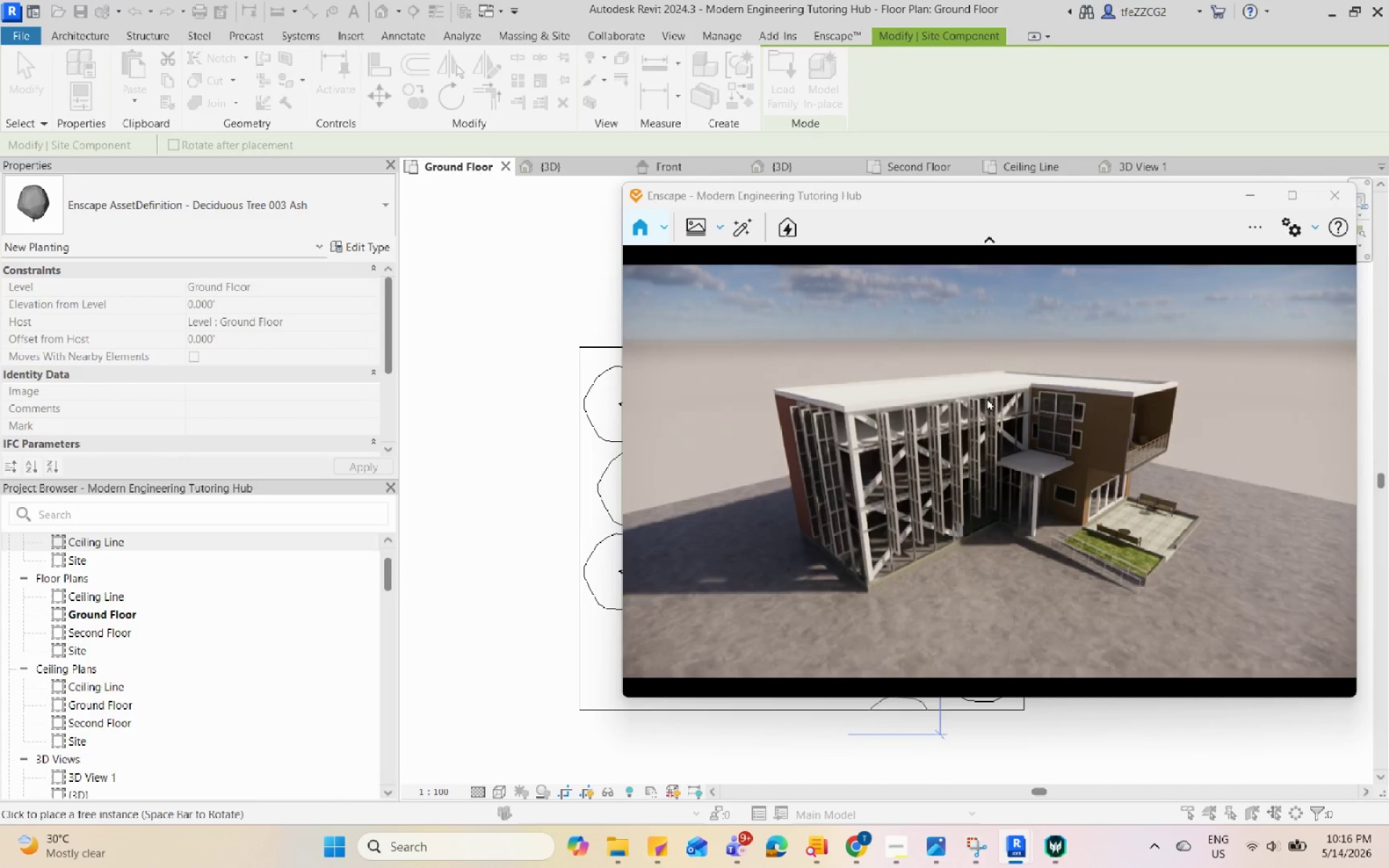 
left_click([992, 491])
 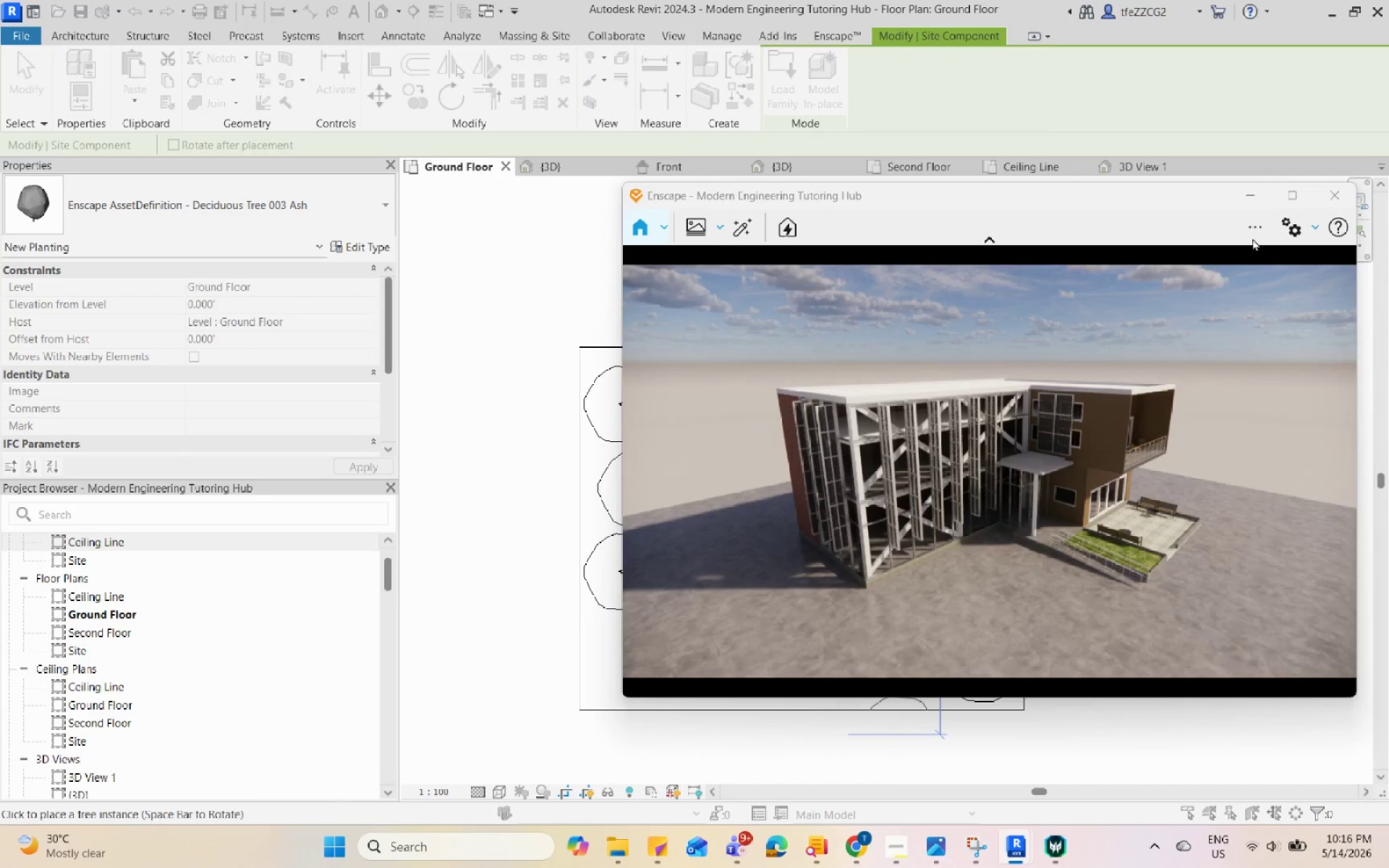 
left_click([1253, 197])
 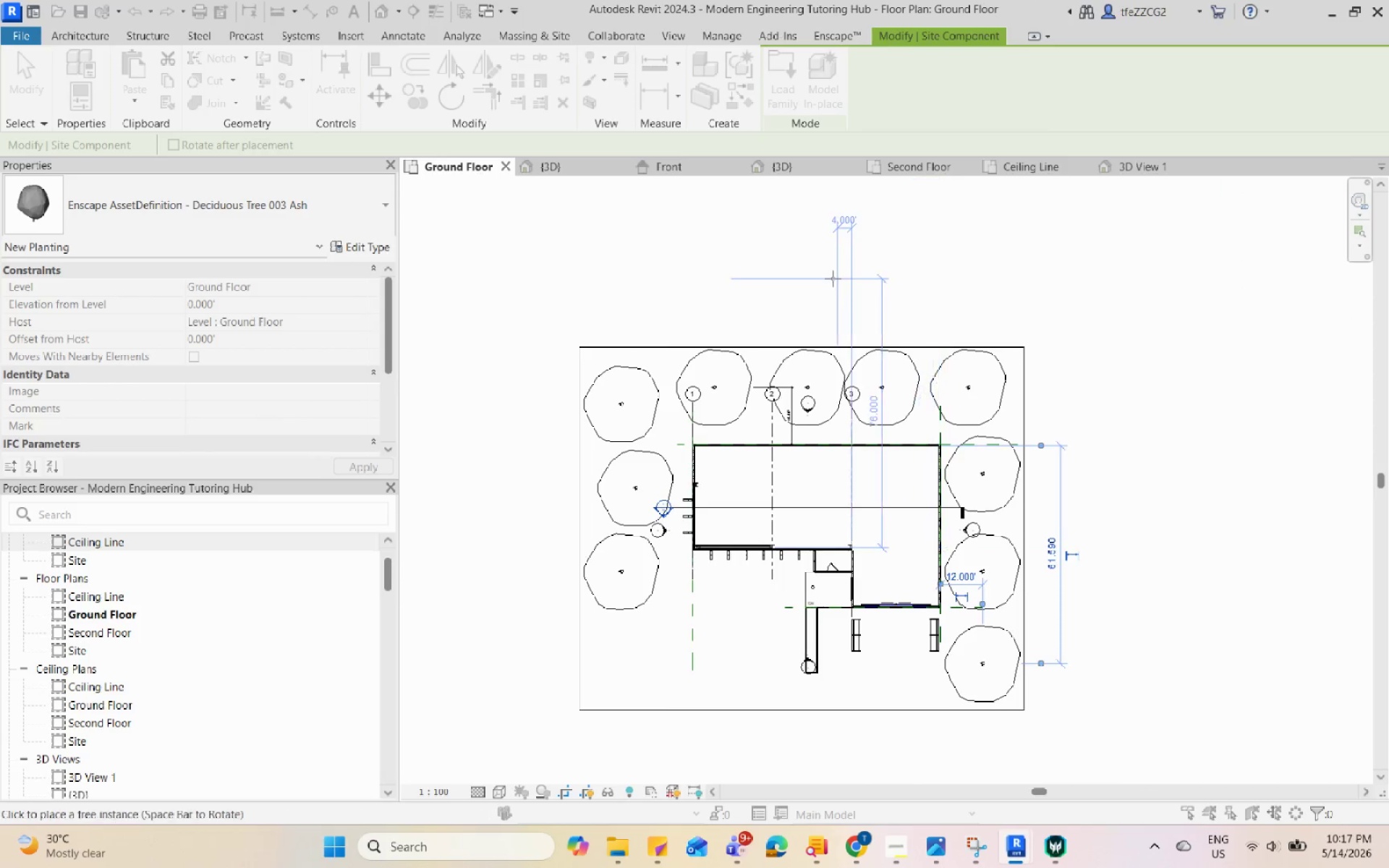 
key(Escape)
 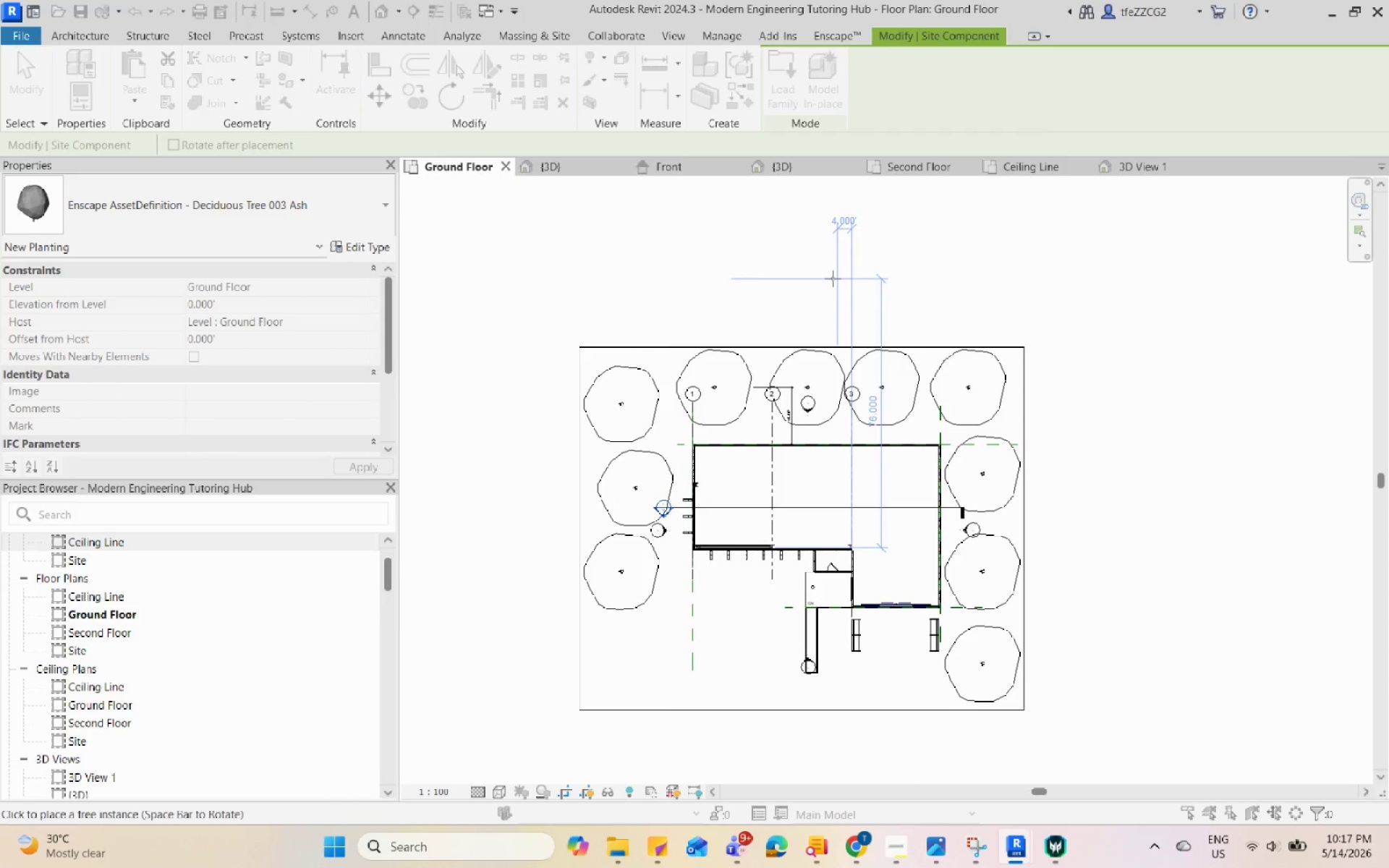 
key(Escape)
 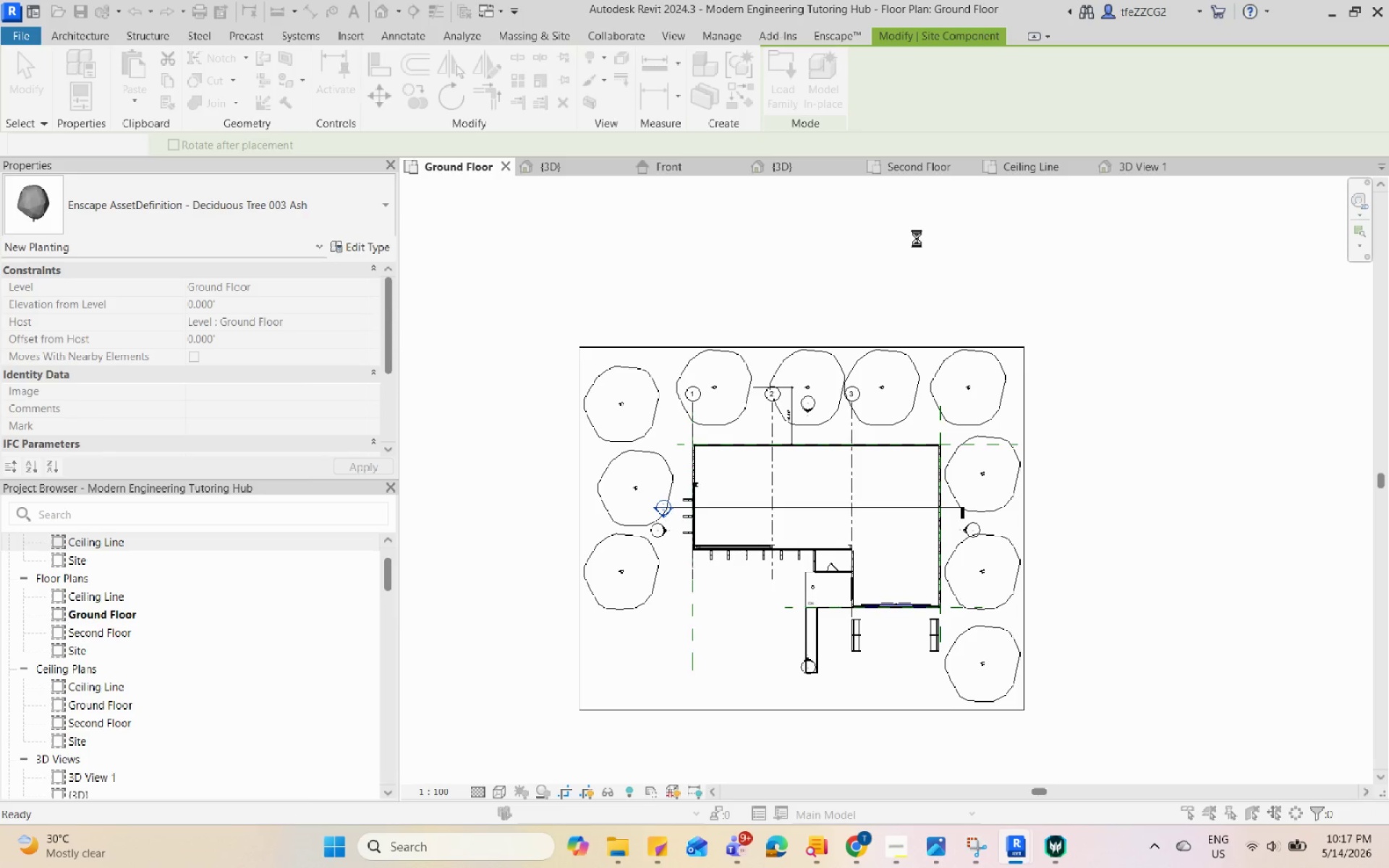 
wait(6.53)
 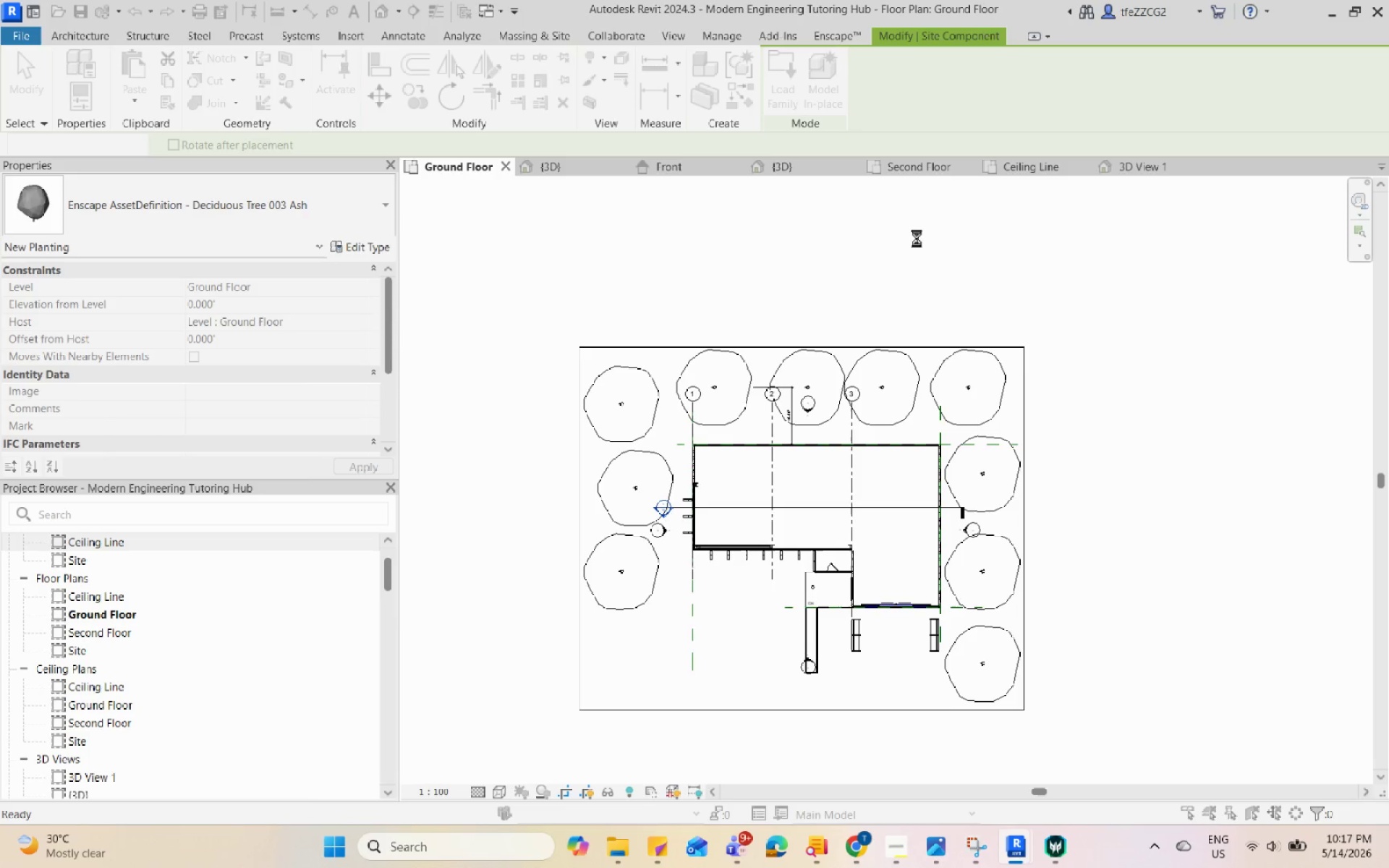 
left_click([988, 35])
 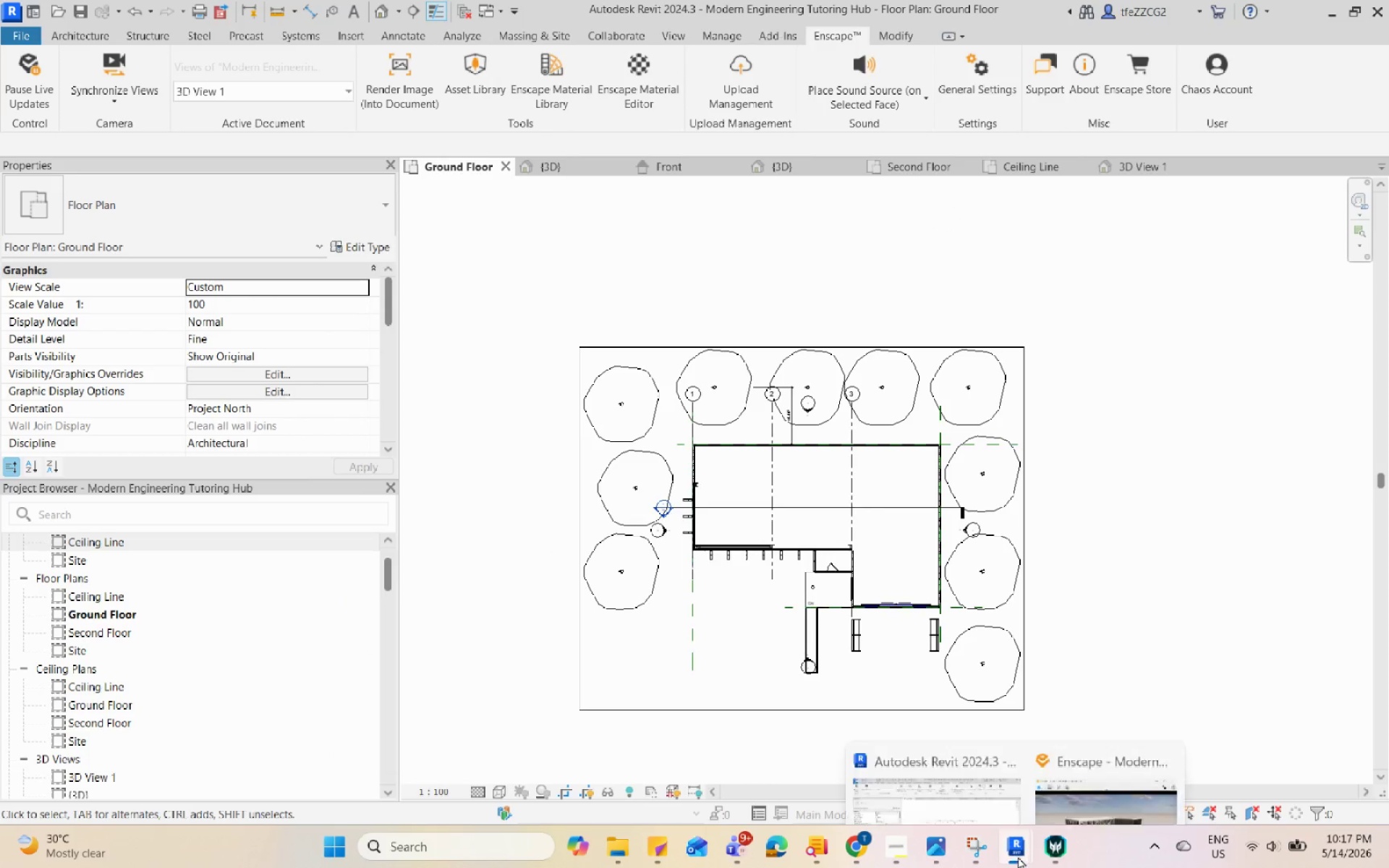 
double_click([1107, 740])
 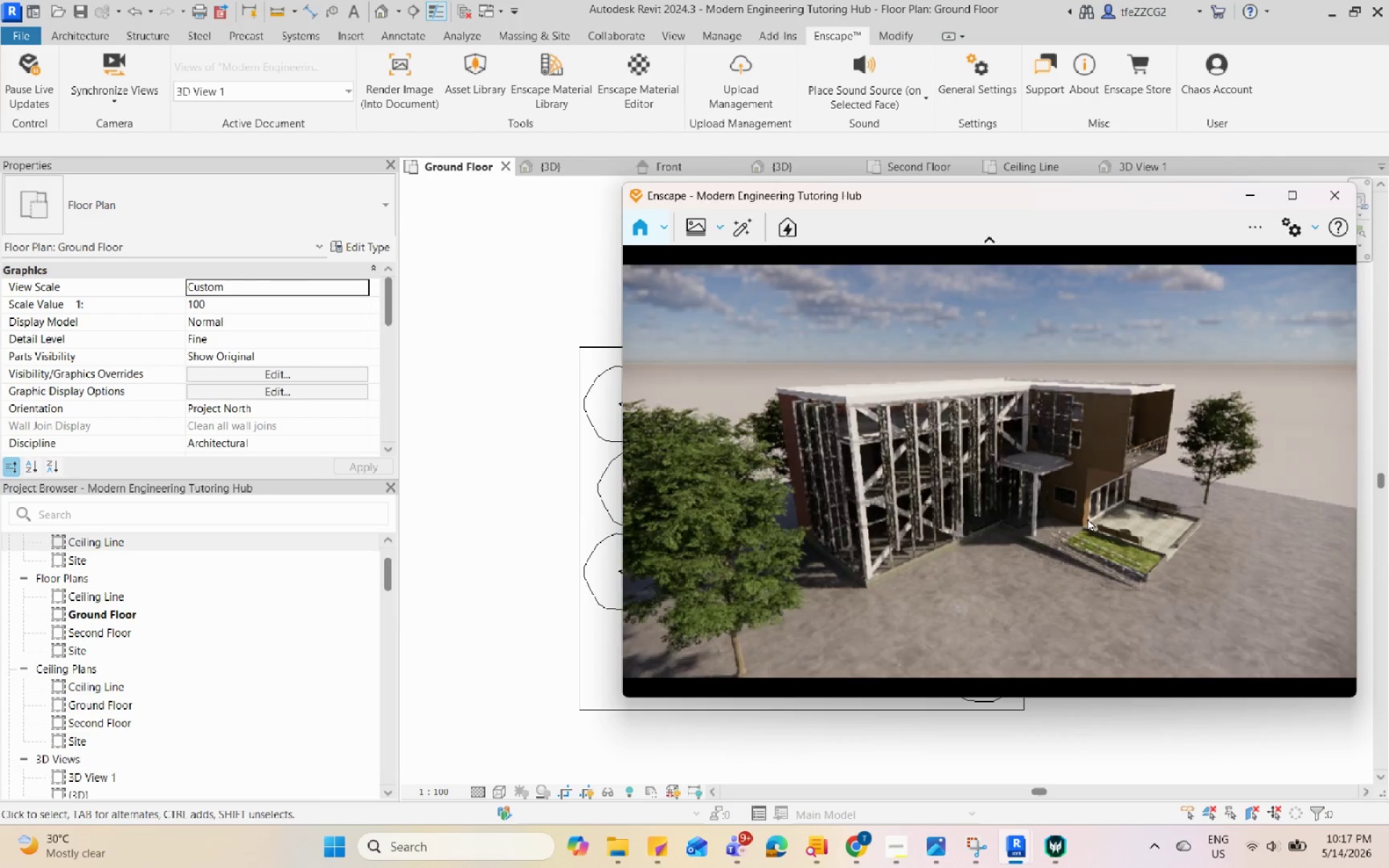 
wait(6.67)
 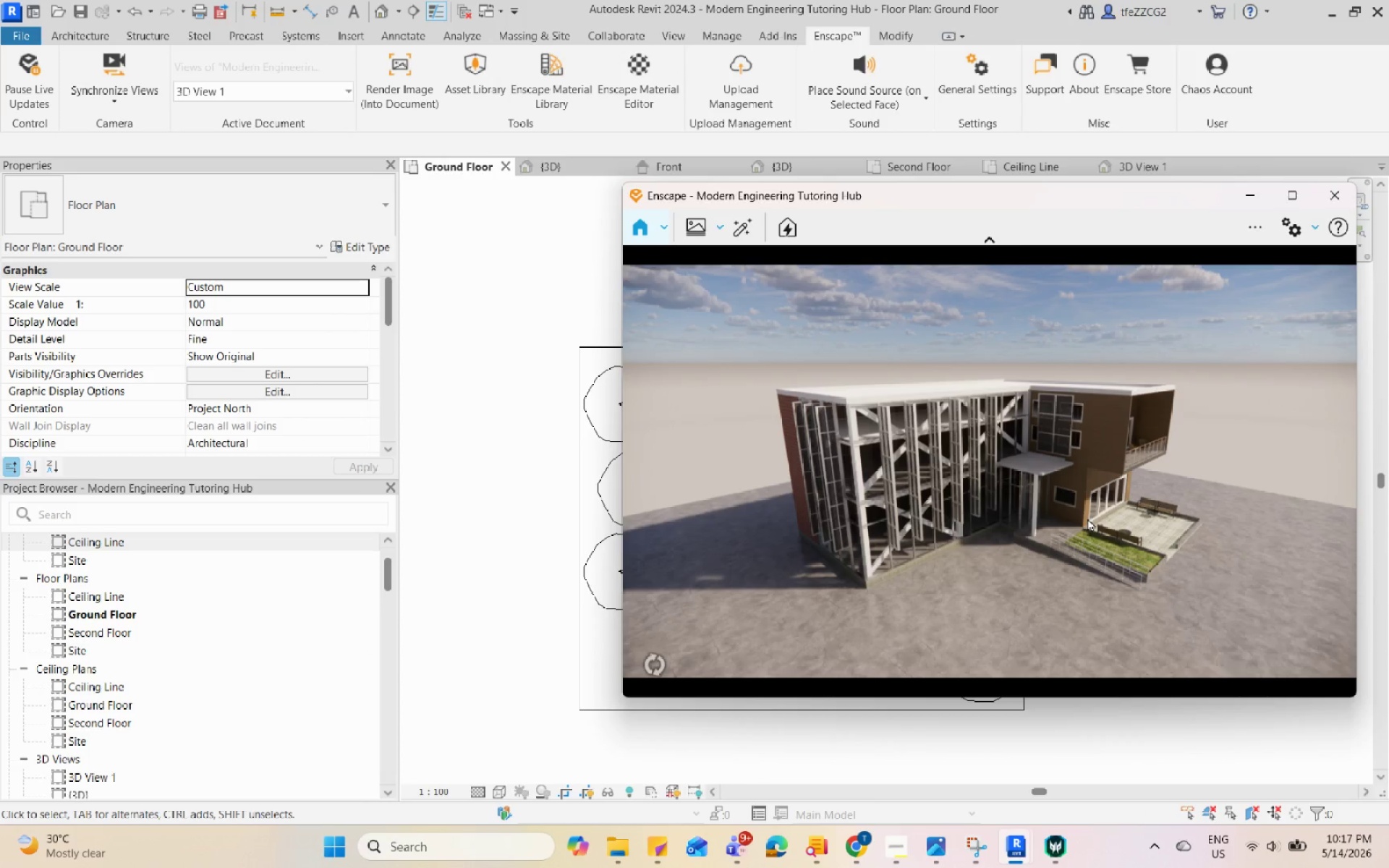 
scroll: coordinate [1012, 436], scroll_direction: up, amount: 2.0
 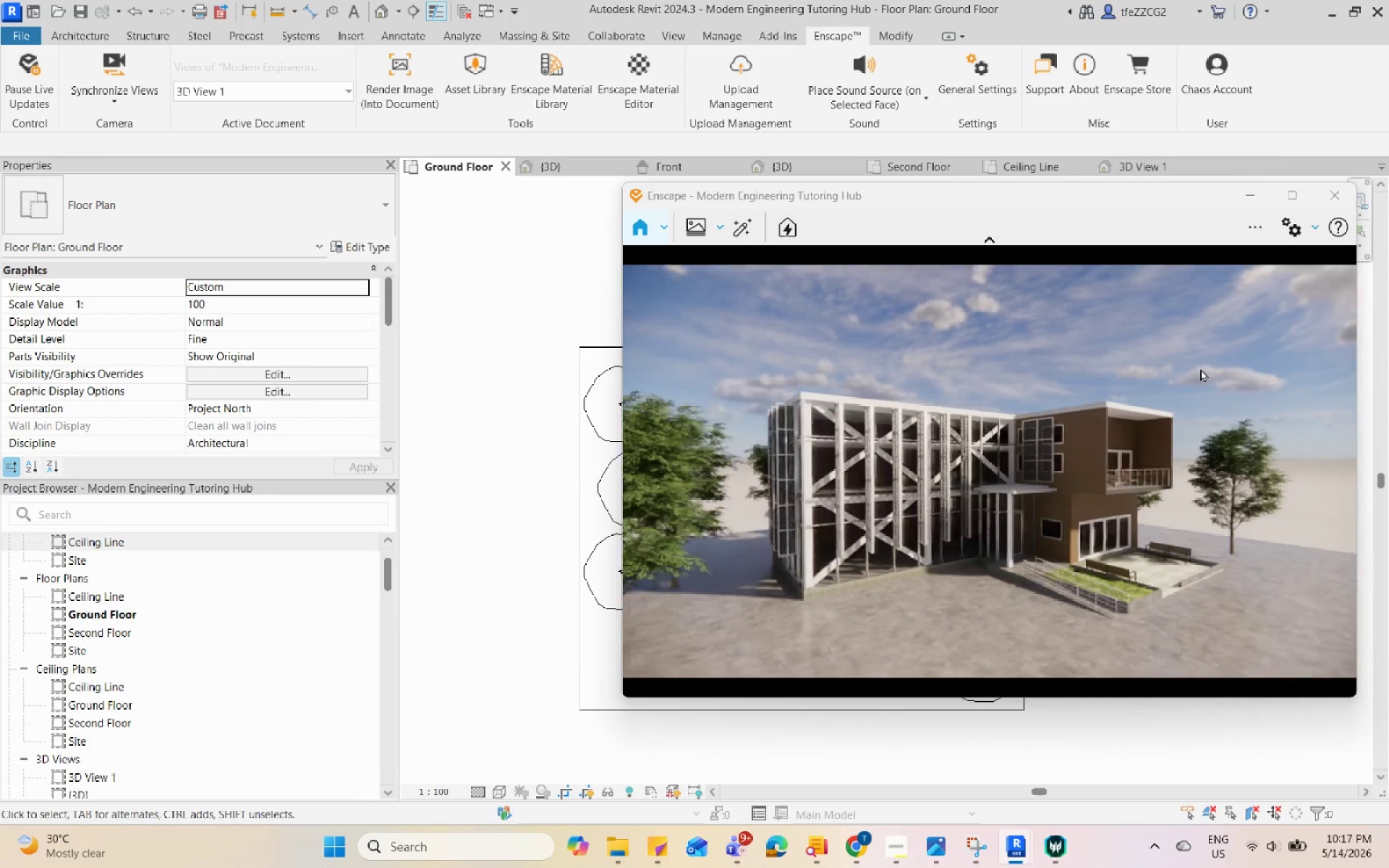 
wait(5.24)
 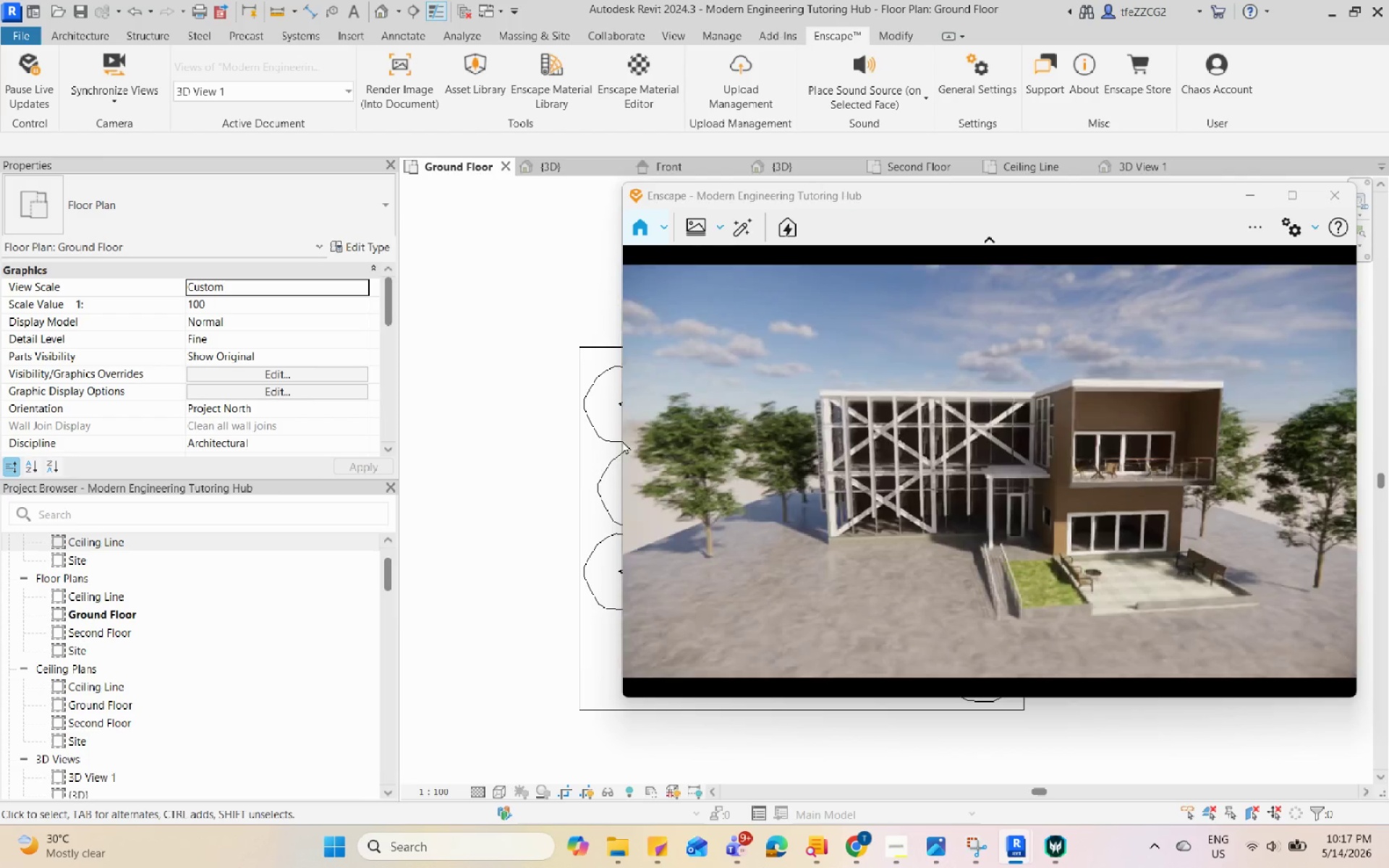 
left_click([1248, 206])
 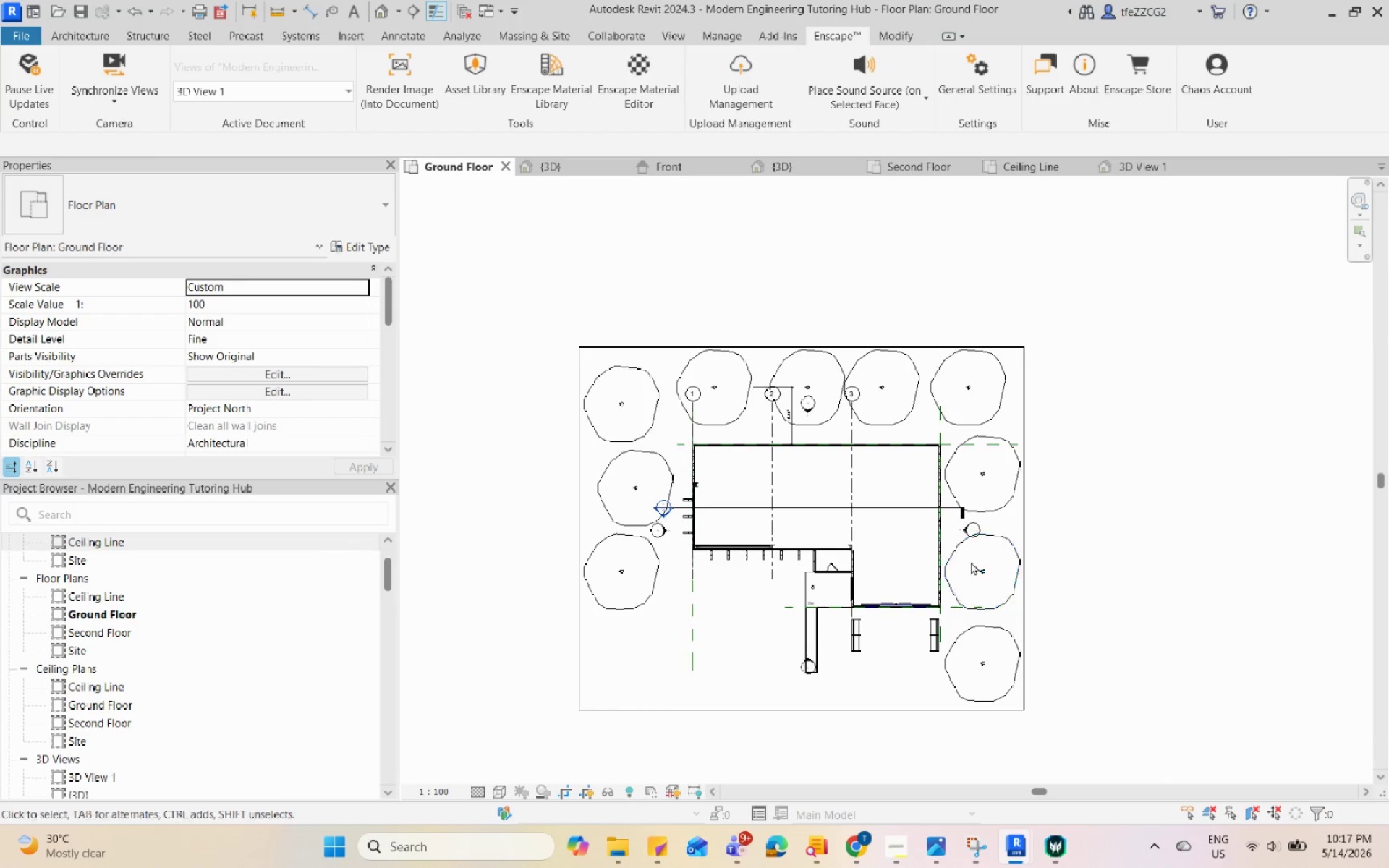 
left_click([979, 628])
 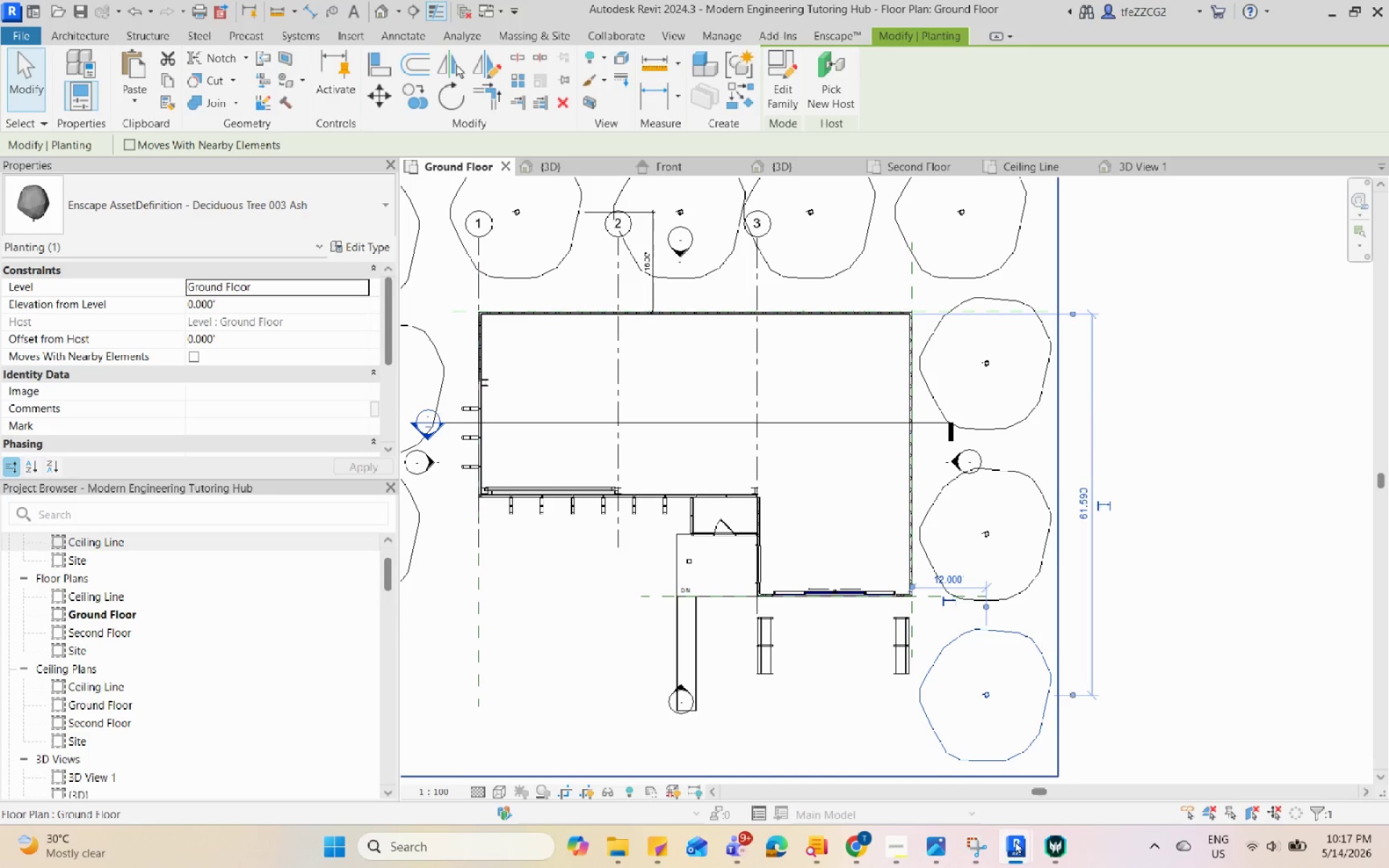 
scroll: coordinate [979, 628], scroll_direction: up, amount: 4.0
 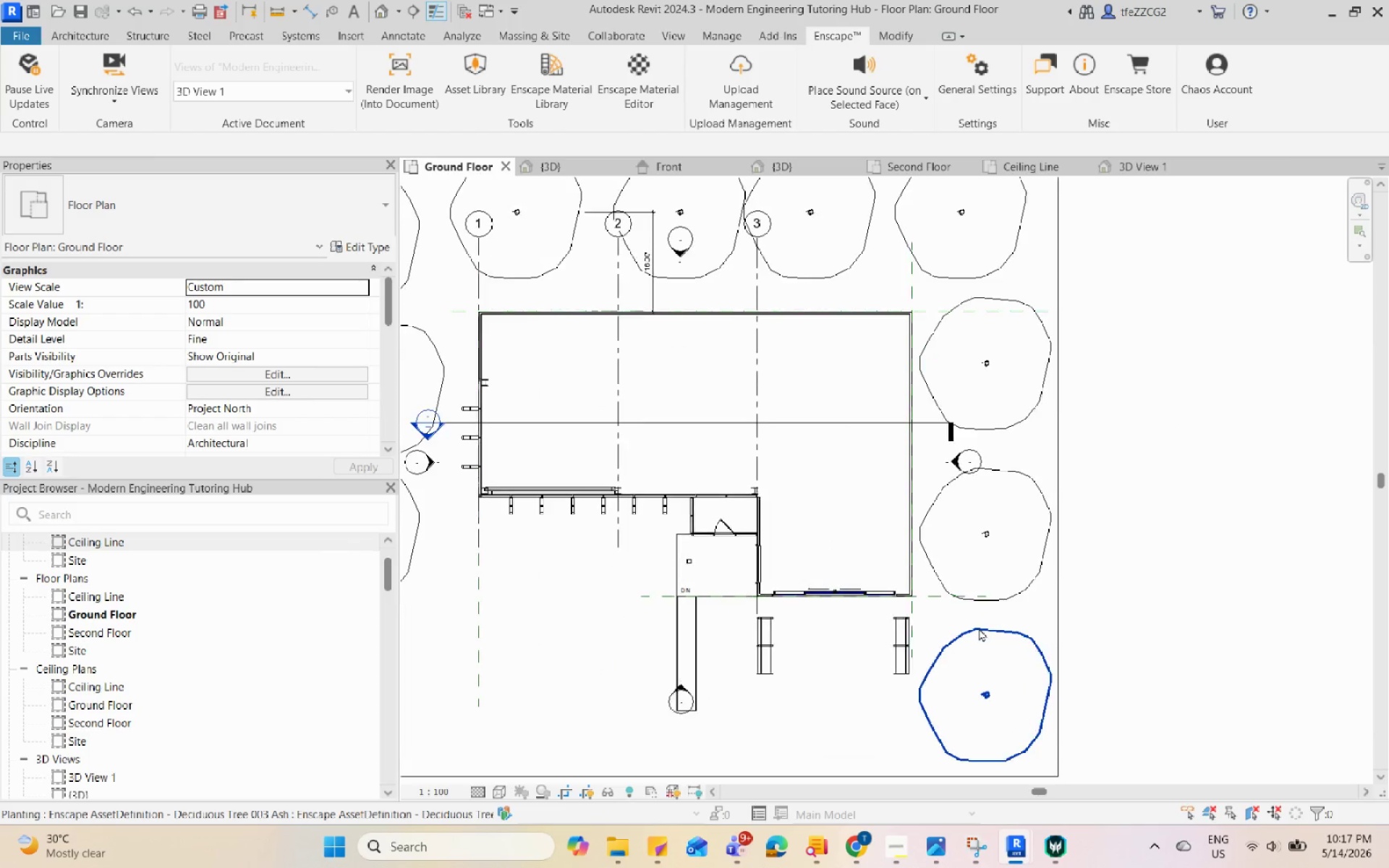 
double_click([1113, 742])
 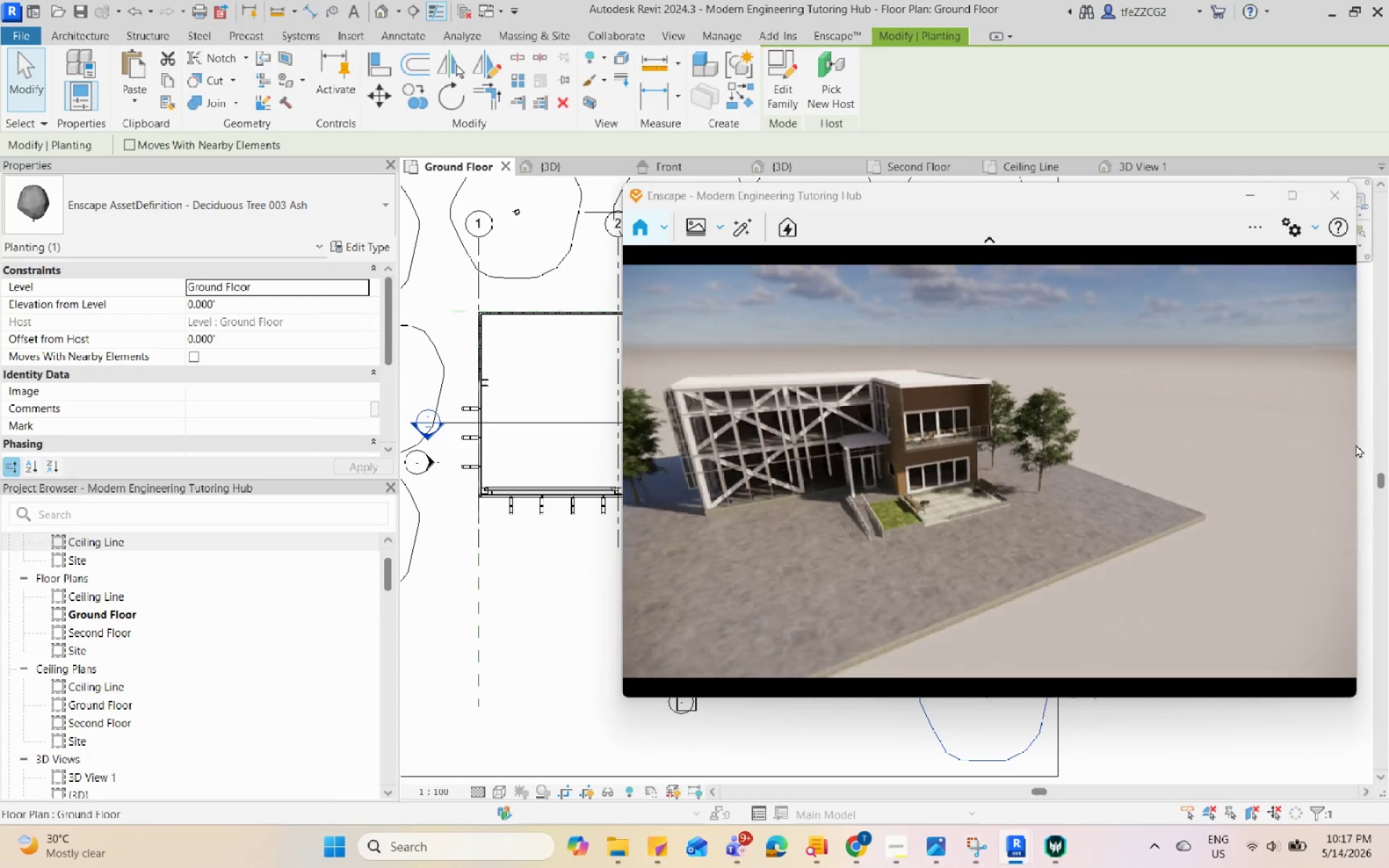 
wait(6.73)
 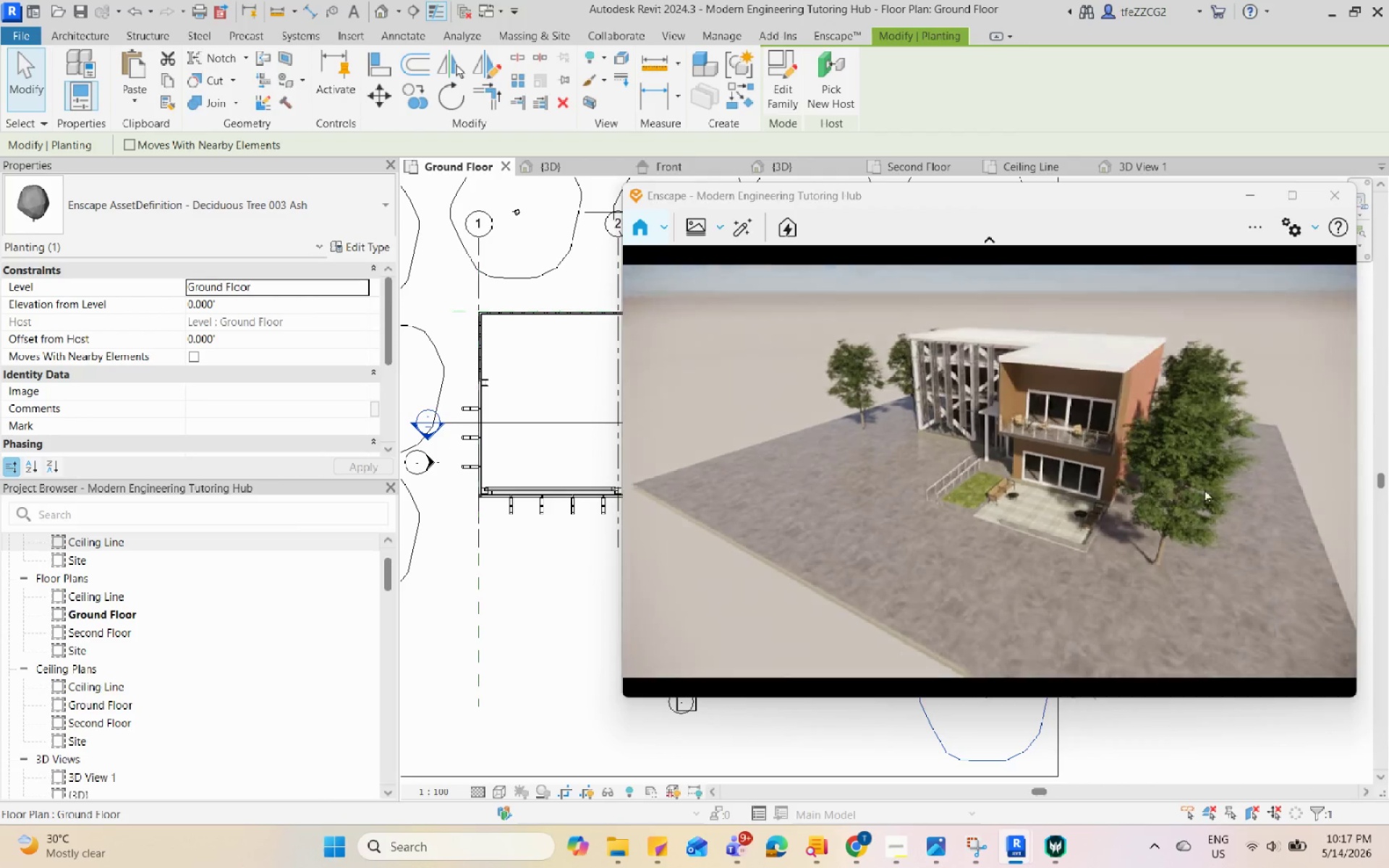 
hold_key(key=ShiftLeft, duration=1.19)
 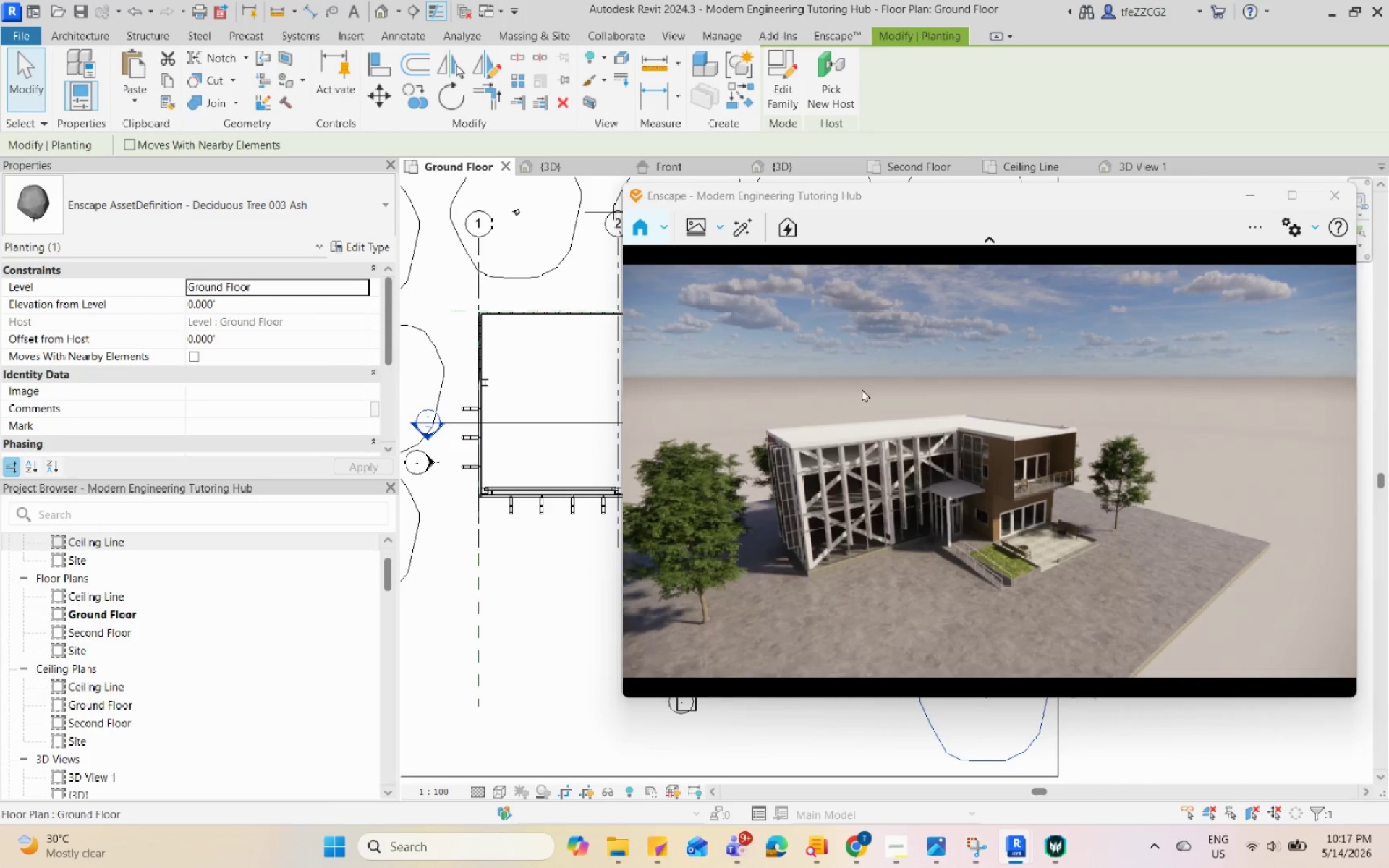 
scroll: coordinate [706, 435], scroll_direction: up, amount: 14.0
 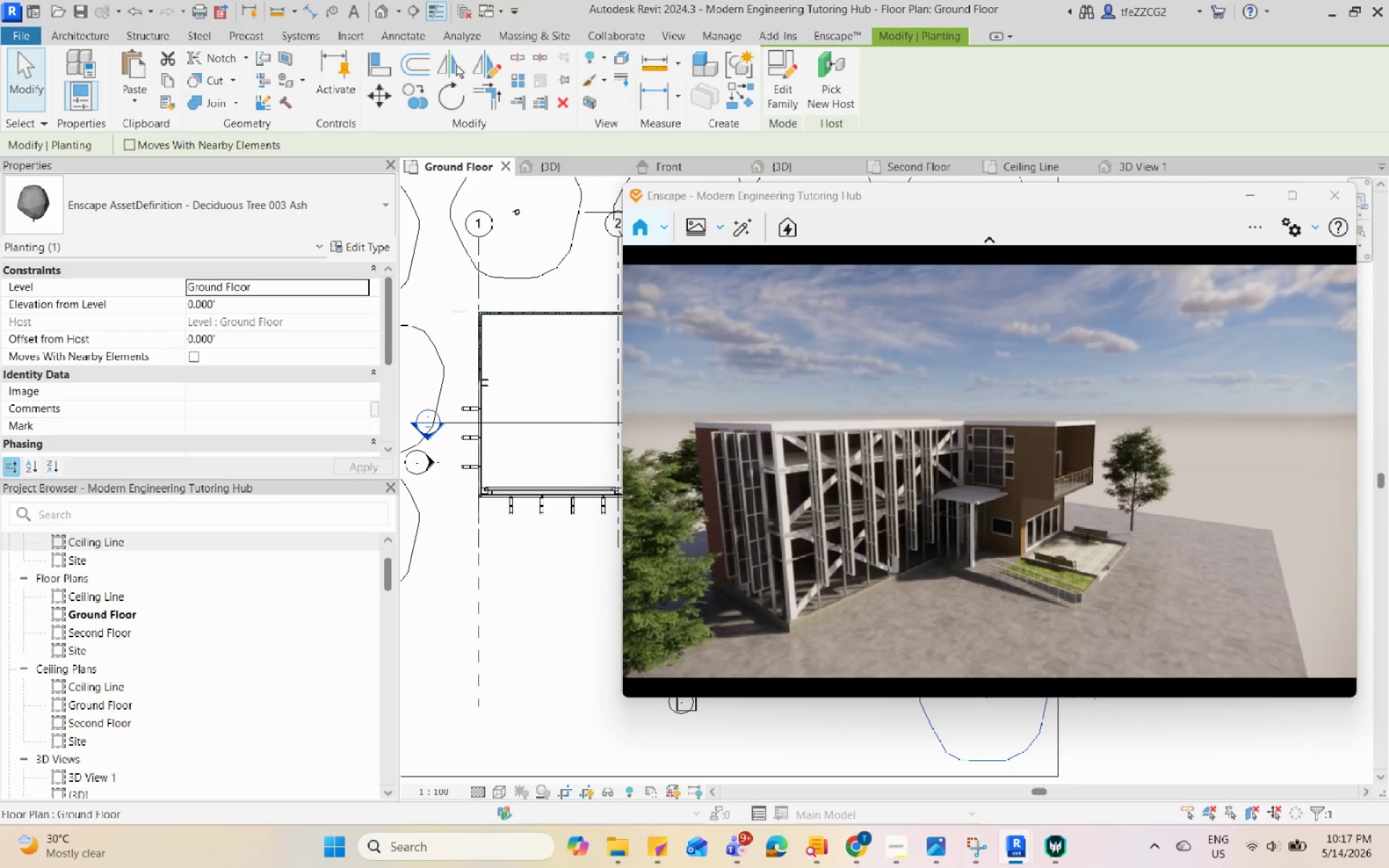 
hold_key(key=ShiftLeft, duration=0.58)
 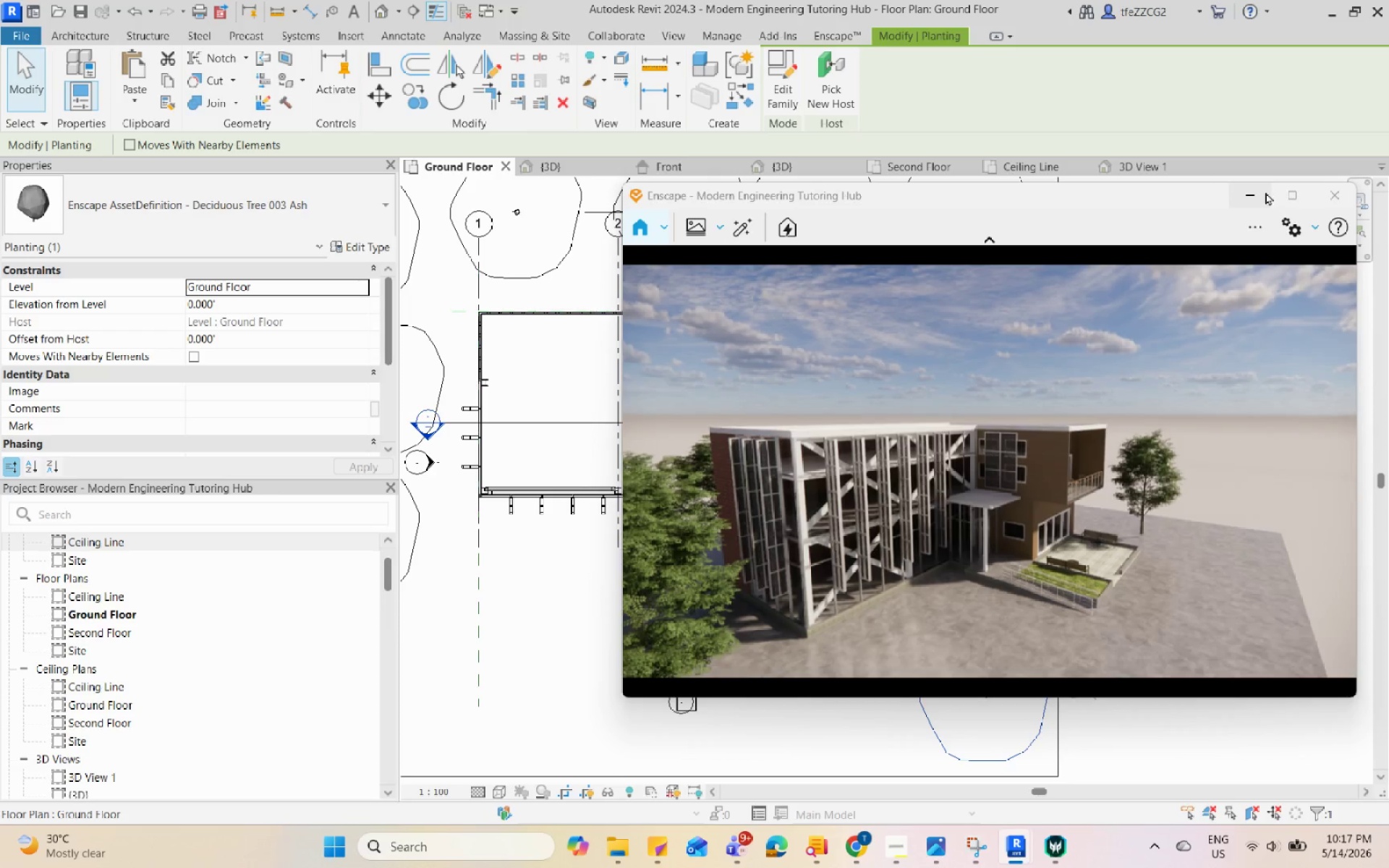 
left_click([1261, 195])
 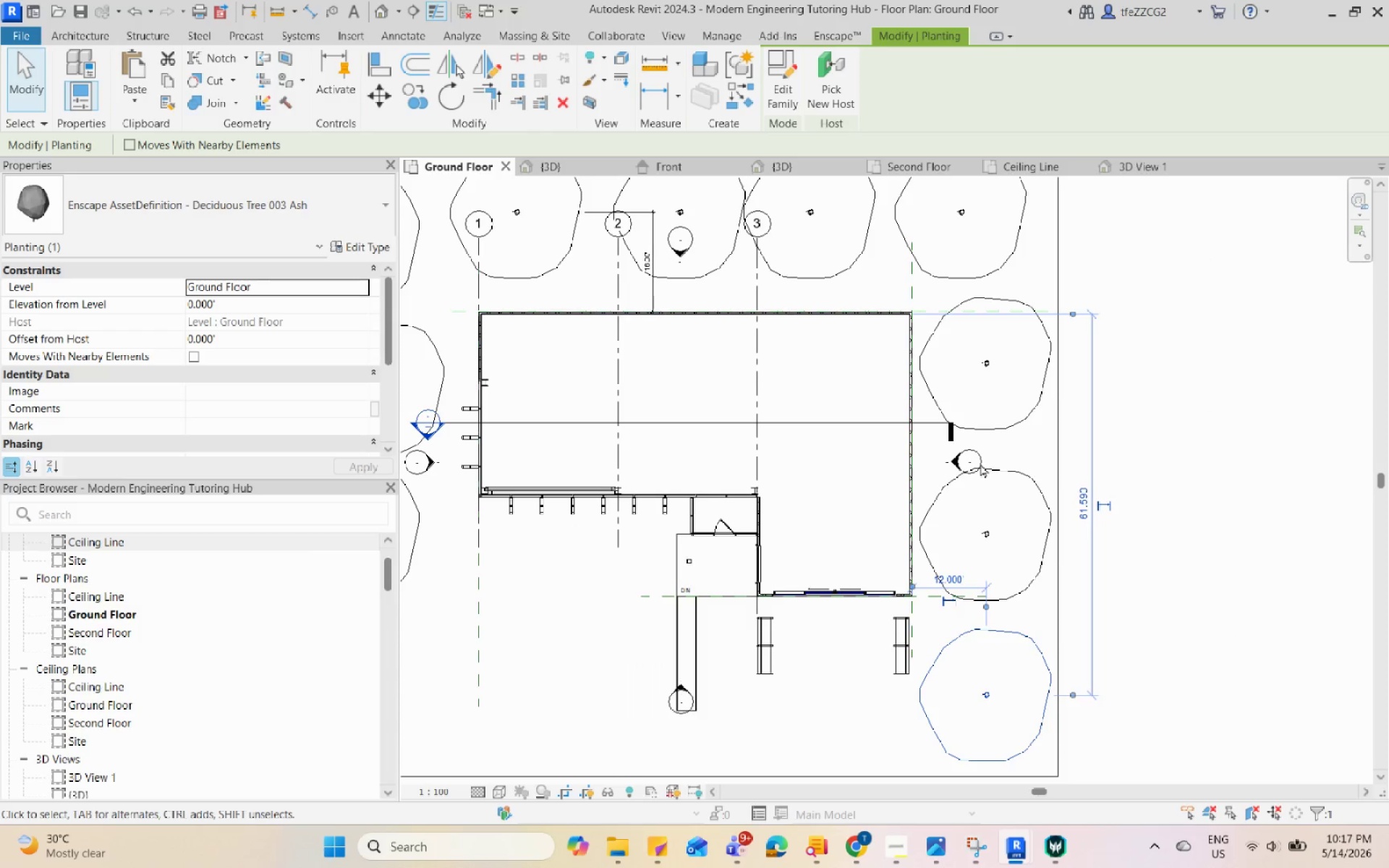 
scroll: coordinate [976, 488], scroll_direction: down, amount: 4.0
 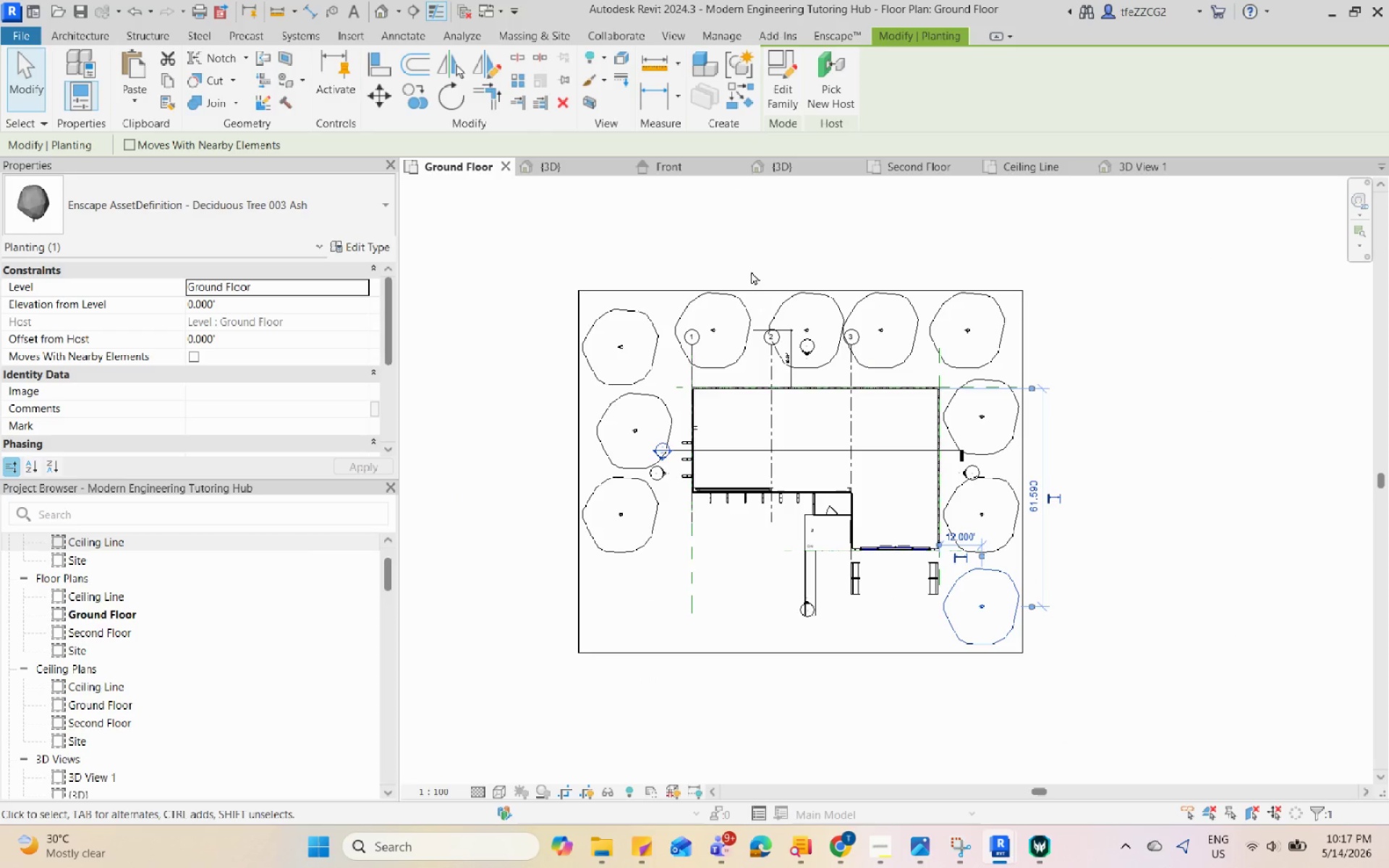 
left_click([749, 238])
 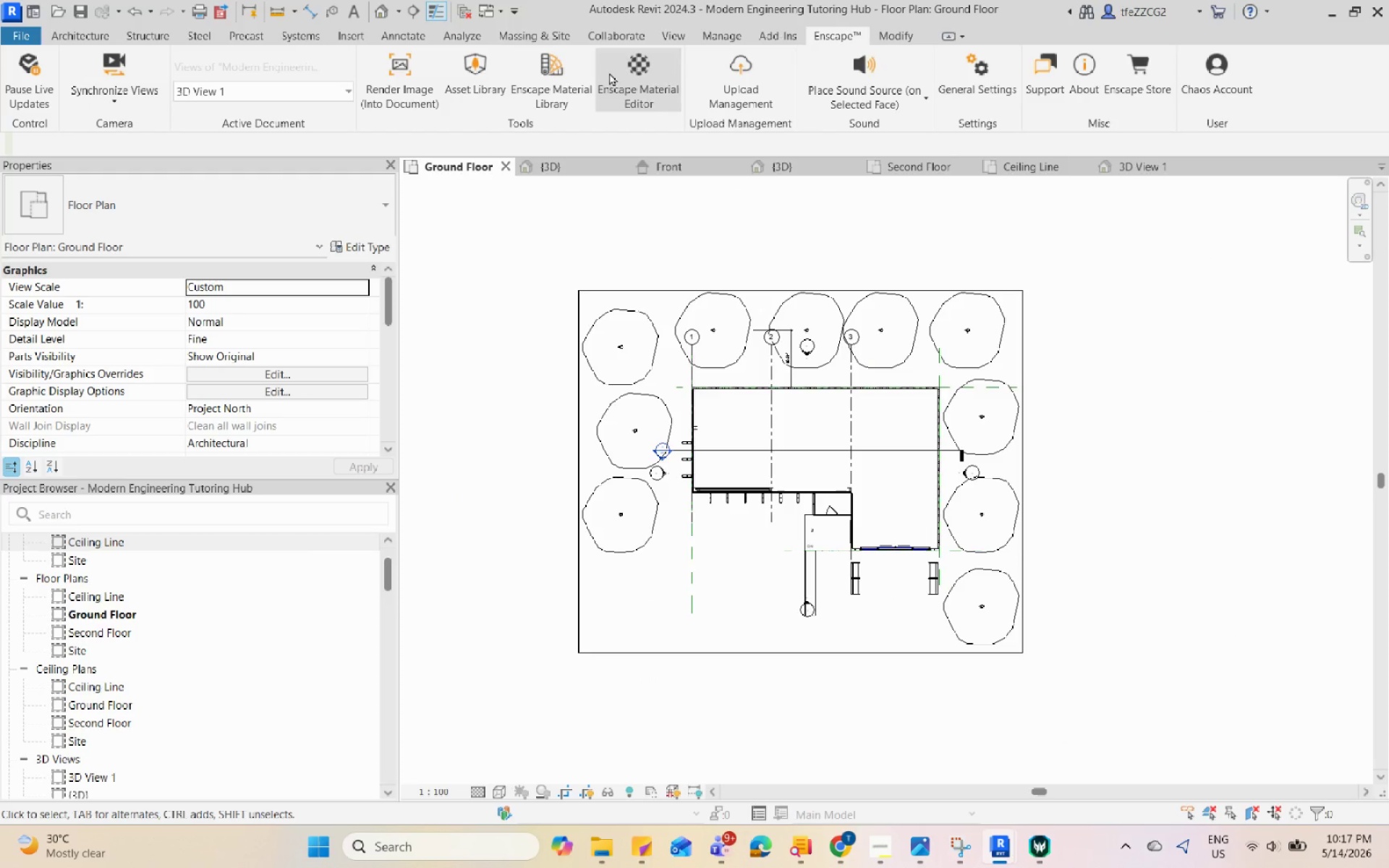 
left_click([501, 75])
 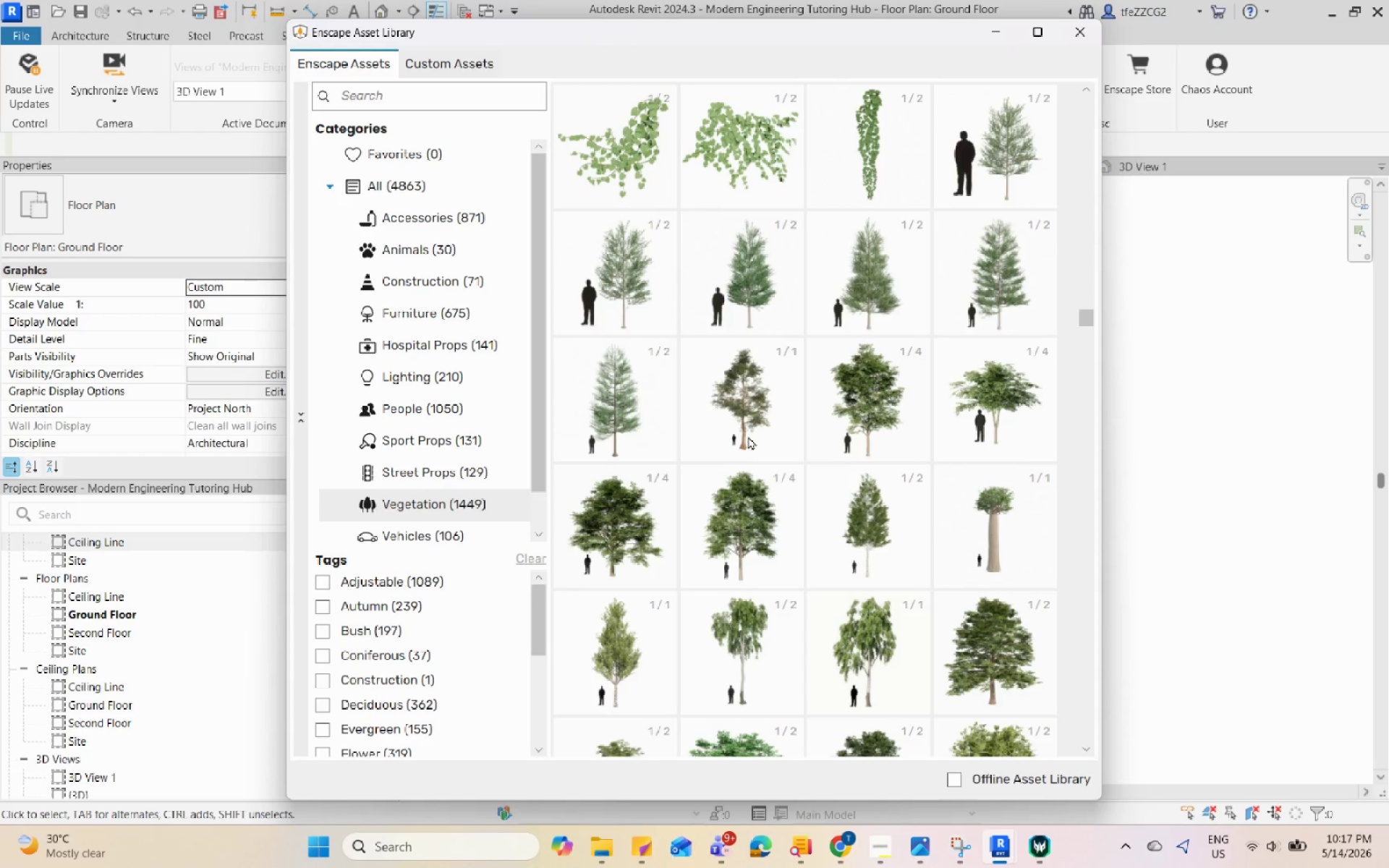 
scroll: coordinate [748, 436], scroll_direction: down, amount: 6.0
 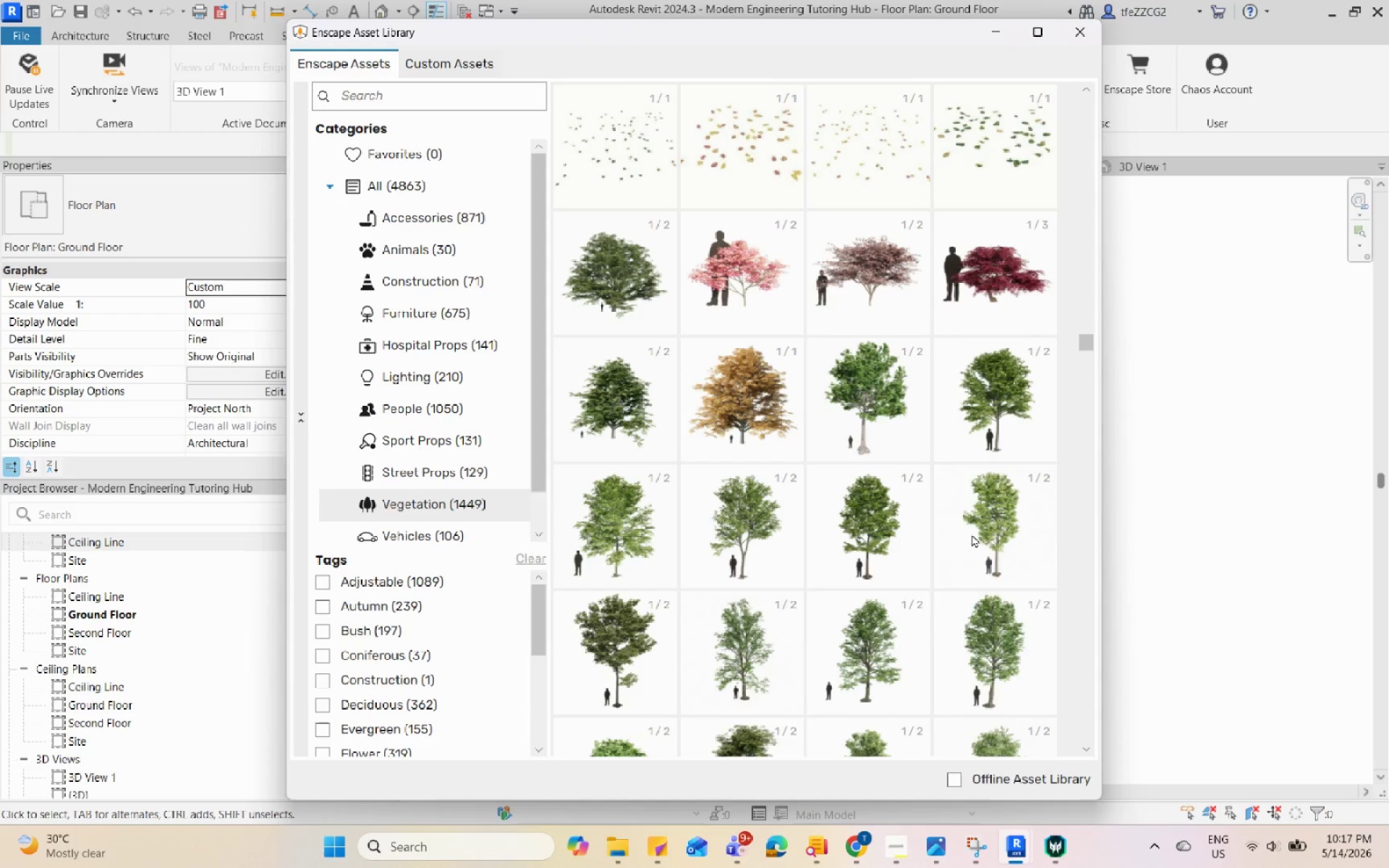 
double_click([980, 547])
 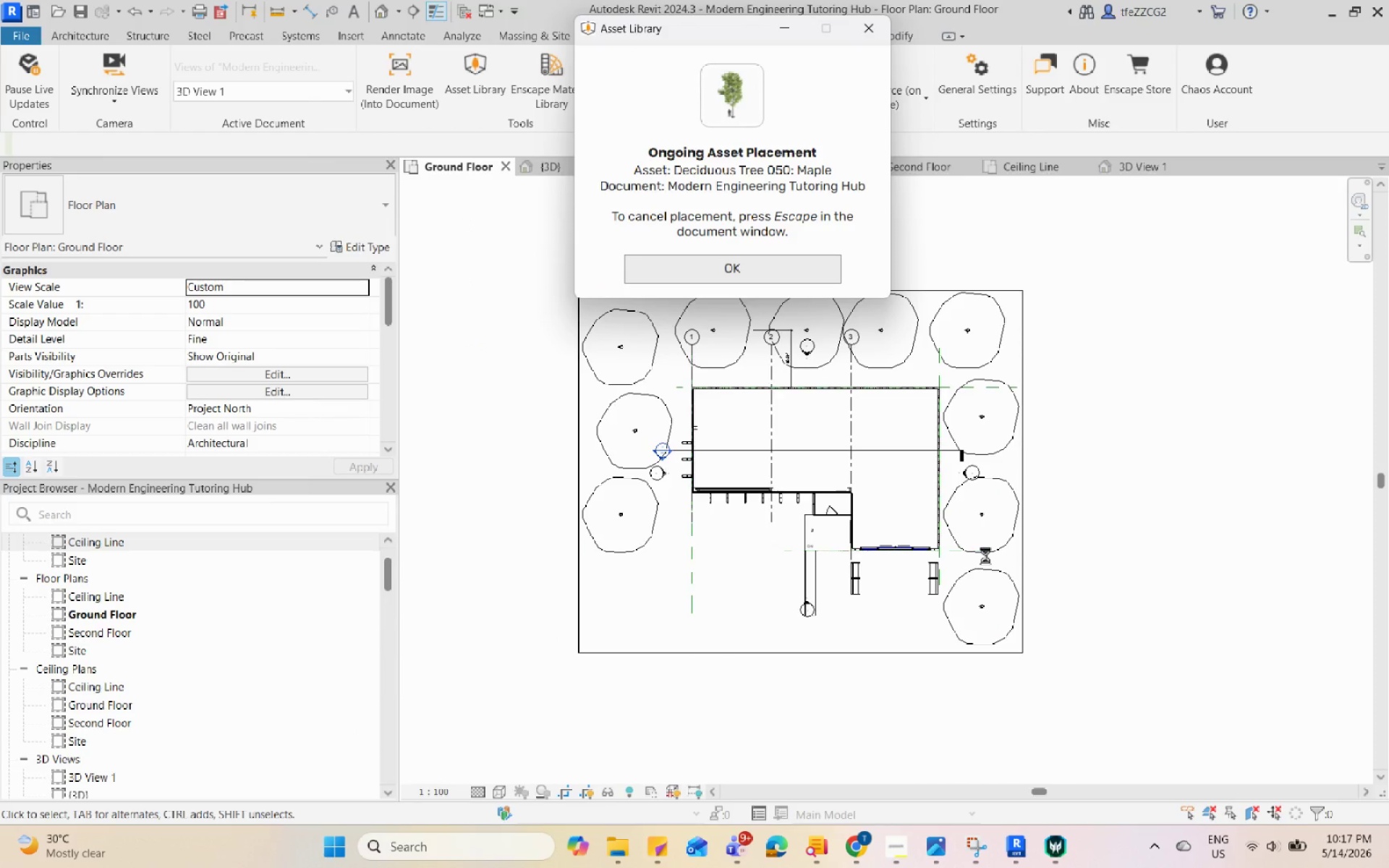 
scroll: coordinate [985, 556], scroll_direction: up, amount: 3.0
 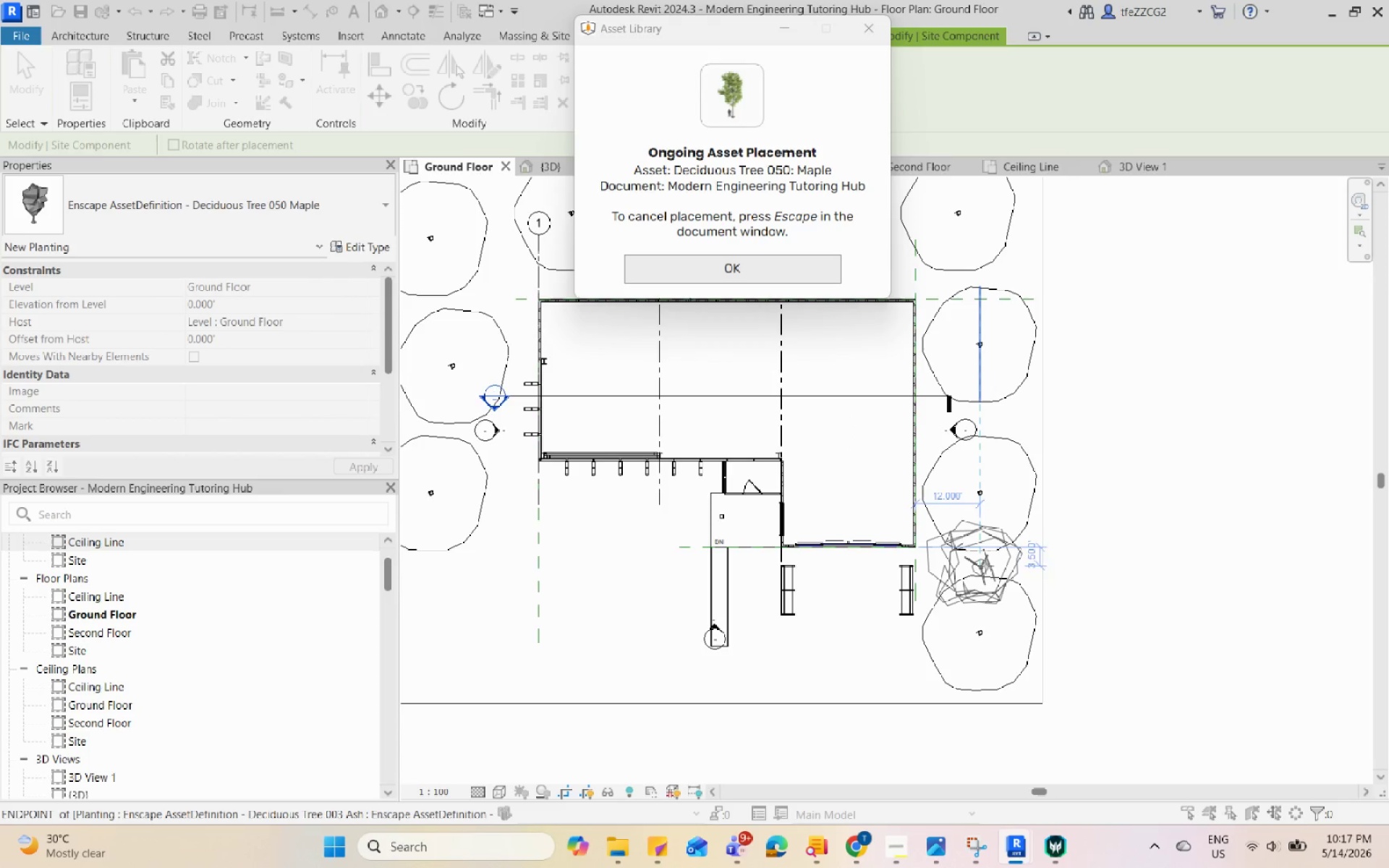 
left_click([985, 566])
 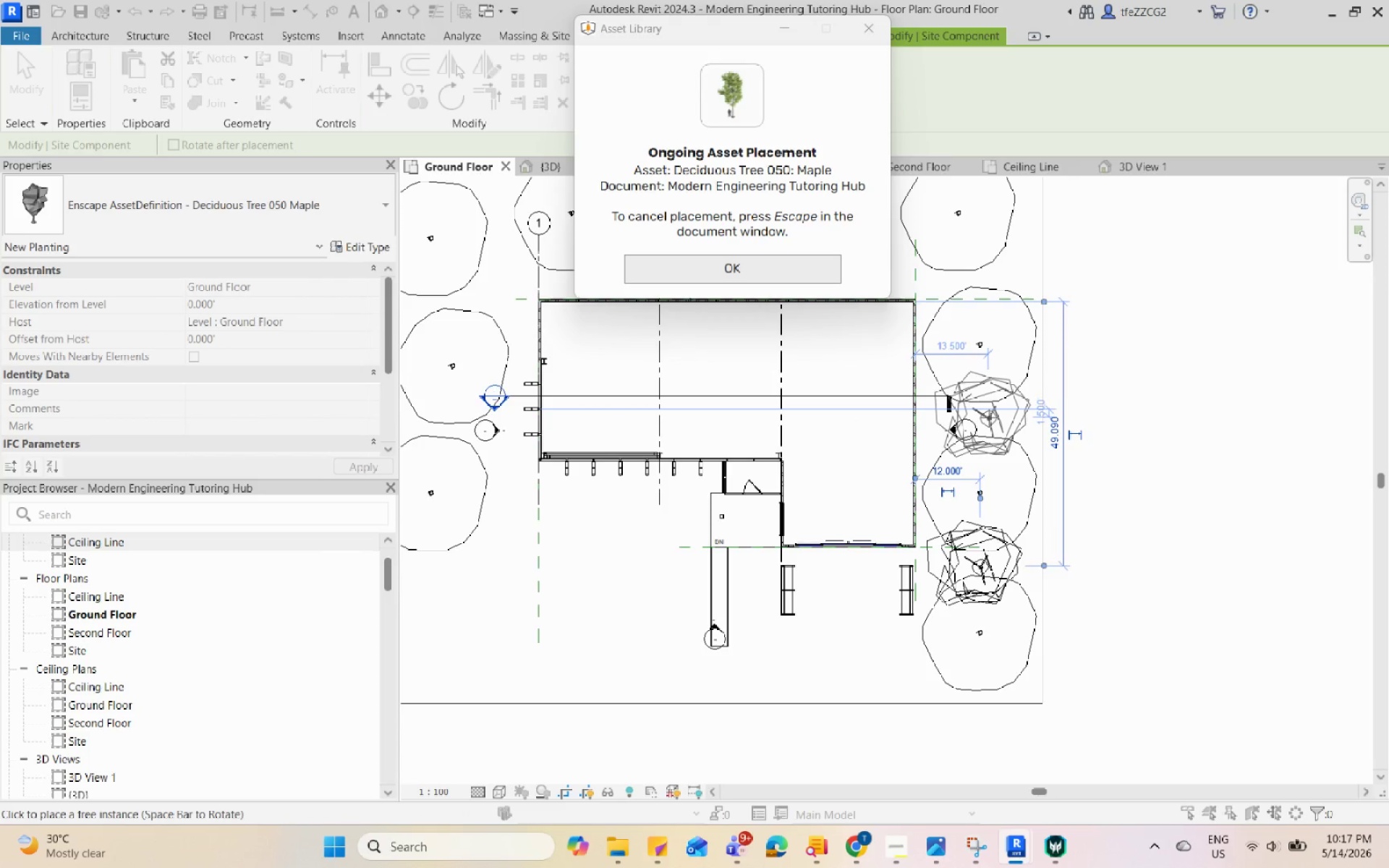 
left_click([989, 417])
 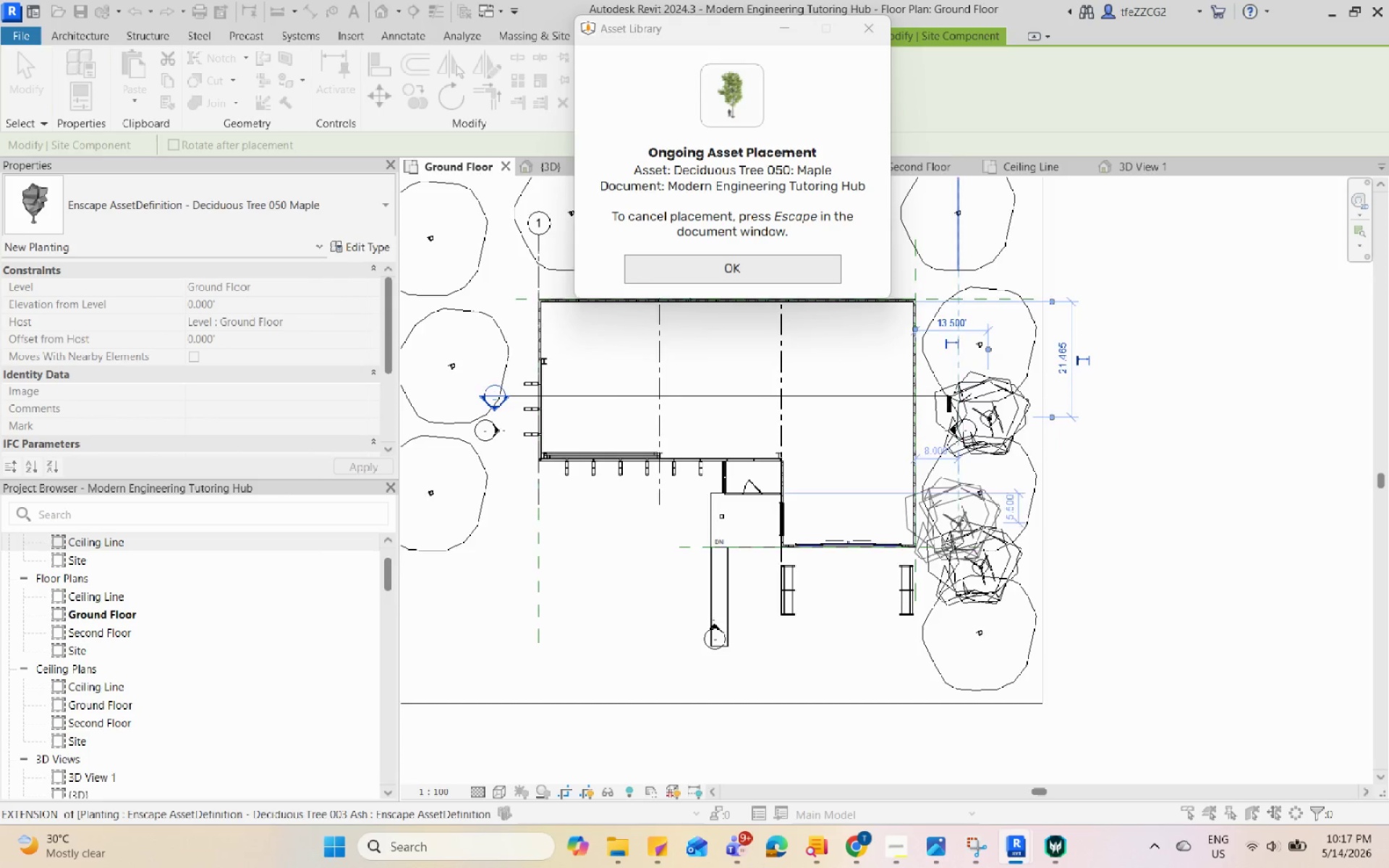 
scroll: coordinate [970, 359], scroll_direction: up, amount: 1.0
 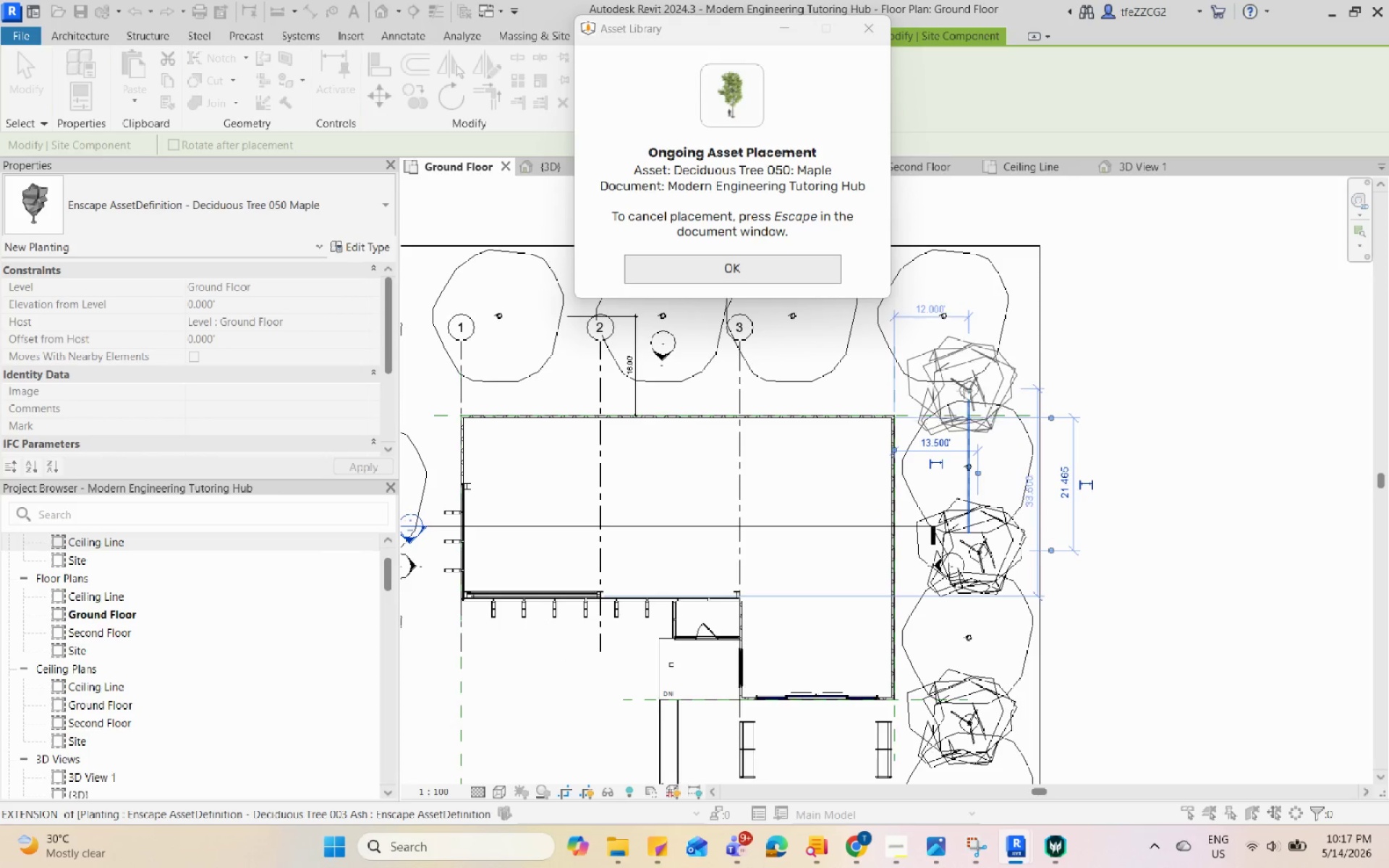 
left_click([964, 391])
 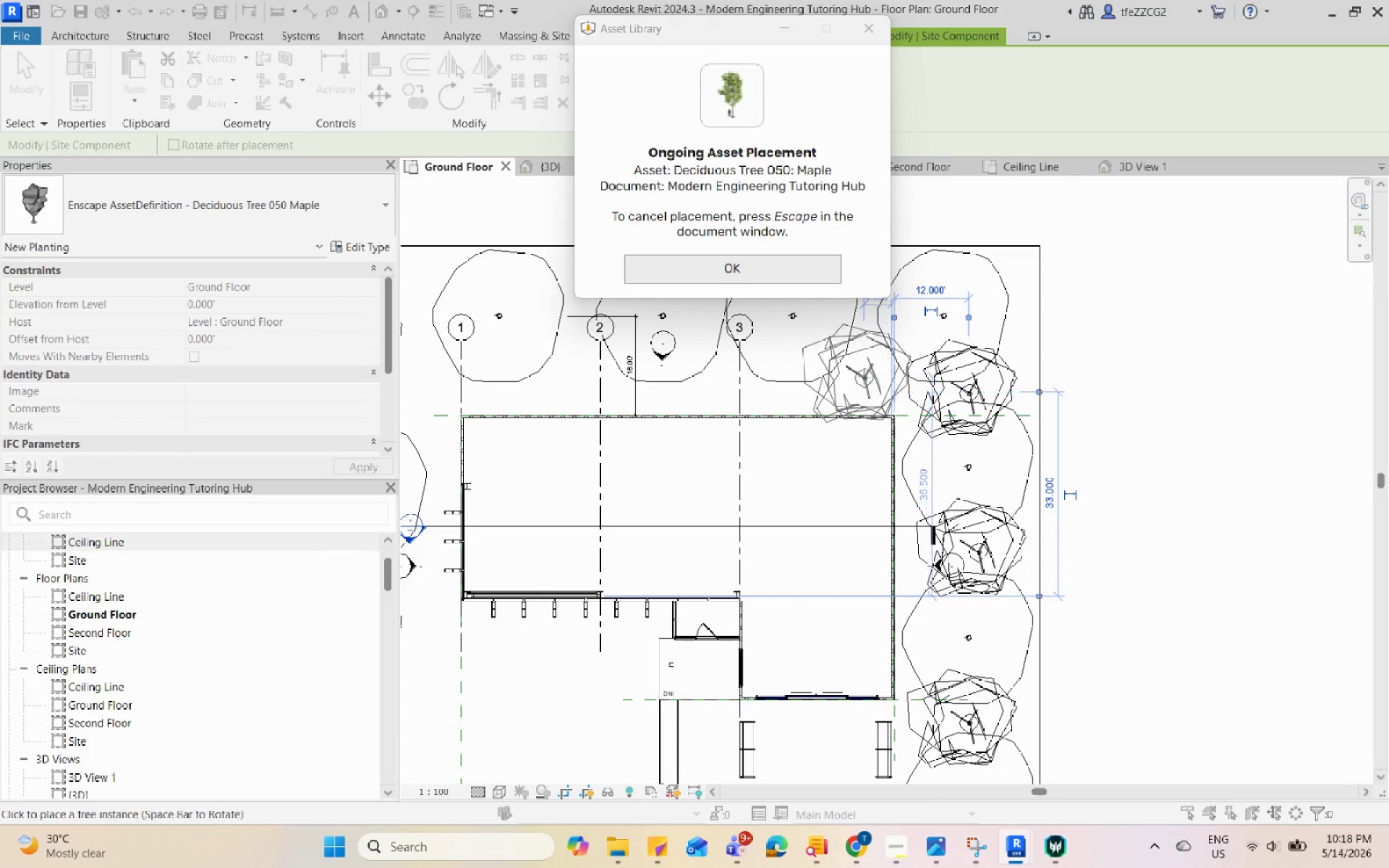 
left_click([867, 364])
 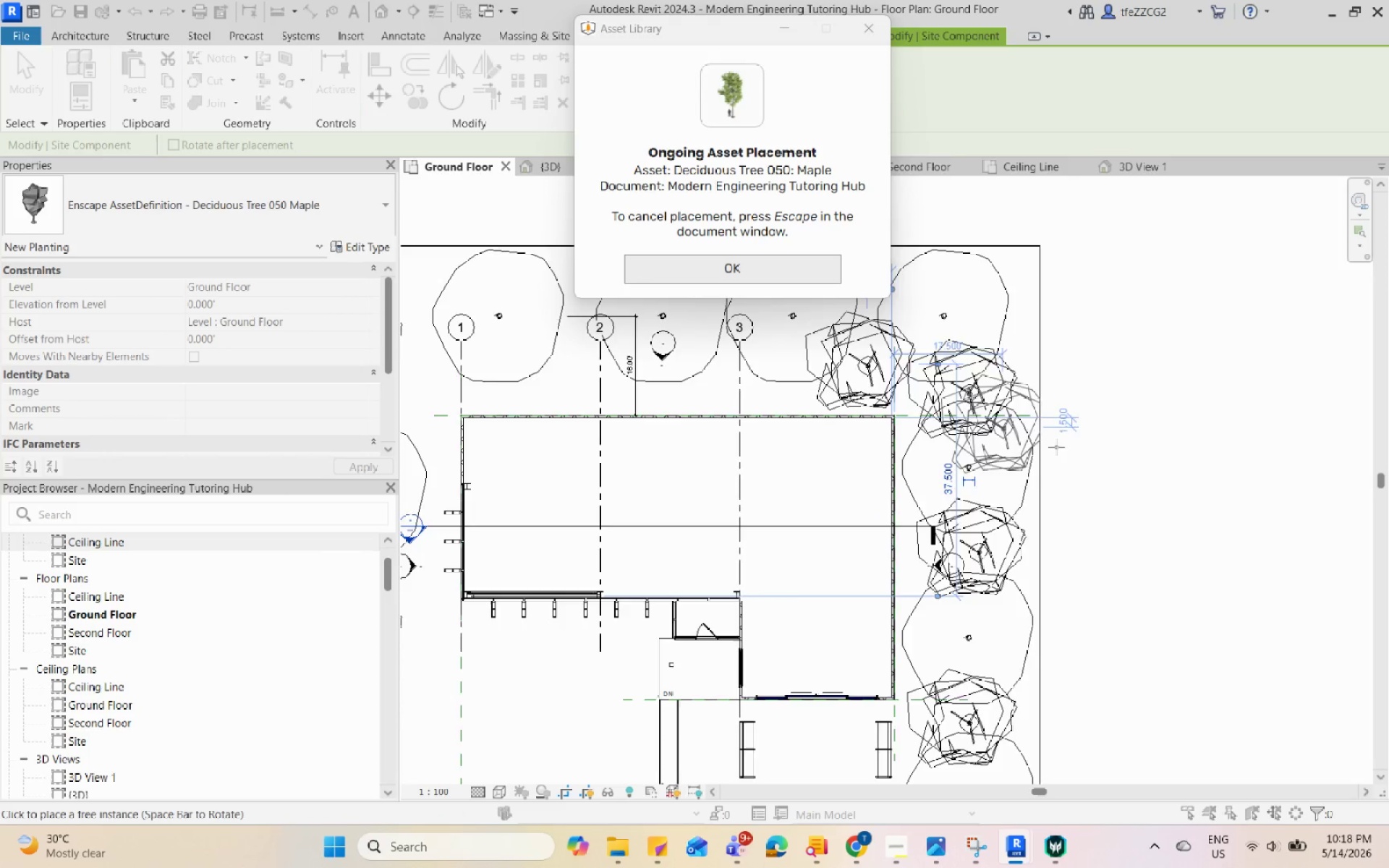 
scroll: coordinate [709, 362], scroll_direction: none, amount: 0.0
 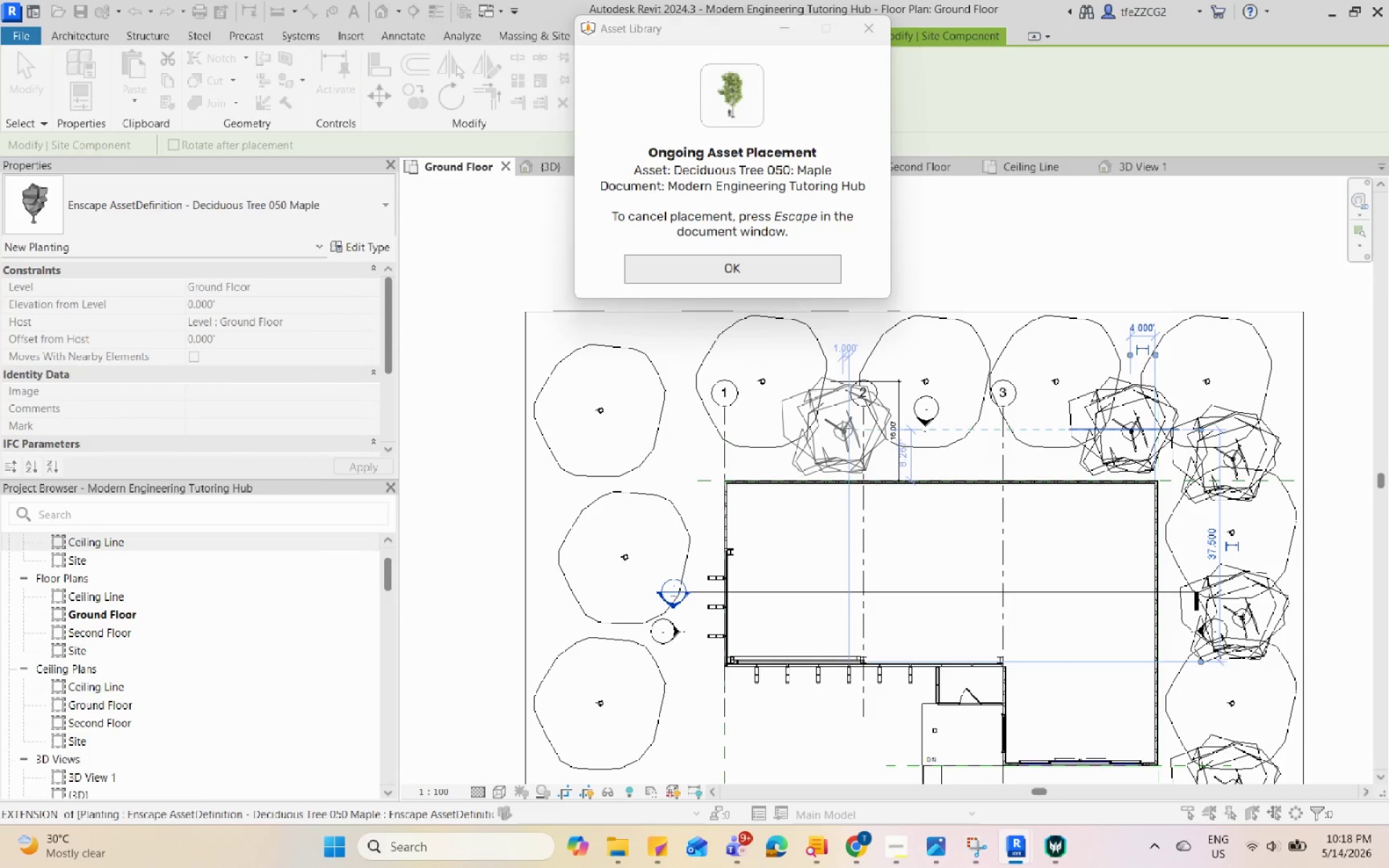 
left_click([842, 433])
 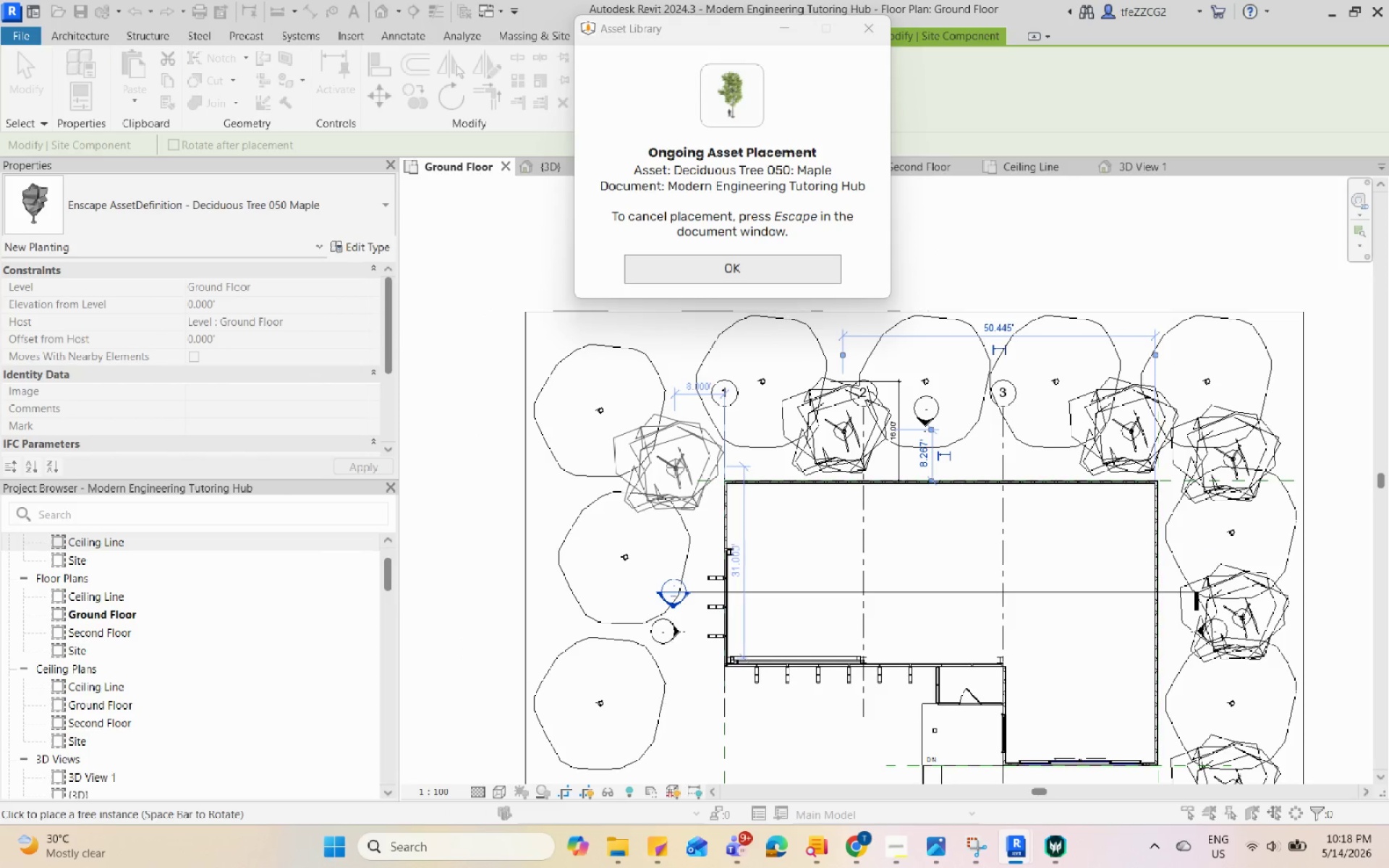 
left_click([675, 467])
 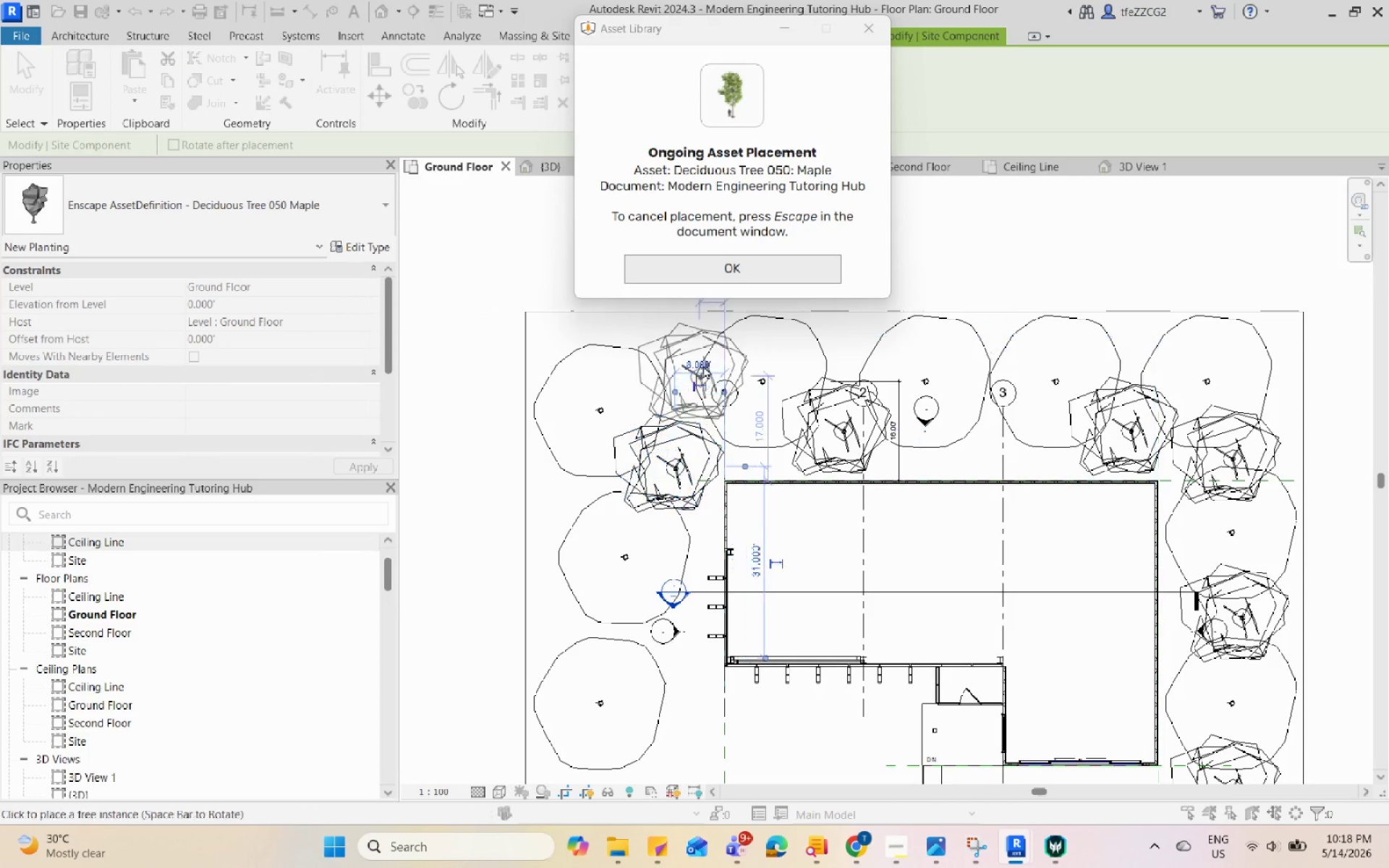 
scroll: coordinate [681, 549], scroll_direction: none, amount: 0.0
 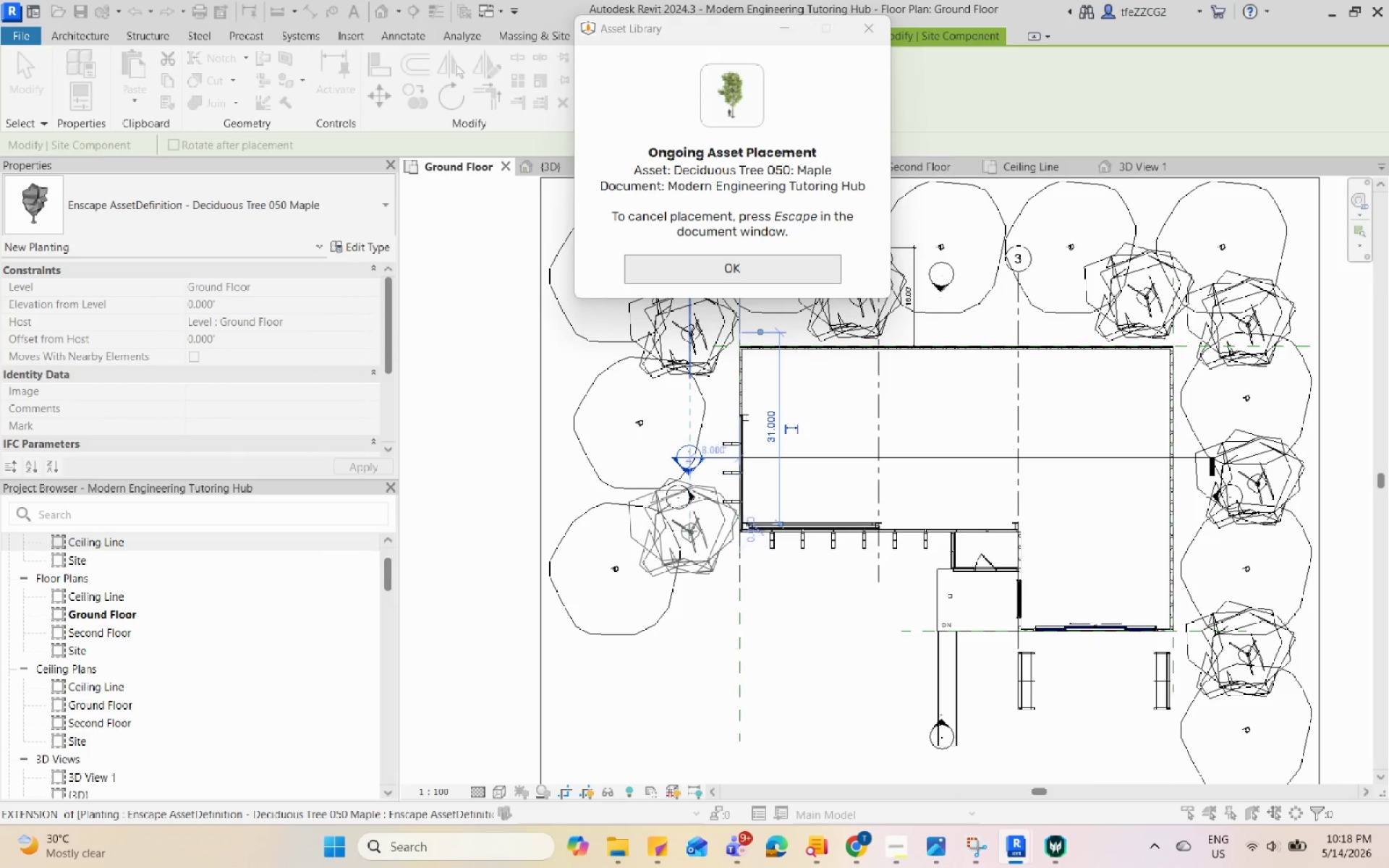 
left_click([689, 531])
 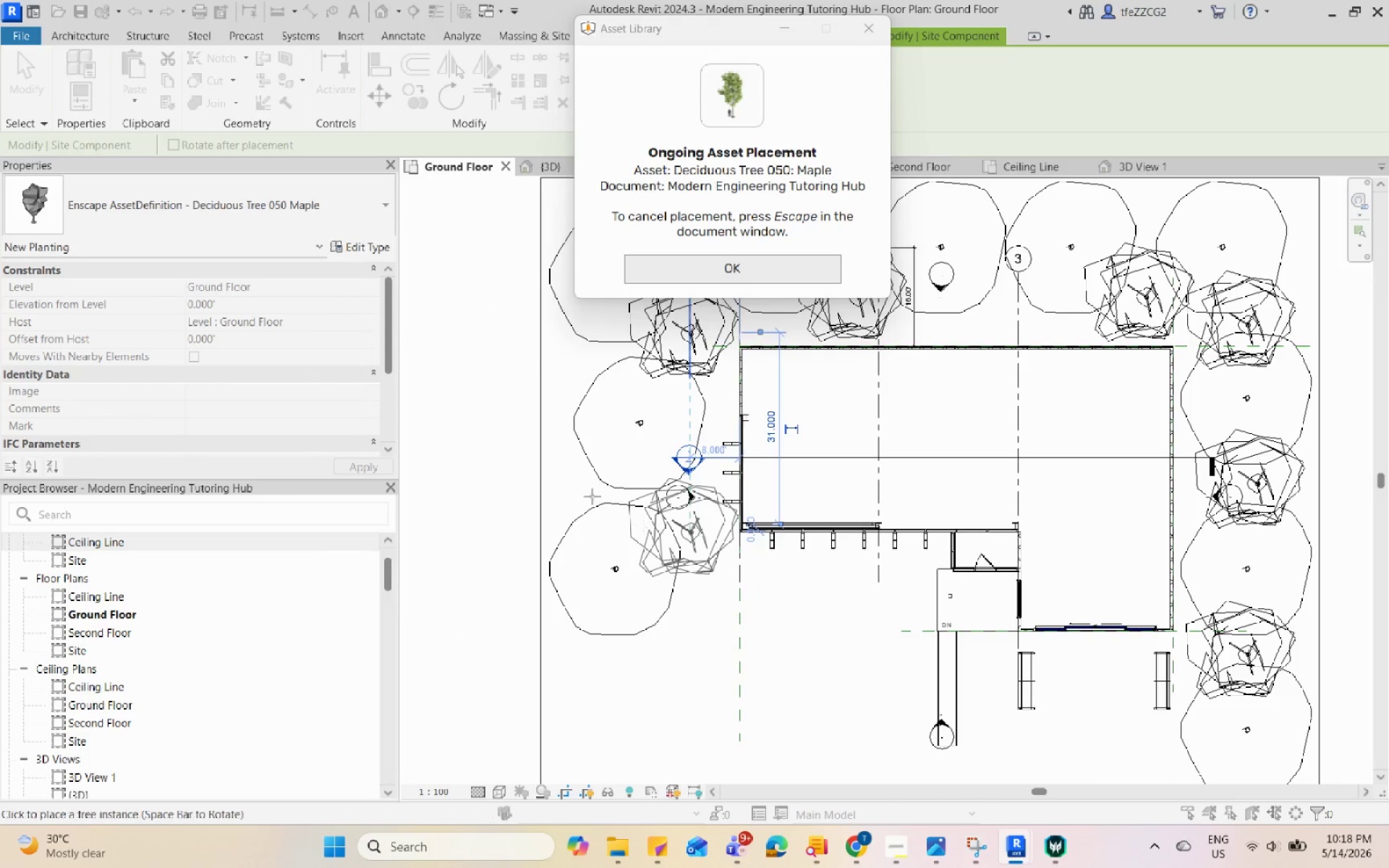 
scroll: coordinate [876, 629], scroll_direction: up, amount: 2.0
 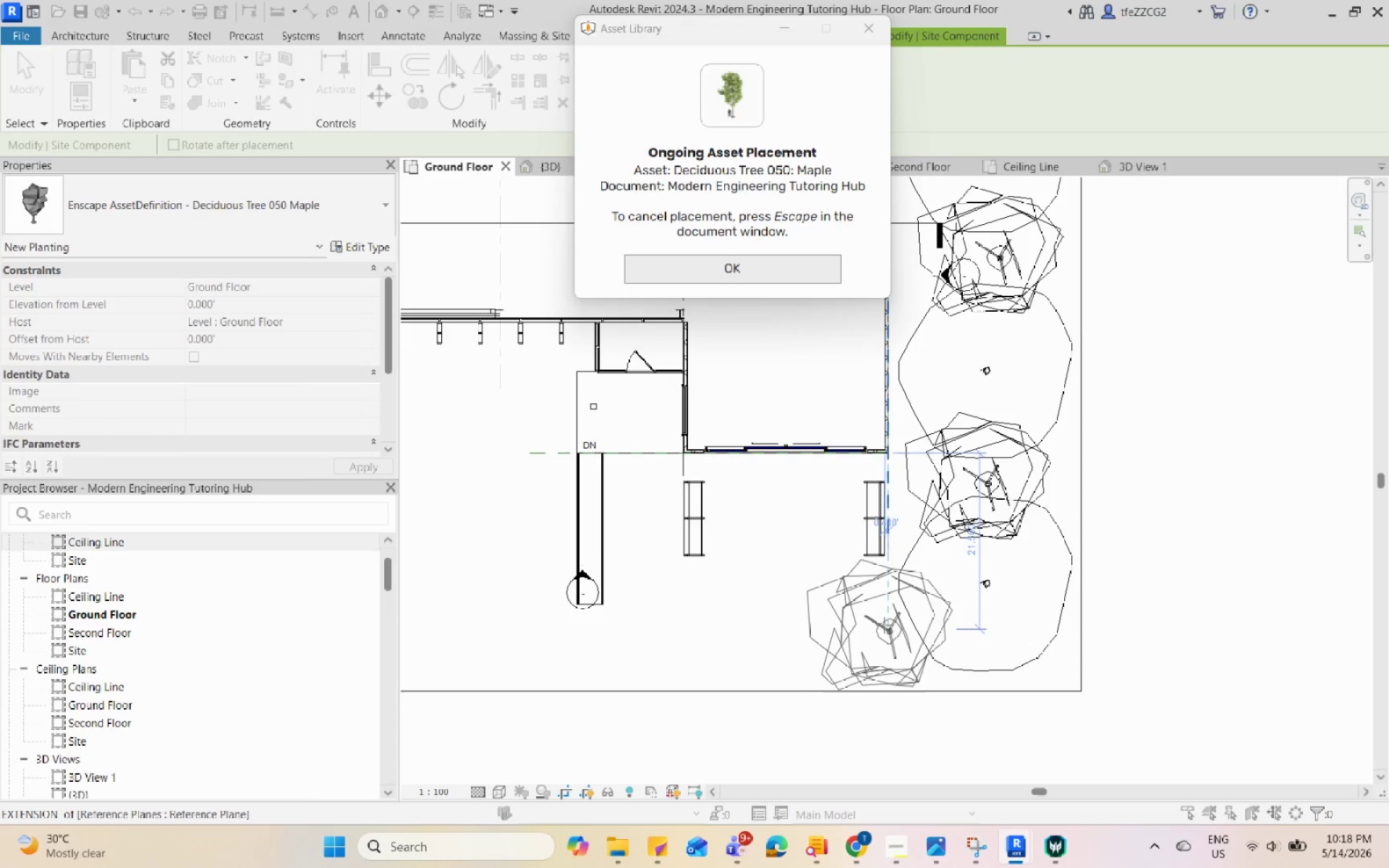 
left_click([883, 618])
 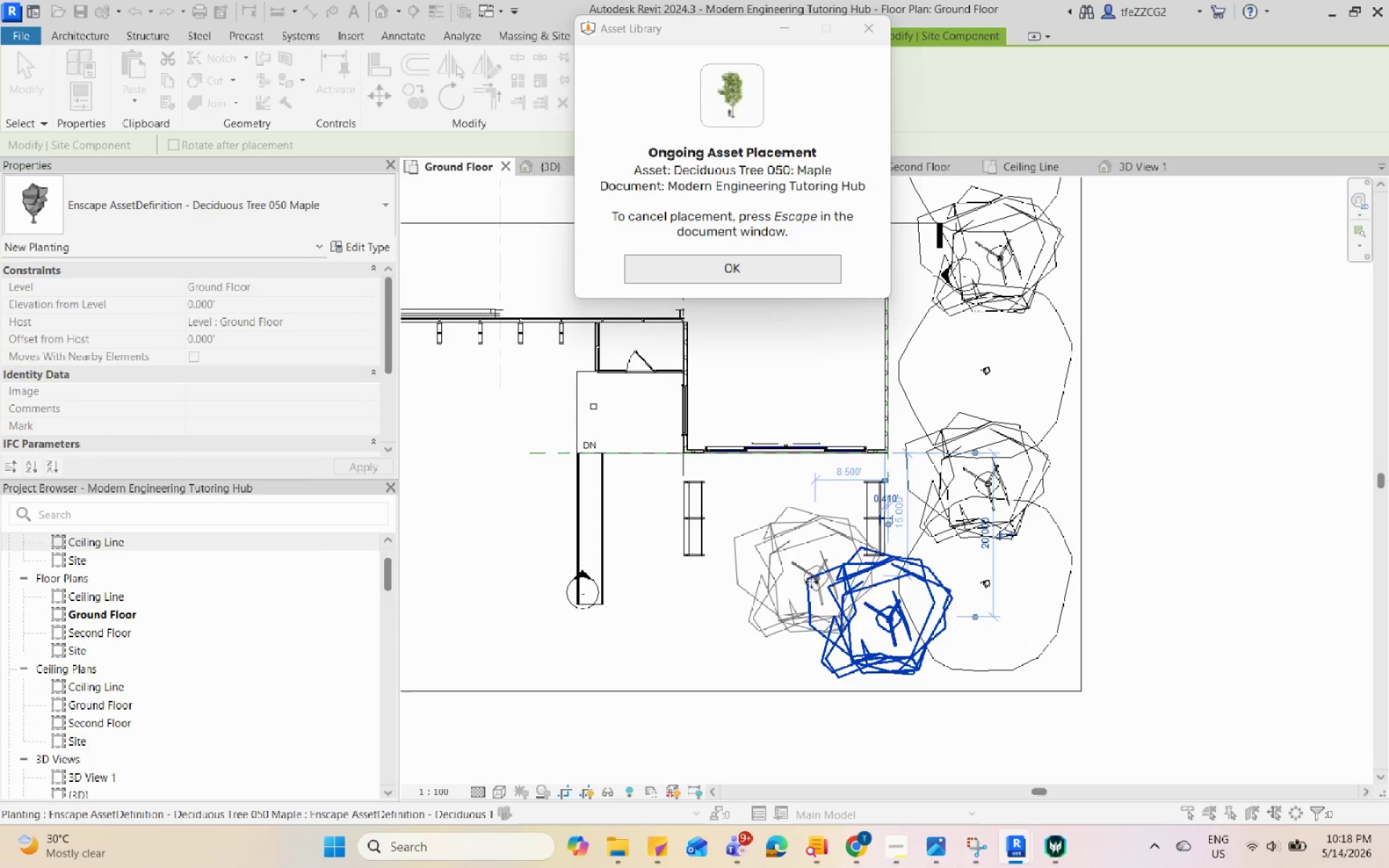 
scroll: coordinate [788, 603], scroll_direction: down, amount: 4.0
 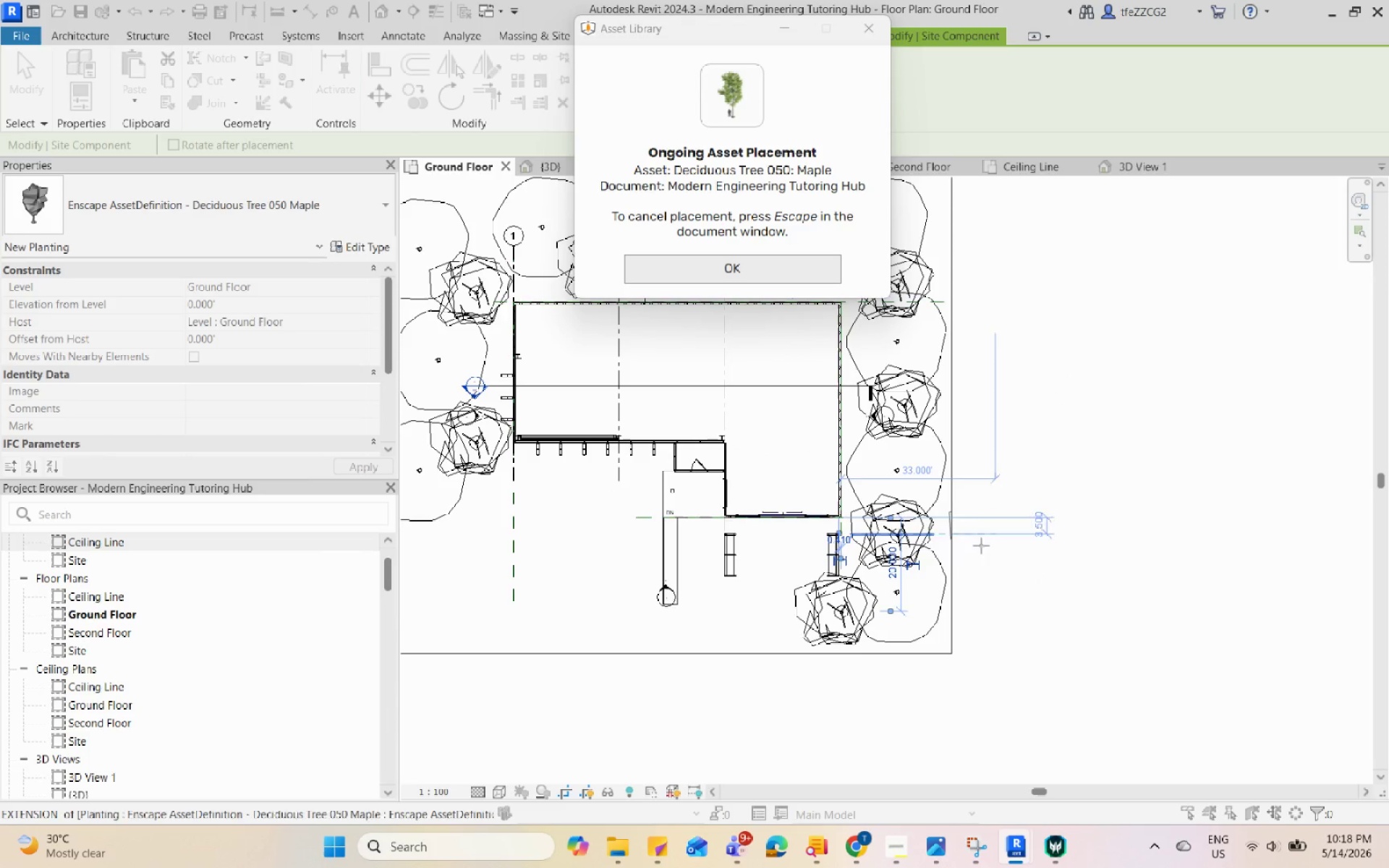 
key(Escape)
 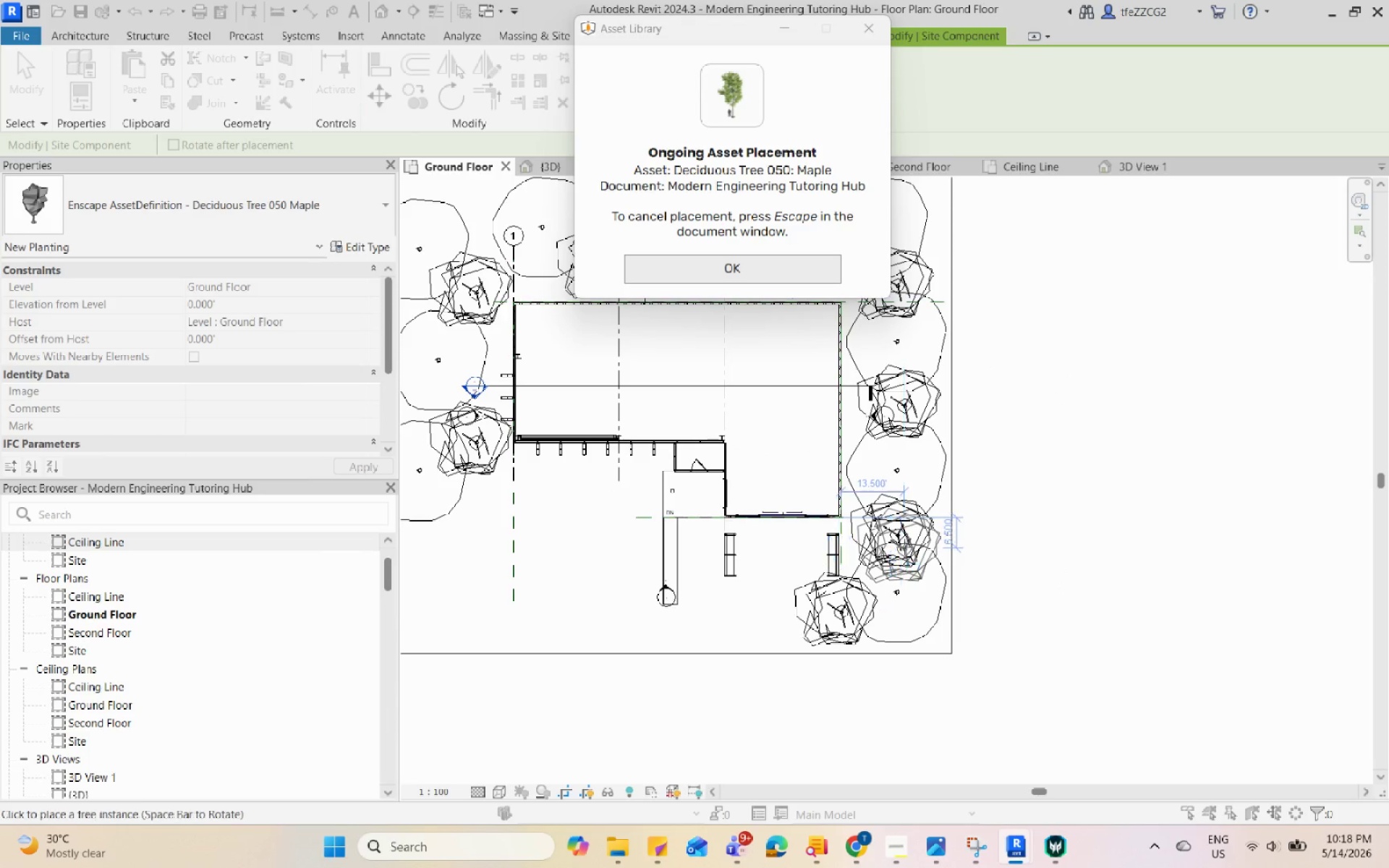 
key(Escape)
 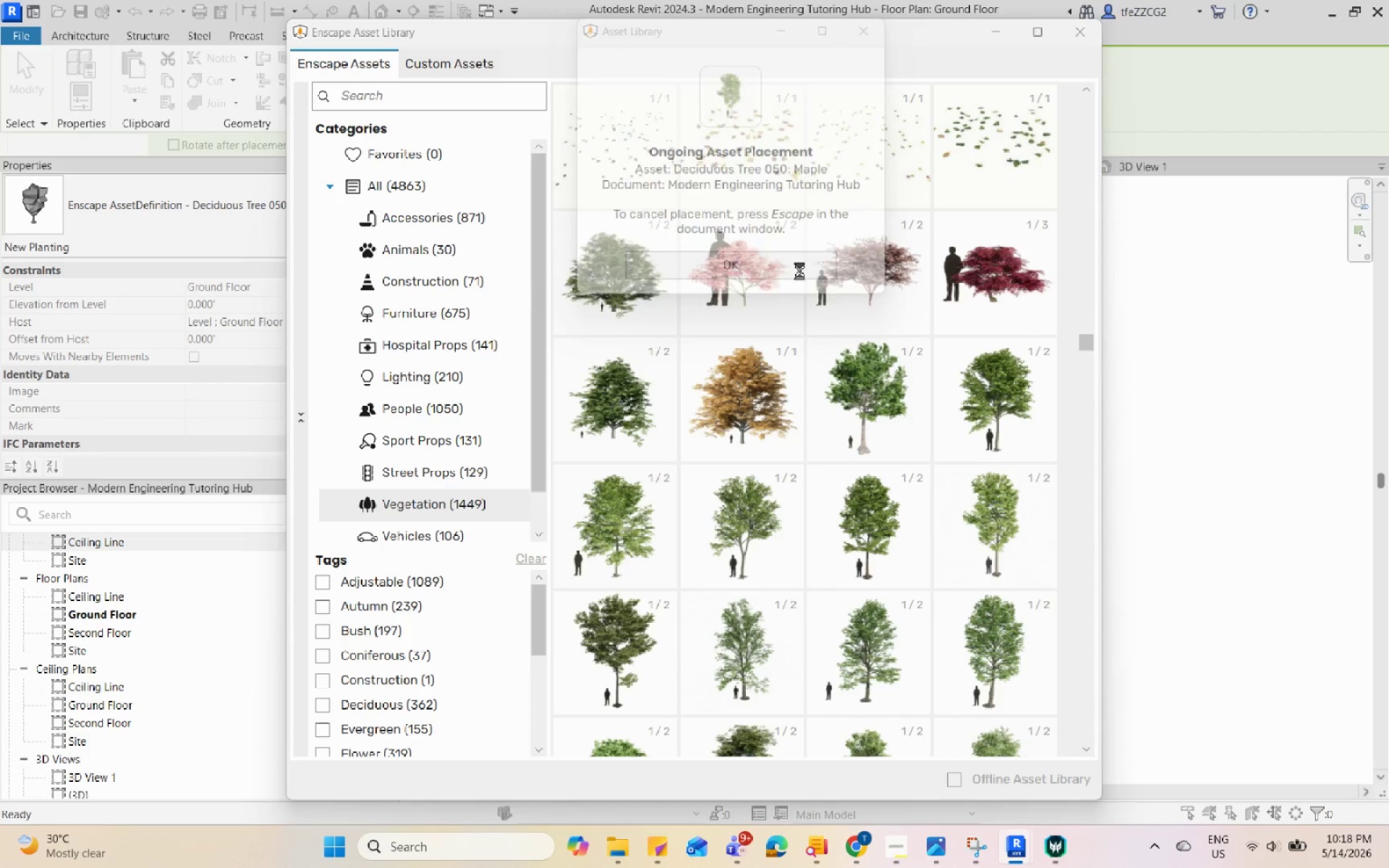 
wait(5.33)
 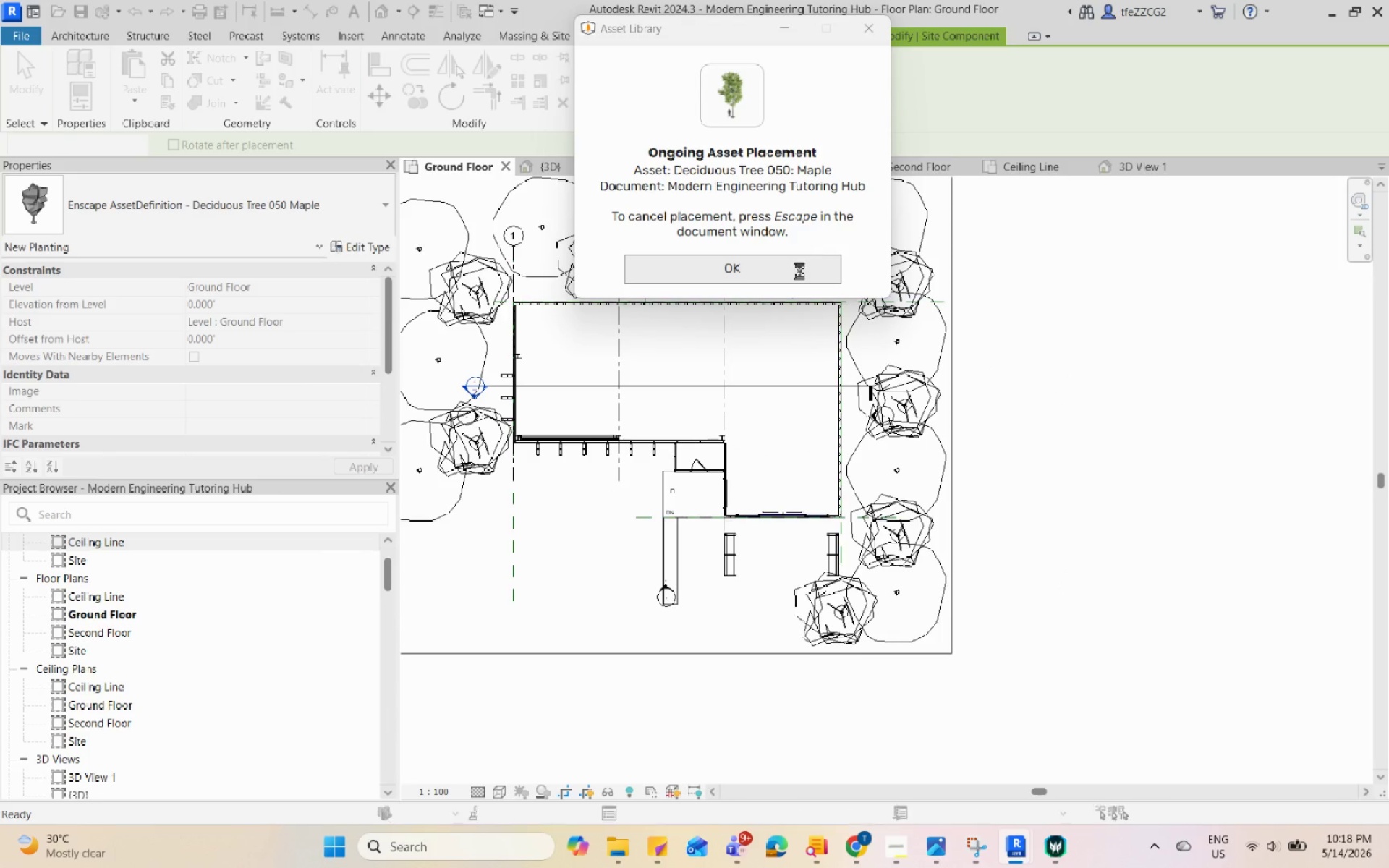 
left_click([985, 34])
 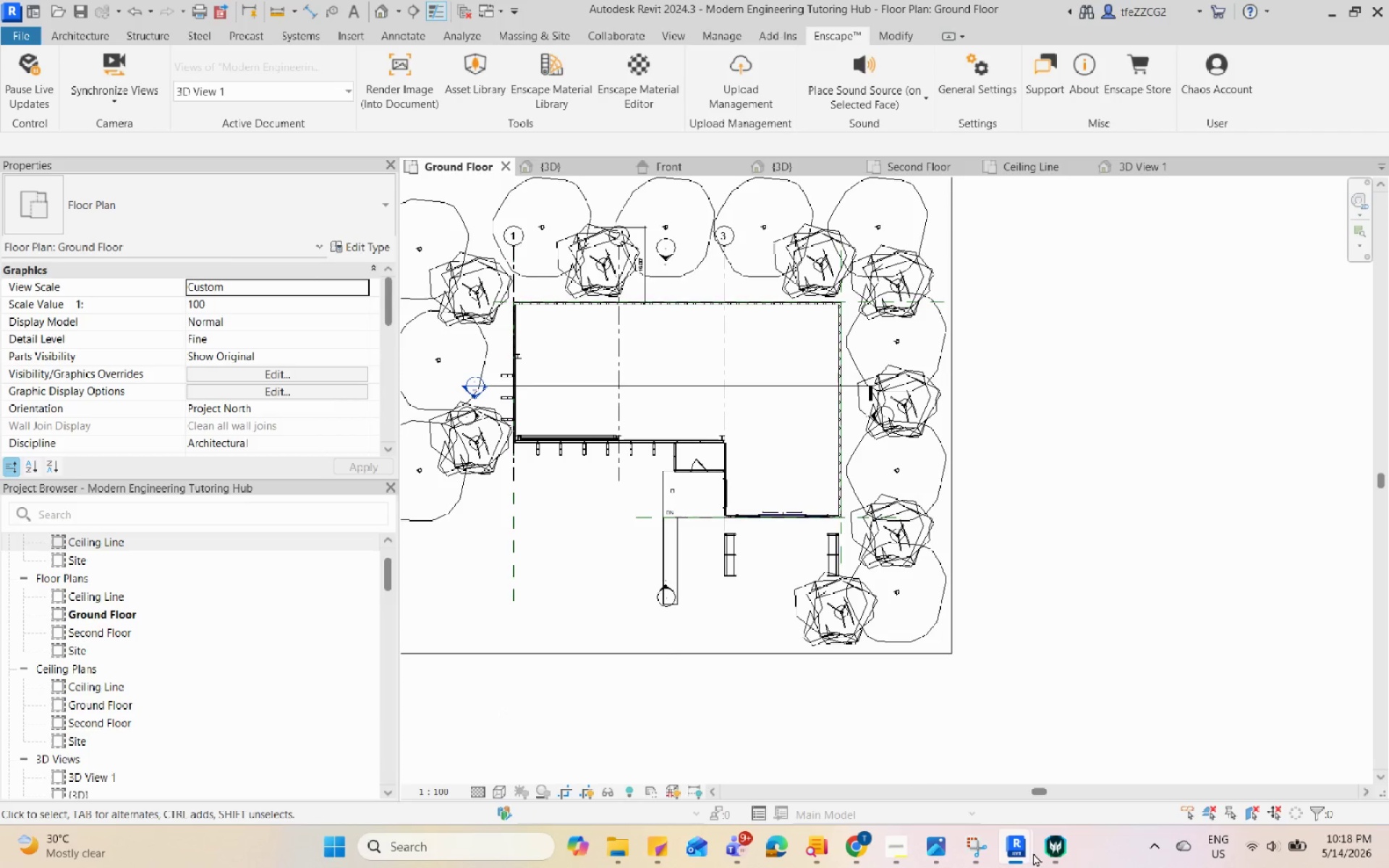 
left_click([1064, 851])
 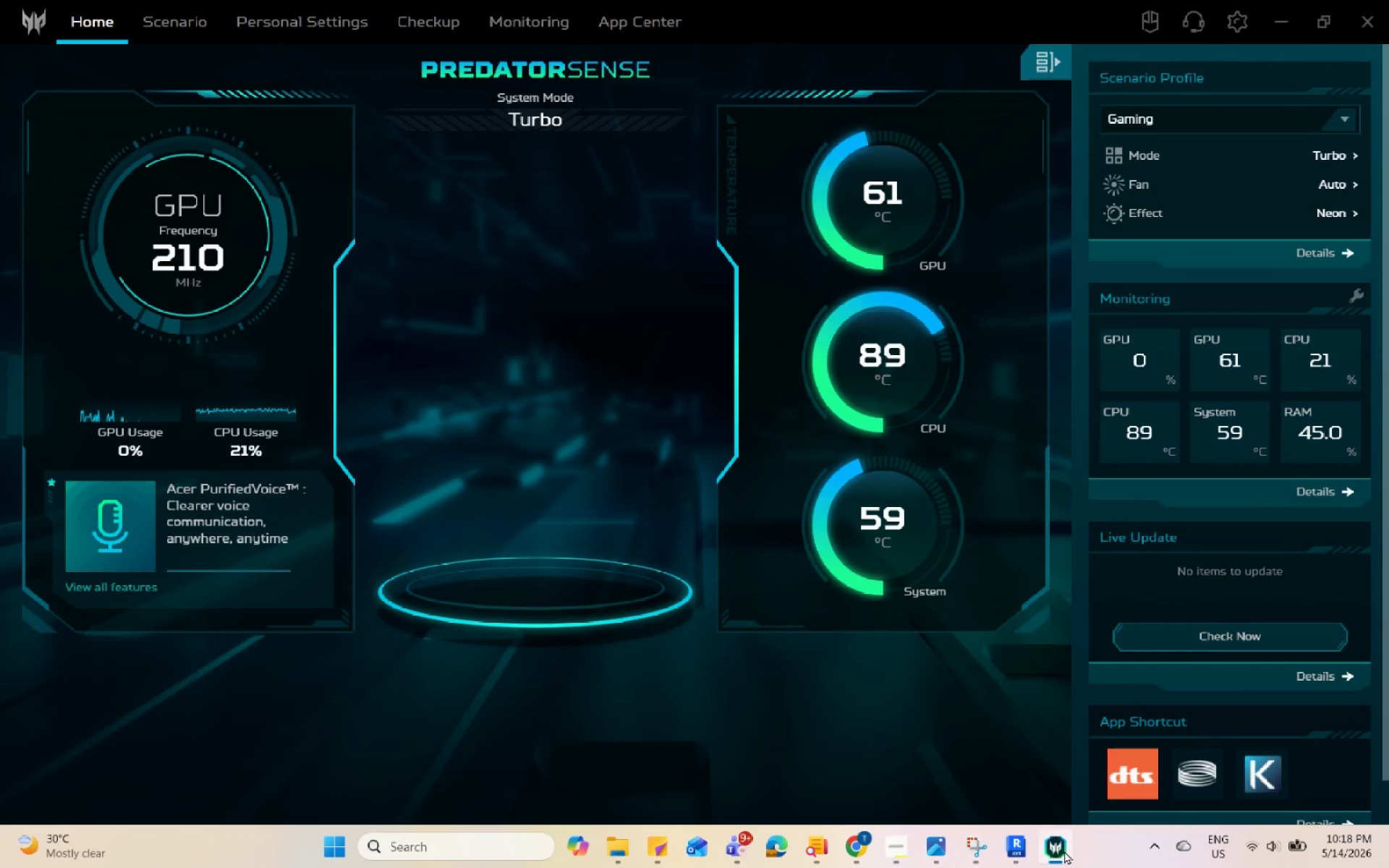 
left_click([1064, 851])
 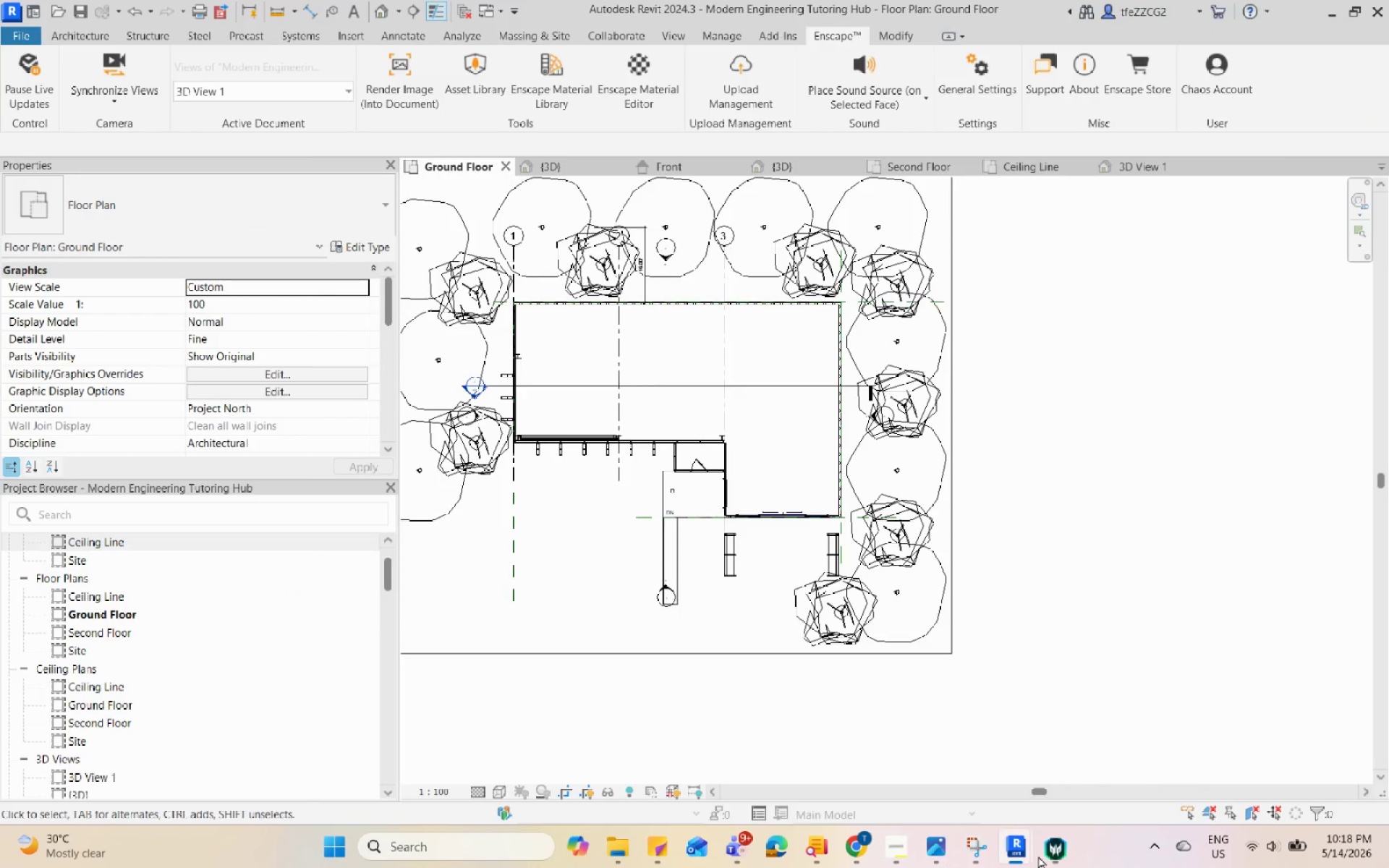 
double_click([1038, 856])
 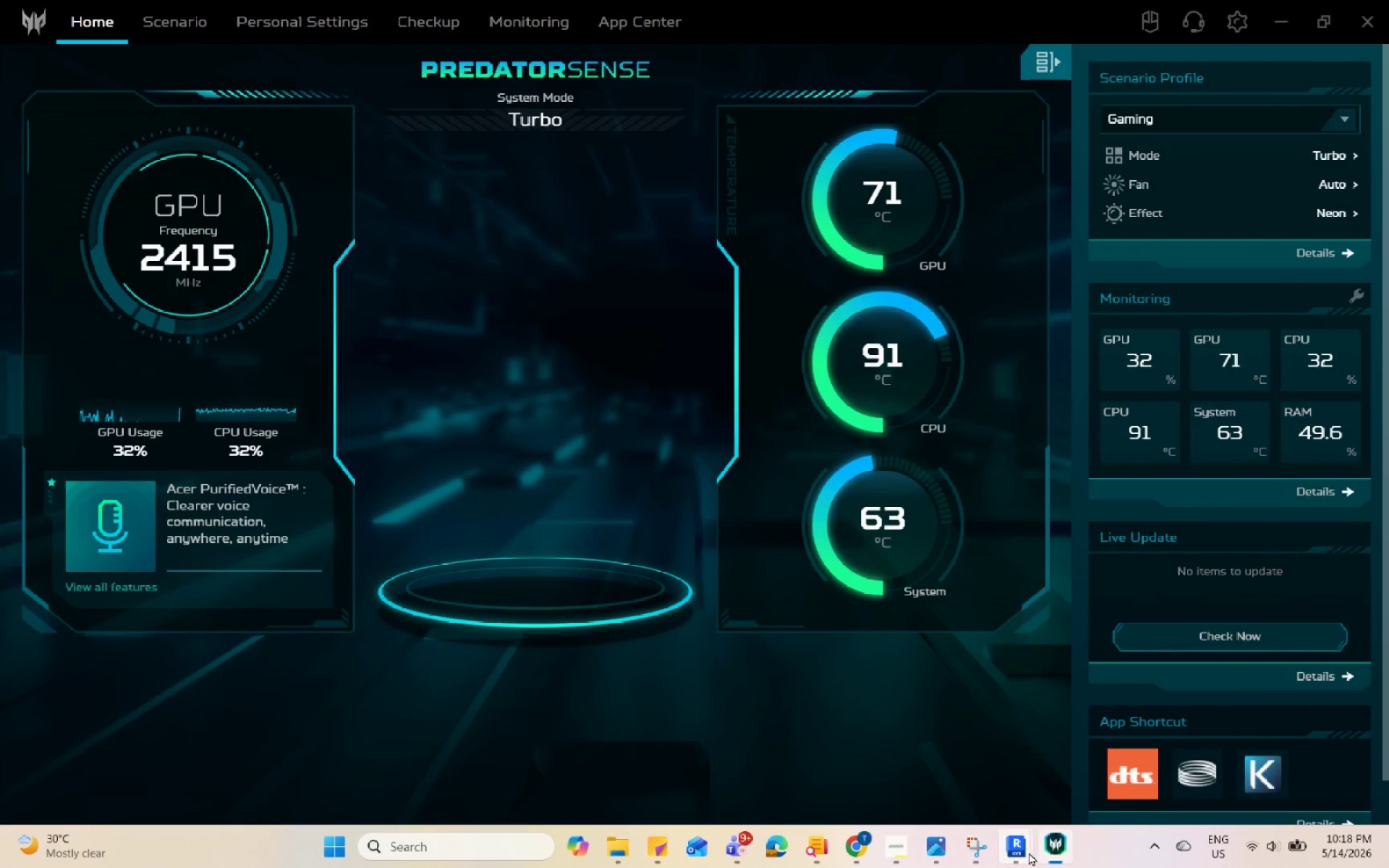 
triple_click([1028, 852])
 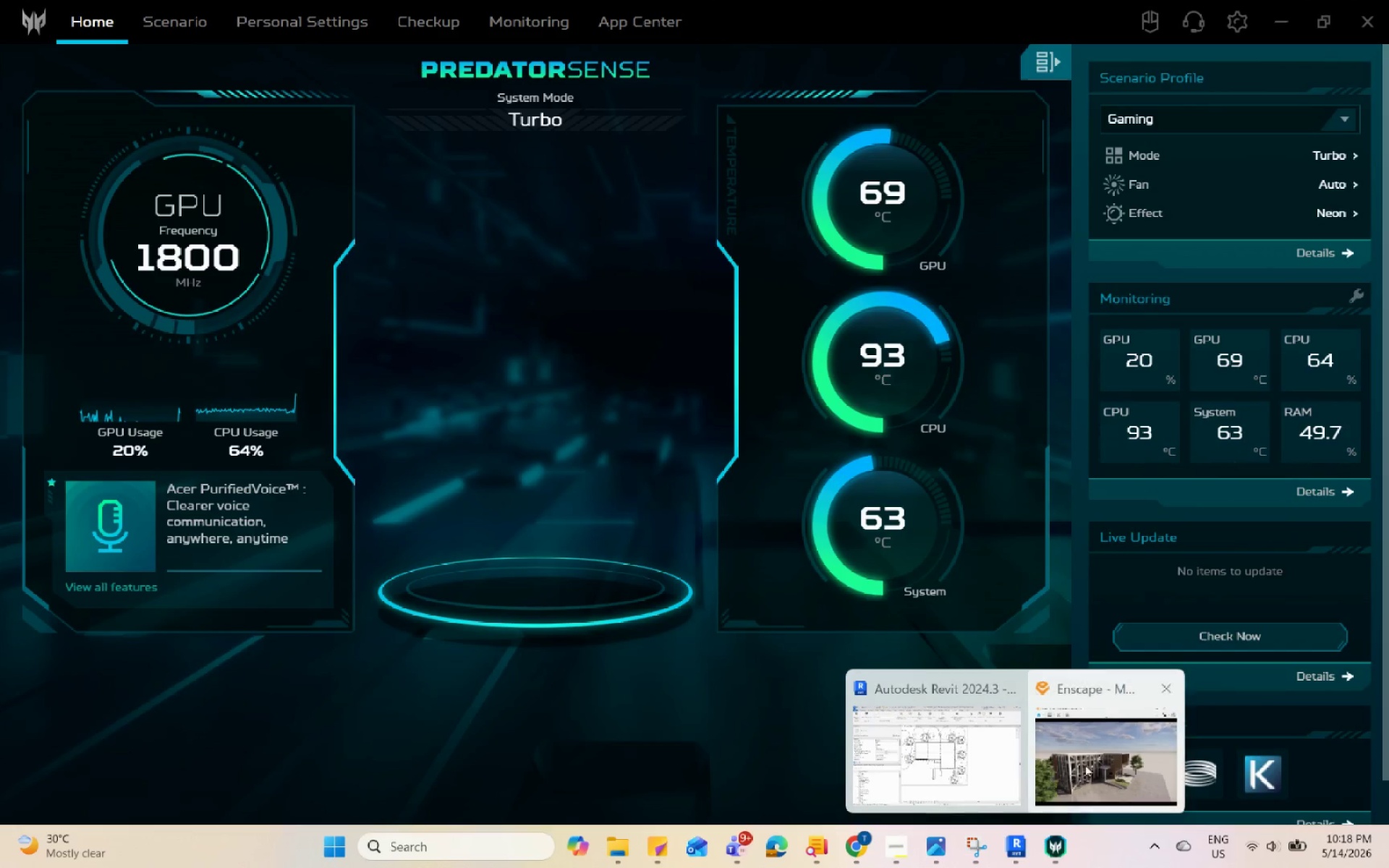 
triple_click([1087, 763])
 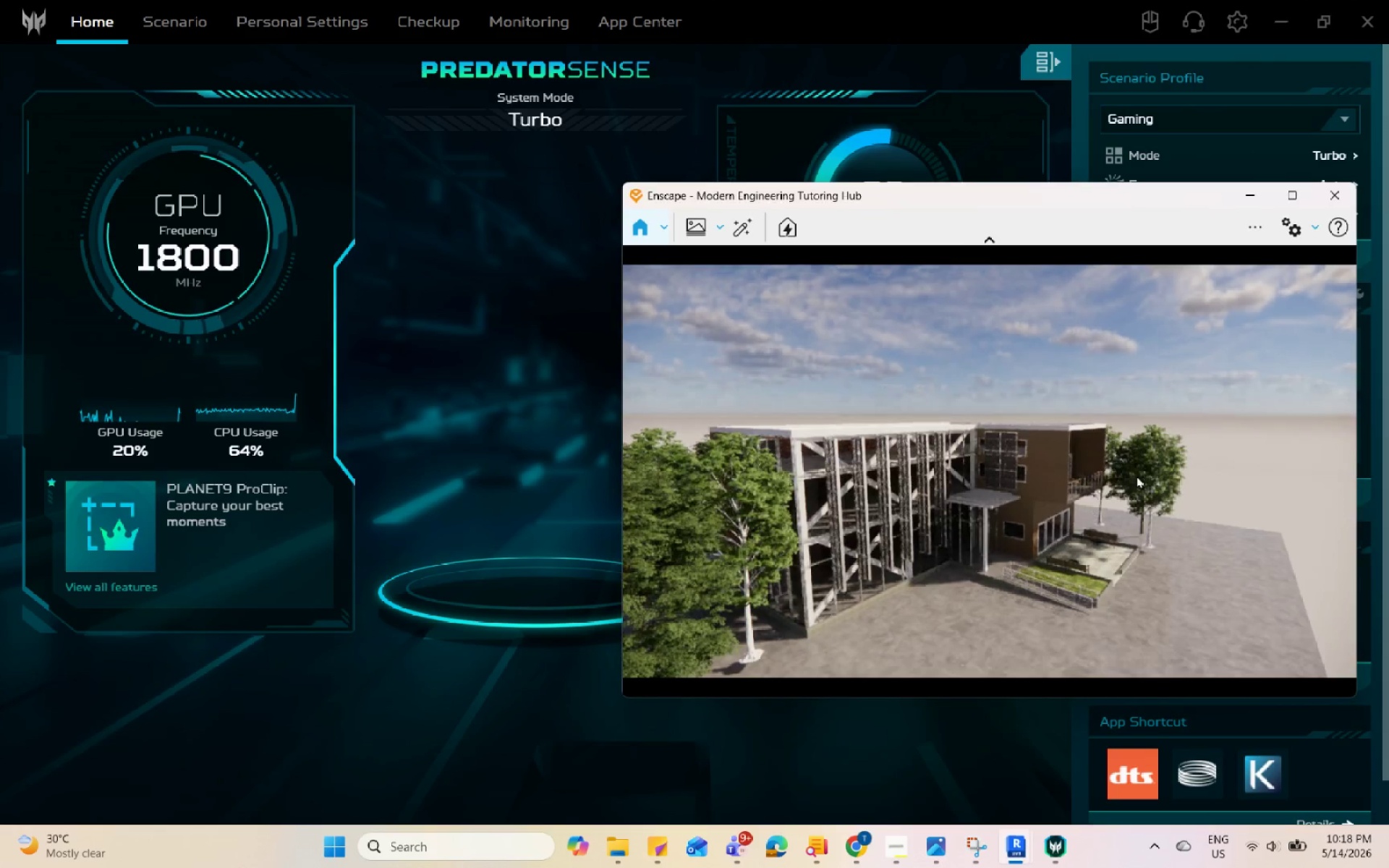 
left_click([1168, 469])
 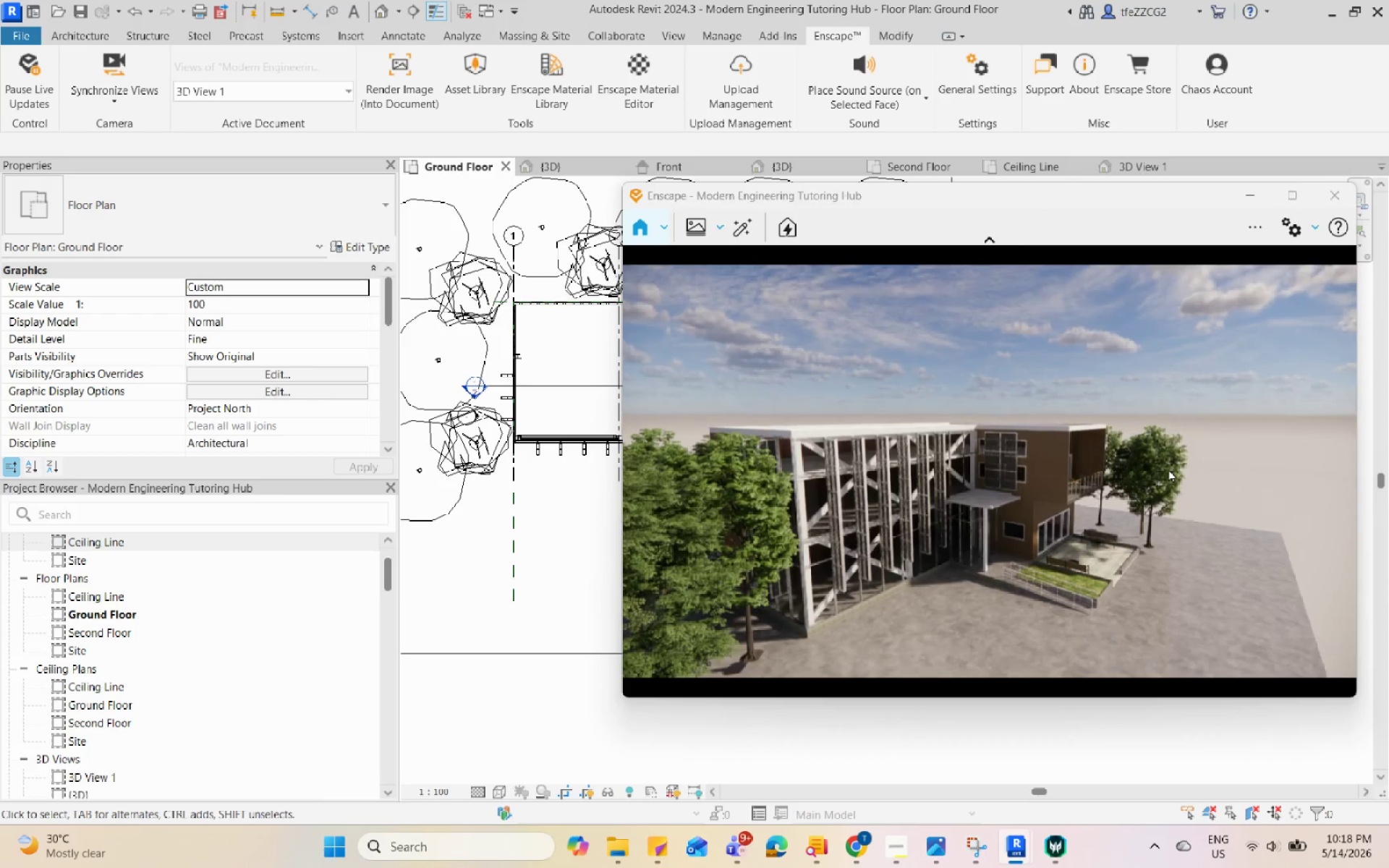 
hold_key(key=ShiftLeft, duration=1.3)
 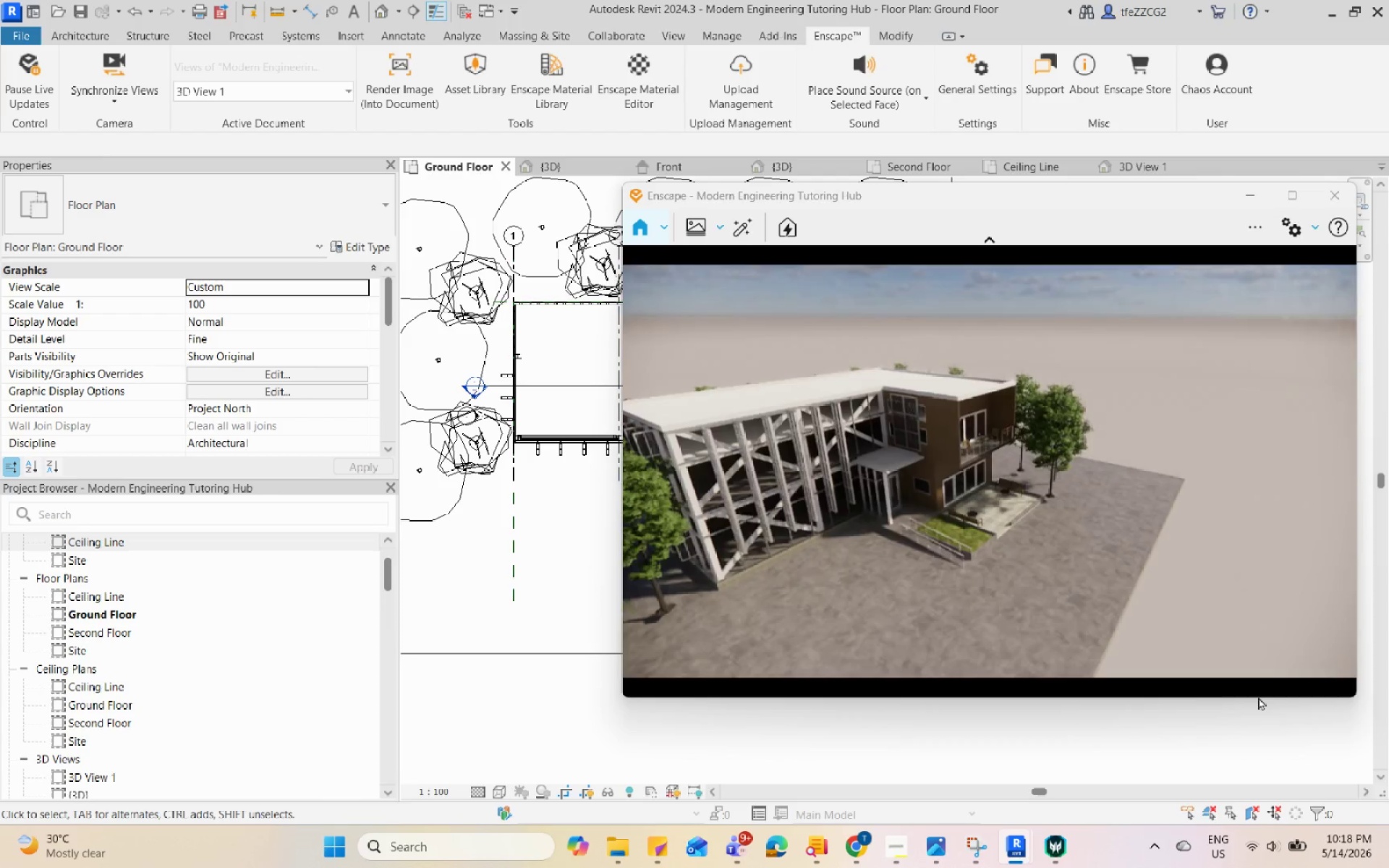 
scroll: coordinate [1168, 469], scroll_direction: down, amount: 4.0
 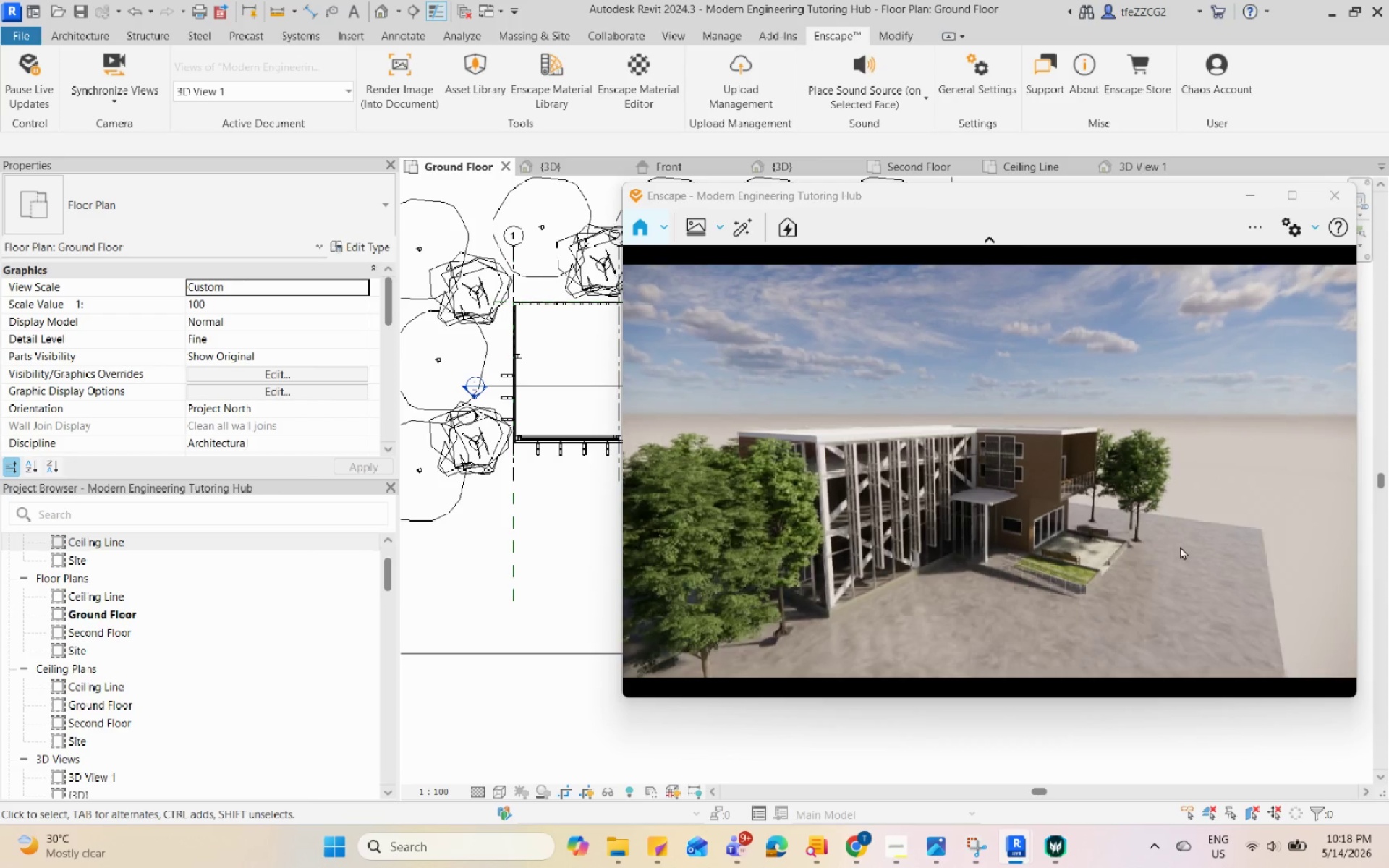 
left_click([1249, 192])
 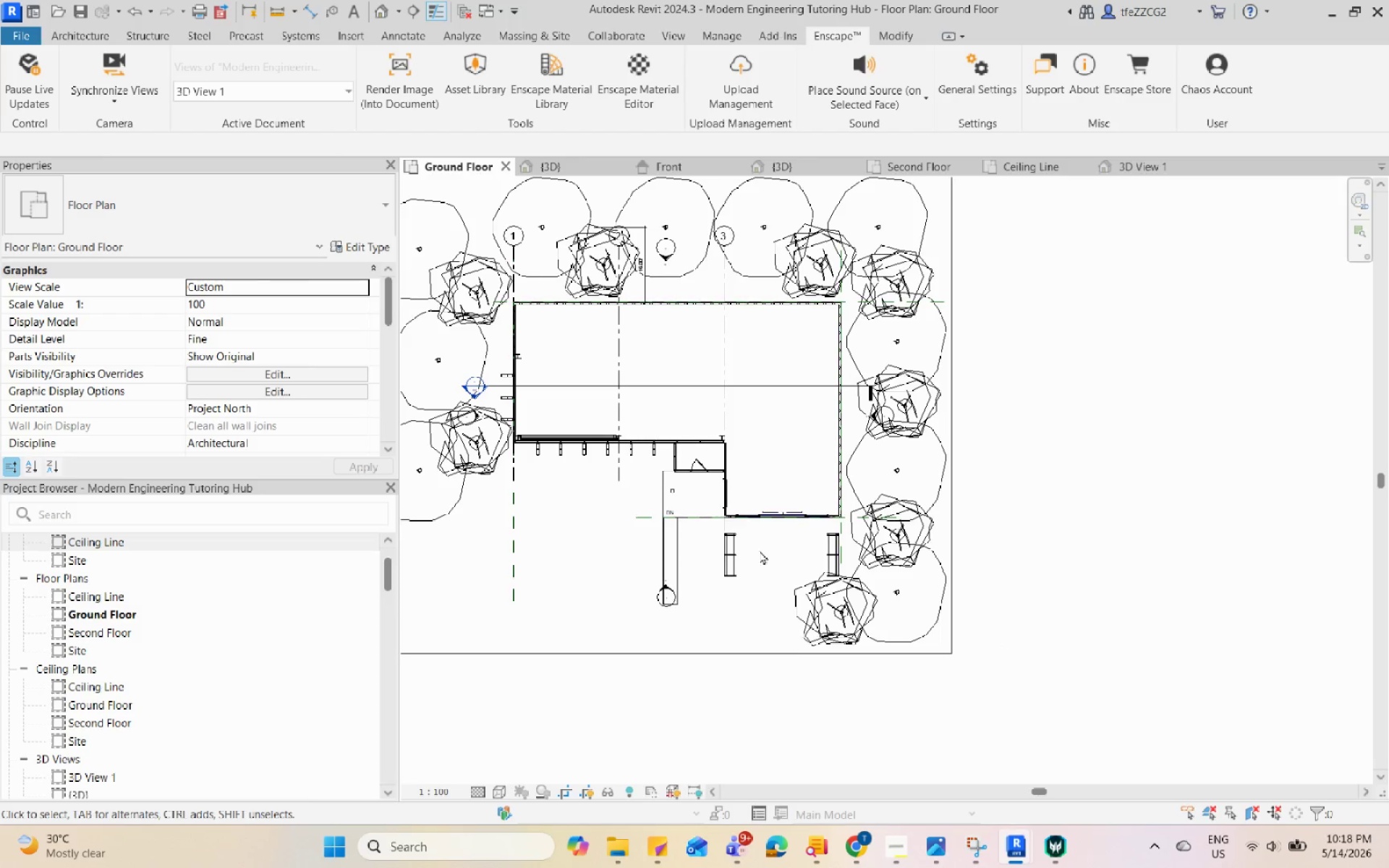 
left_click([823, 596])
 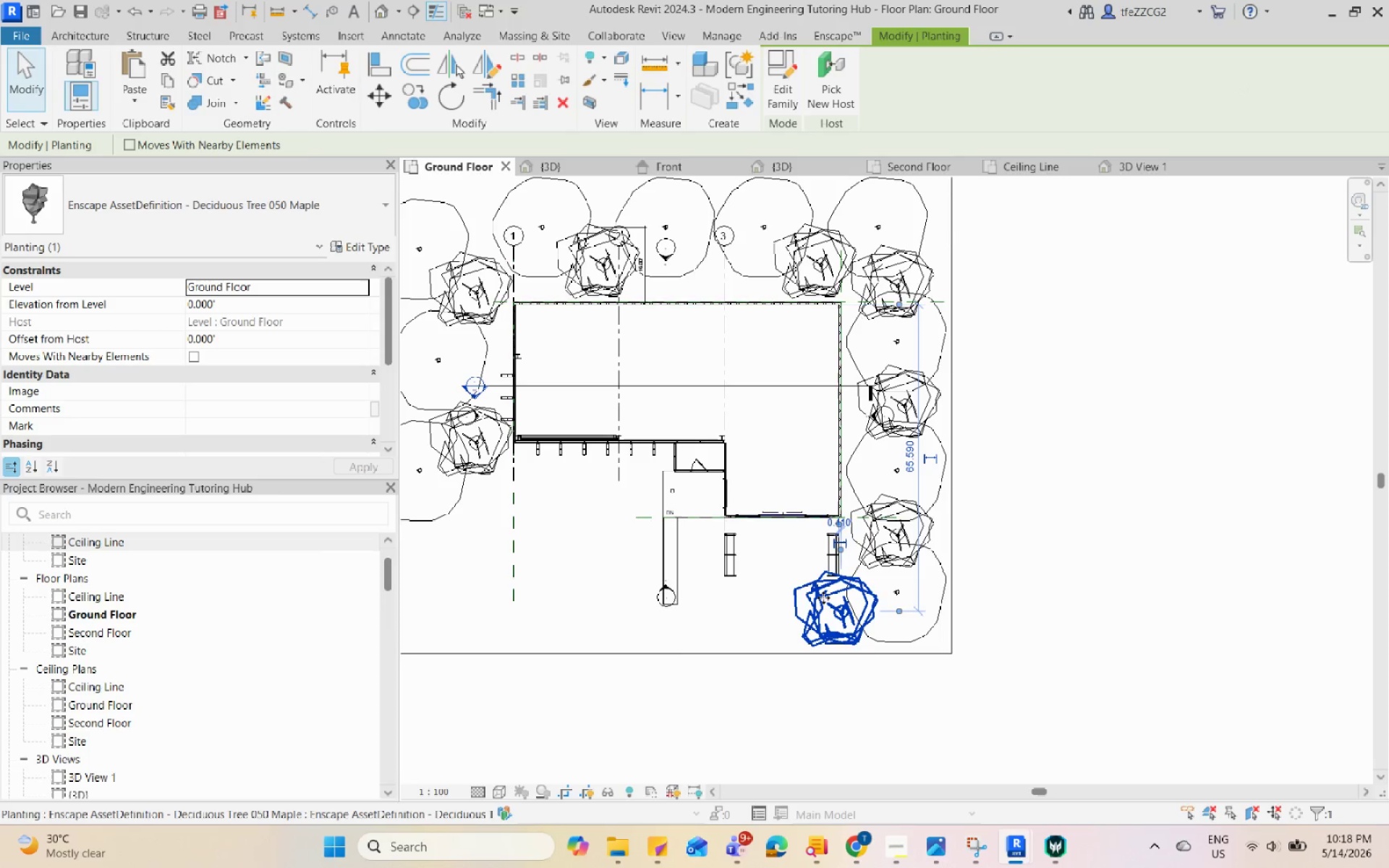 
type(de)
 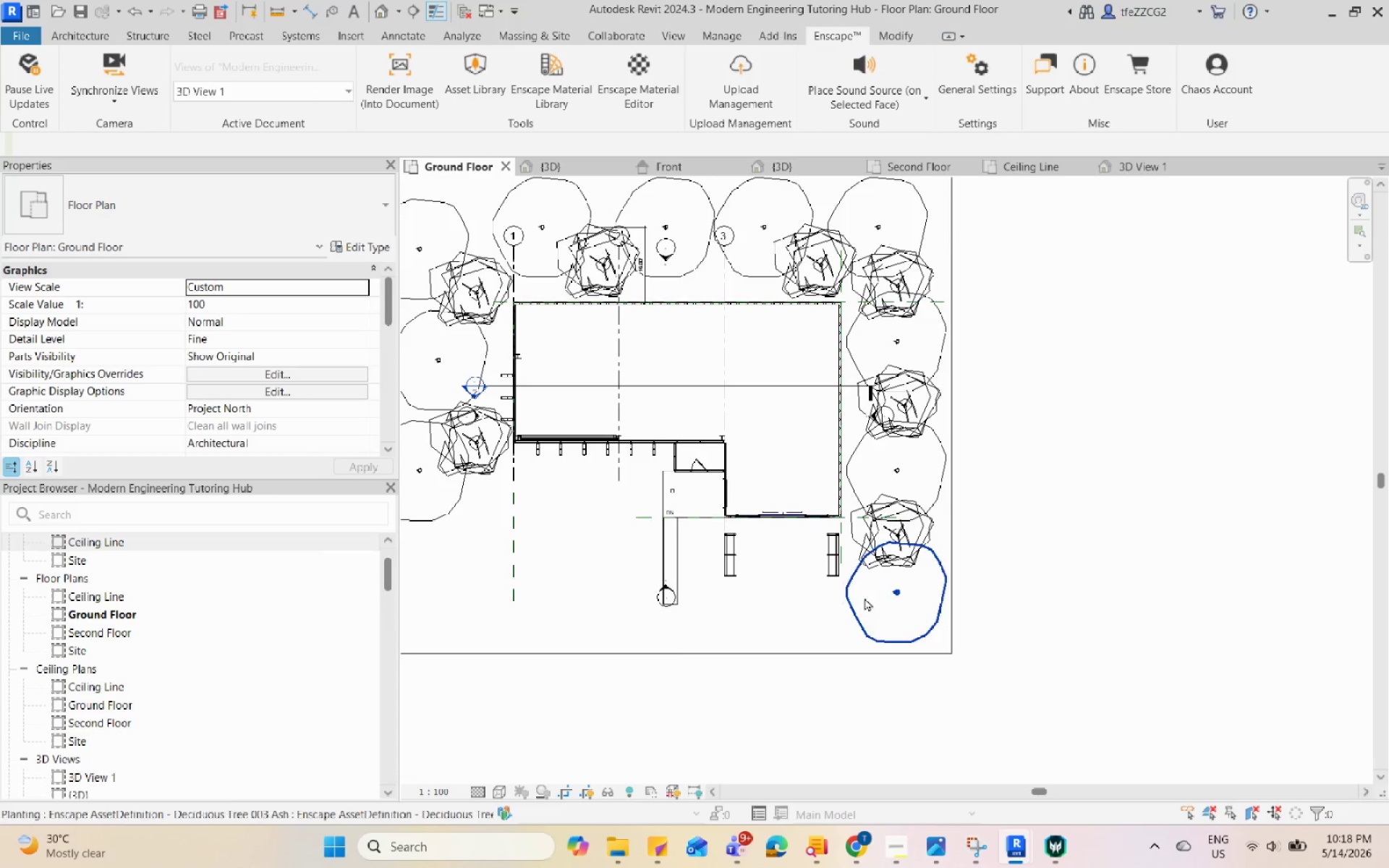 
left_click([865, 597])
 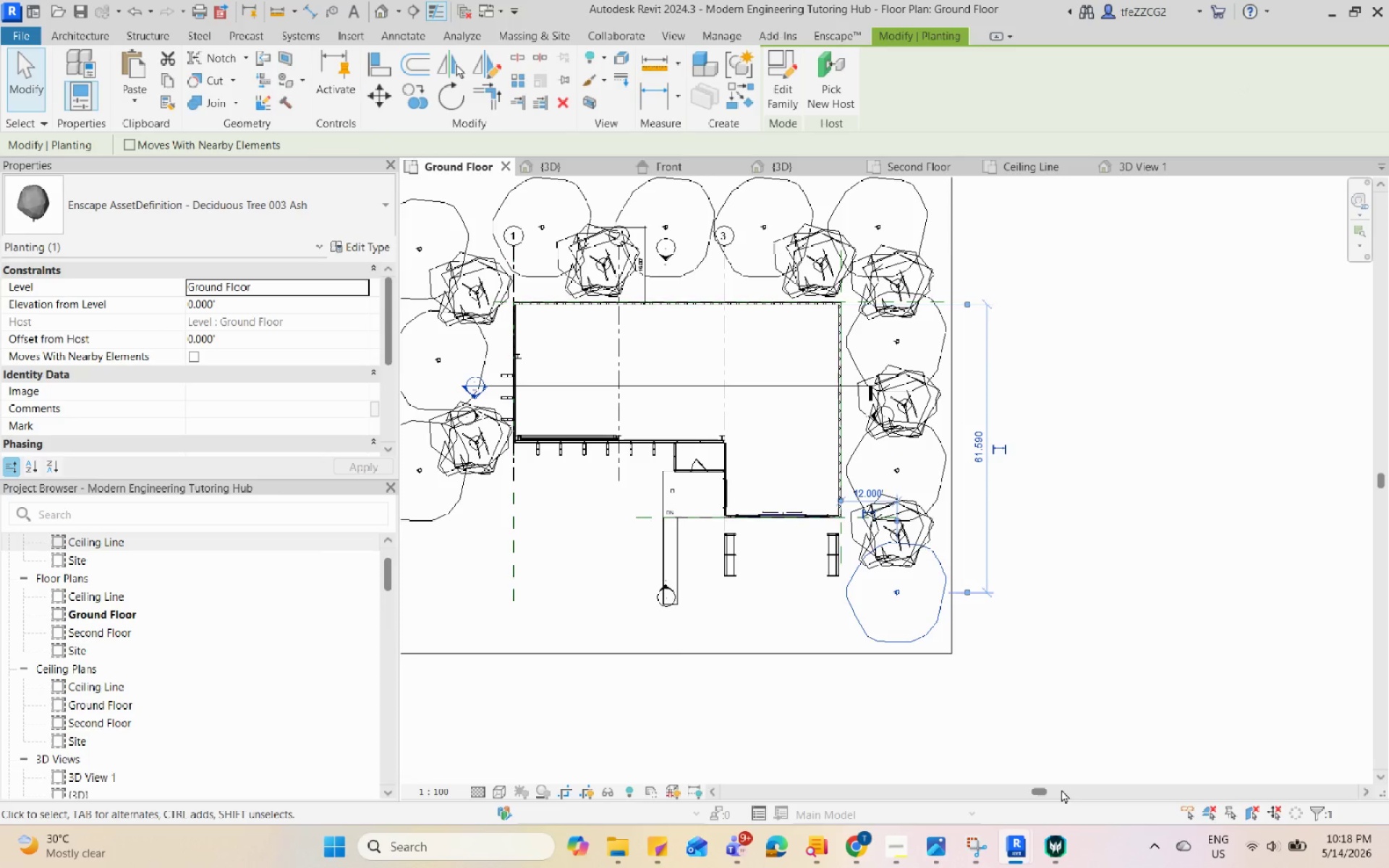 
key(Escape)
 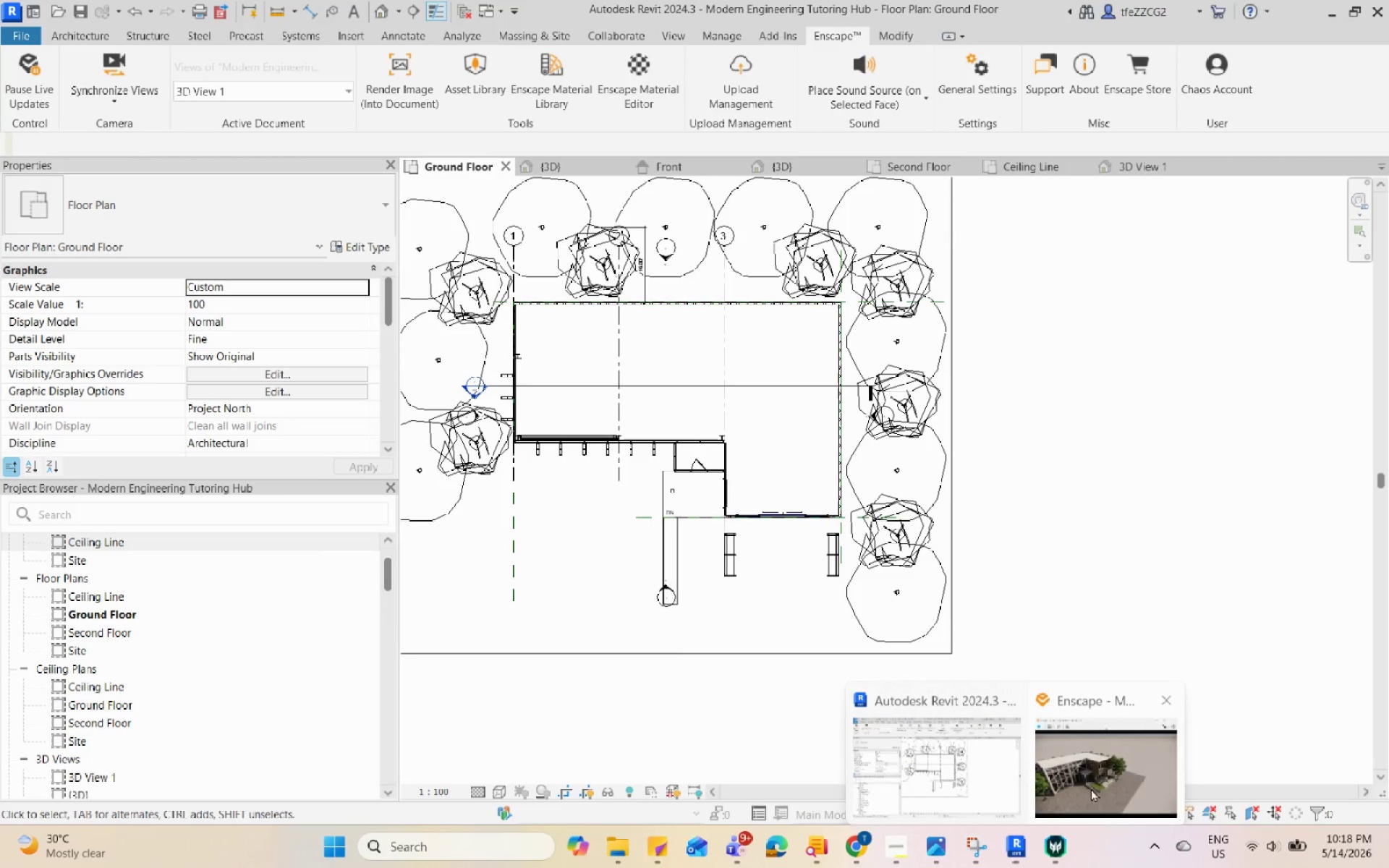 
double_click([1126, 765])
 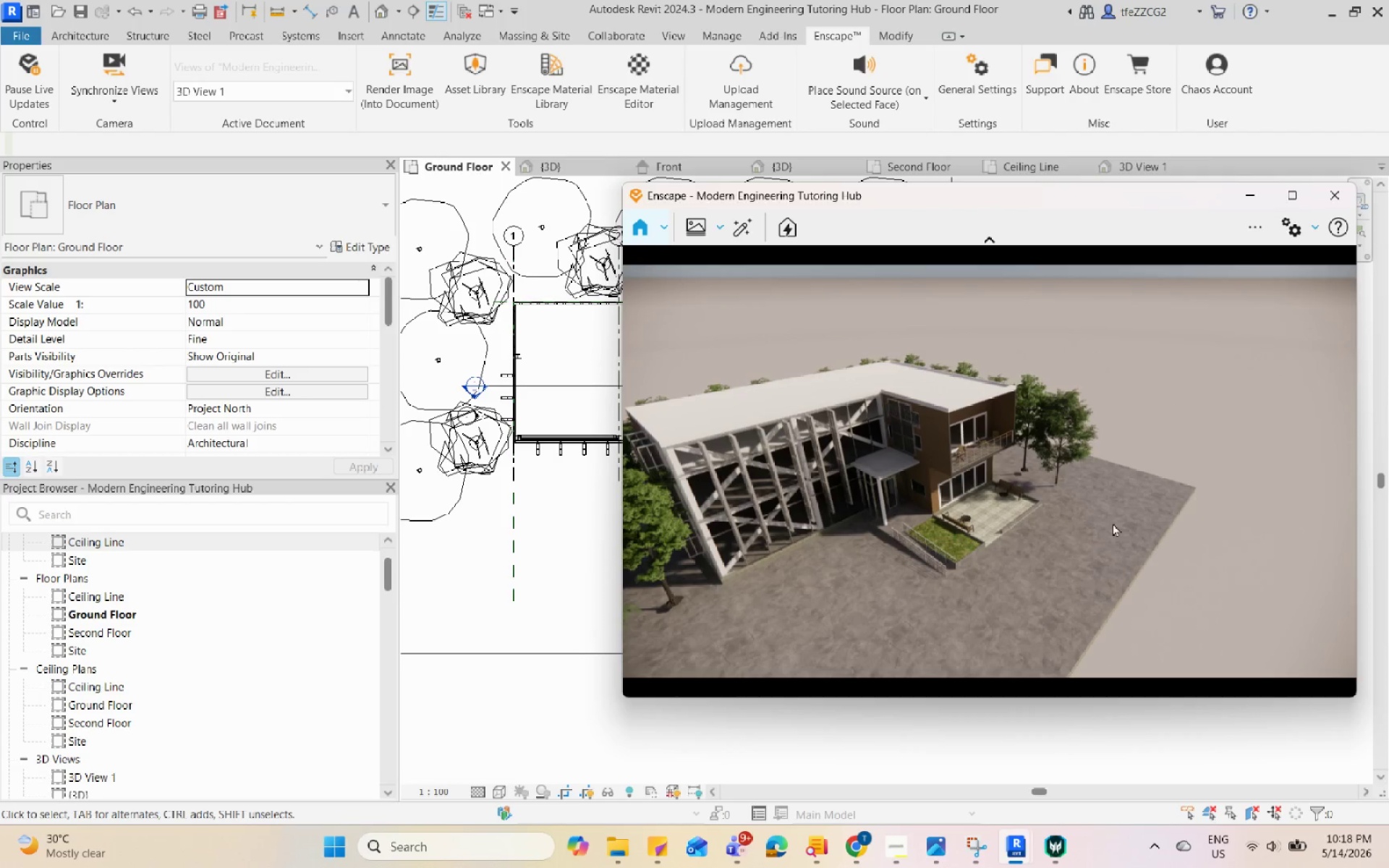 
hold_key(key=ShiftLeft, duration=1.31)
 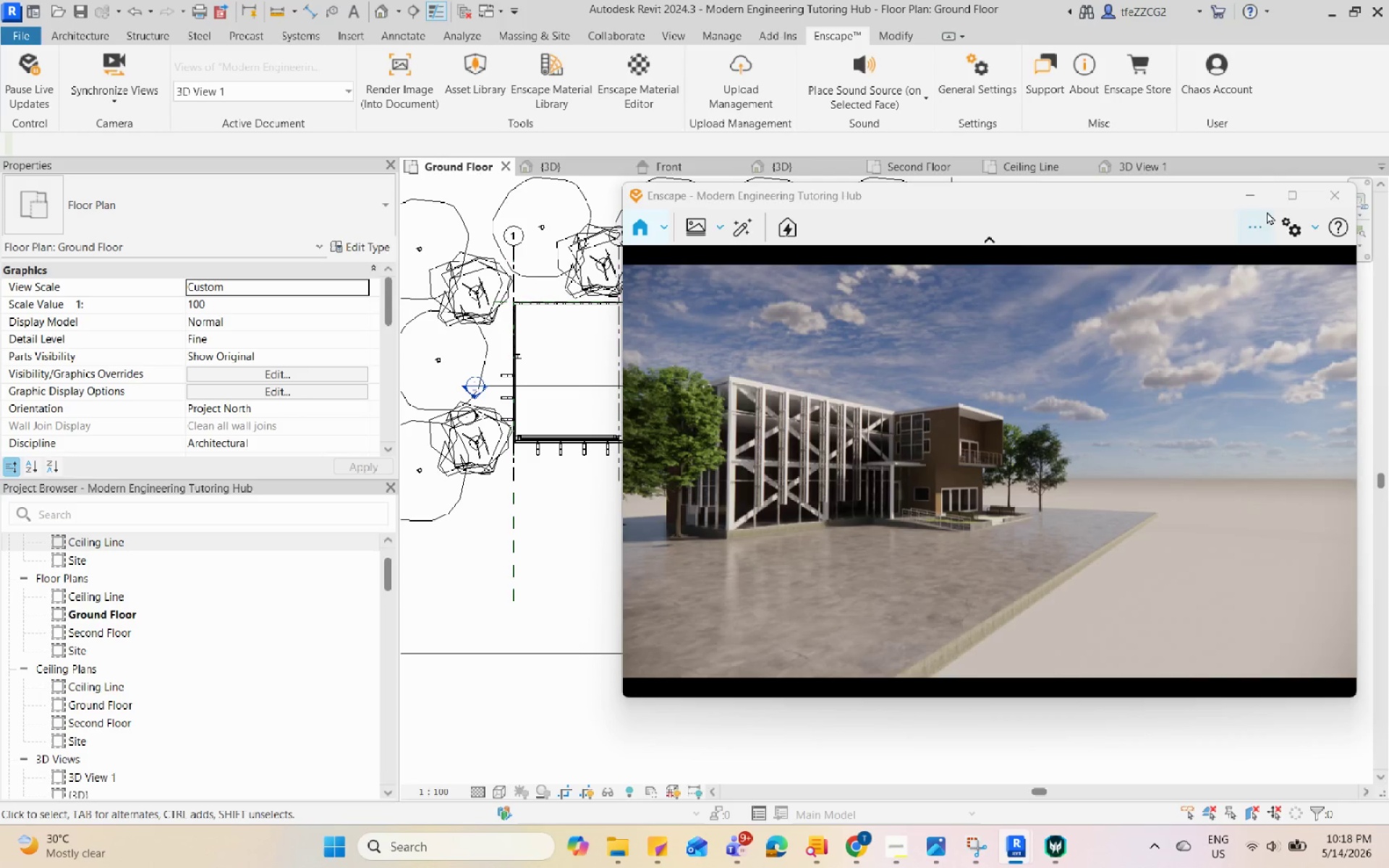 
scroll: coordinate [1113, 523], scroll_direction: down, amount: 2.0
 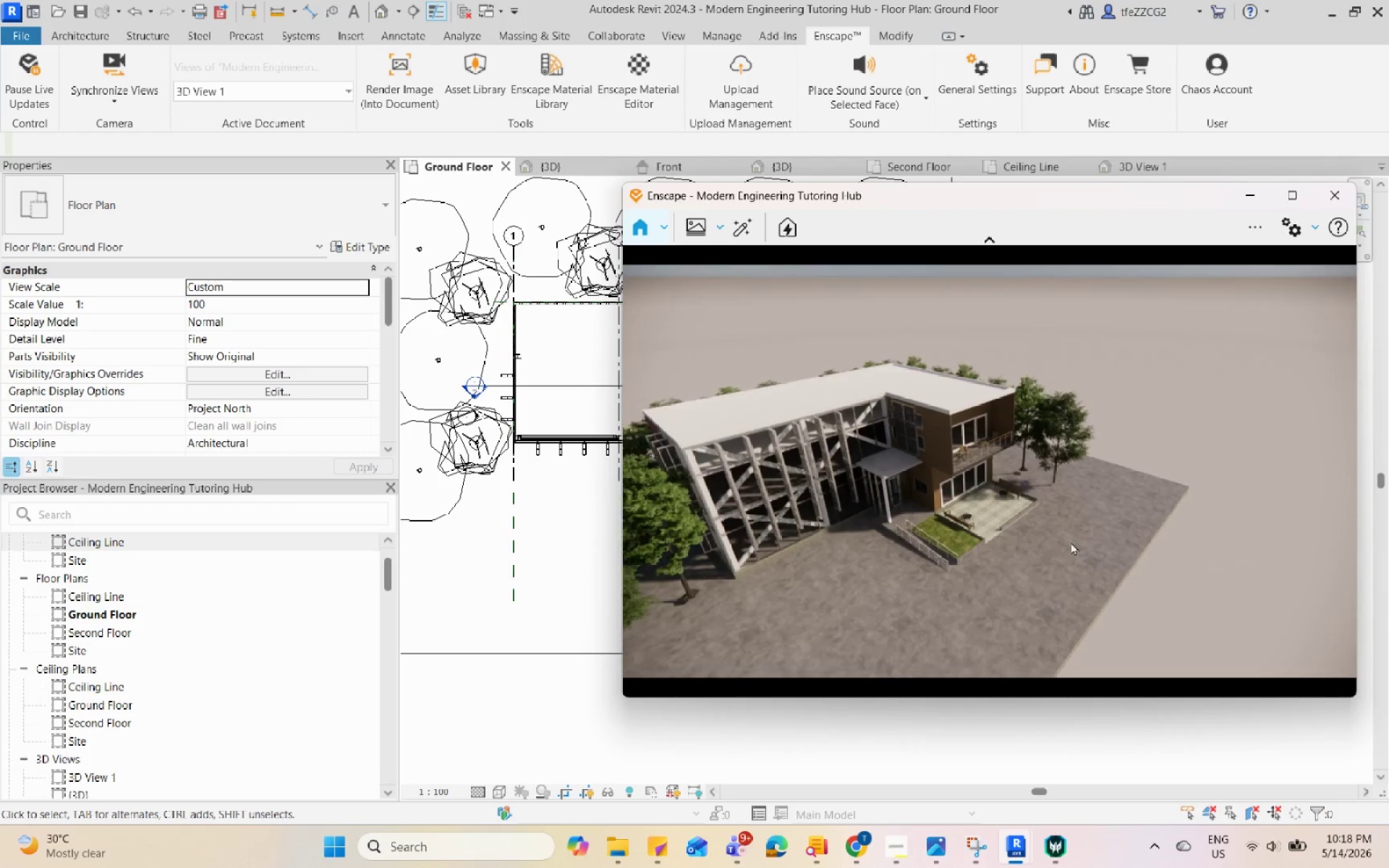 
left_click([1254, 202])
 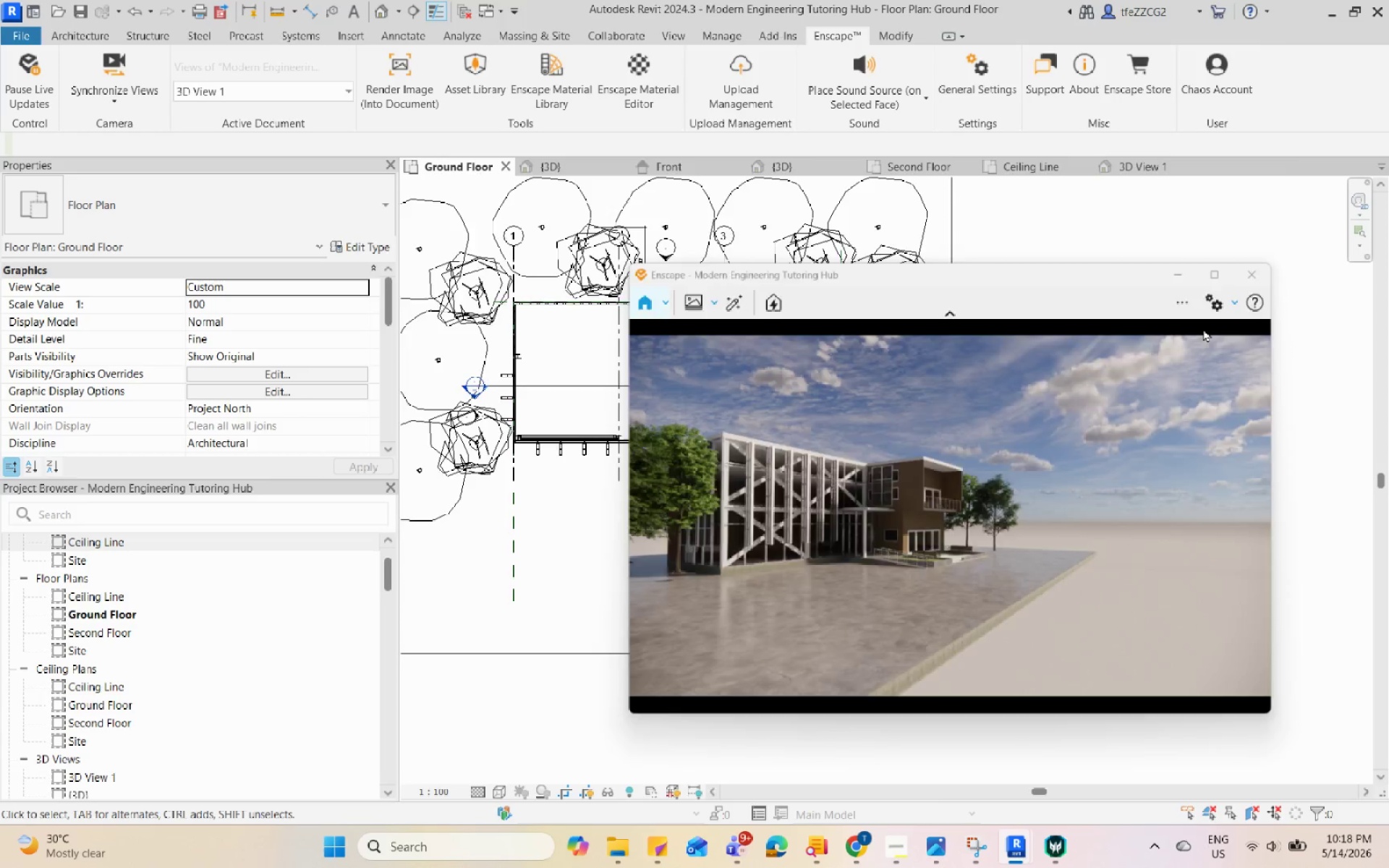 
scroll: coordinate [789, 535], scroll_direction: down, amount: 13.0
 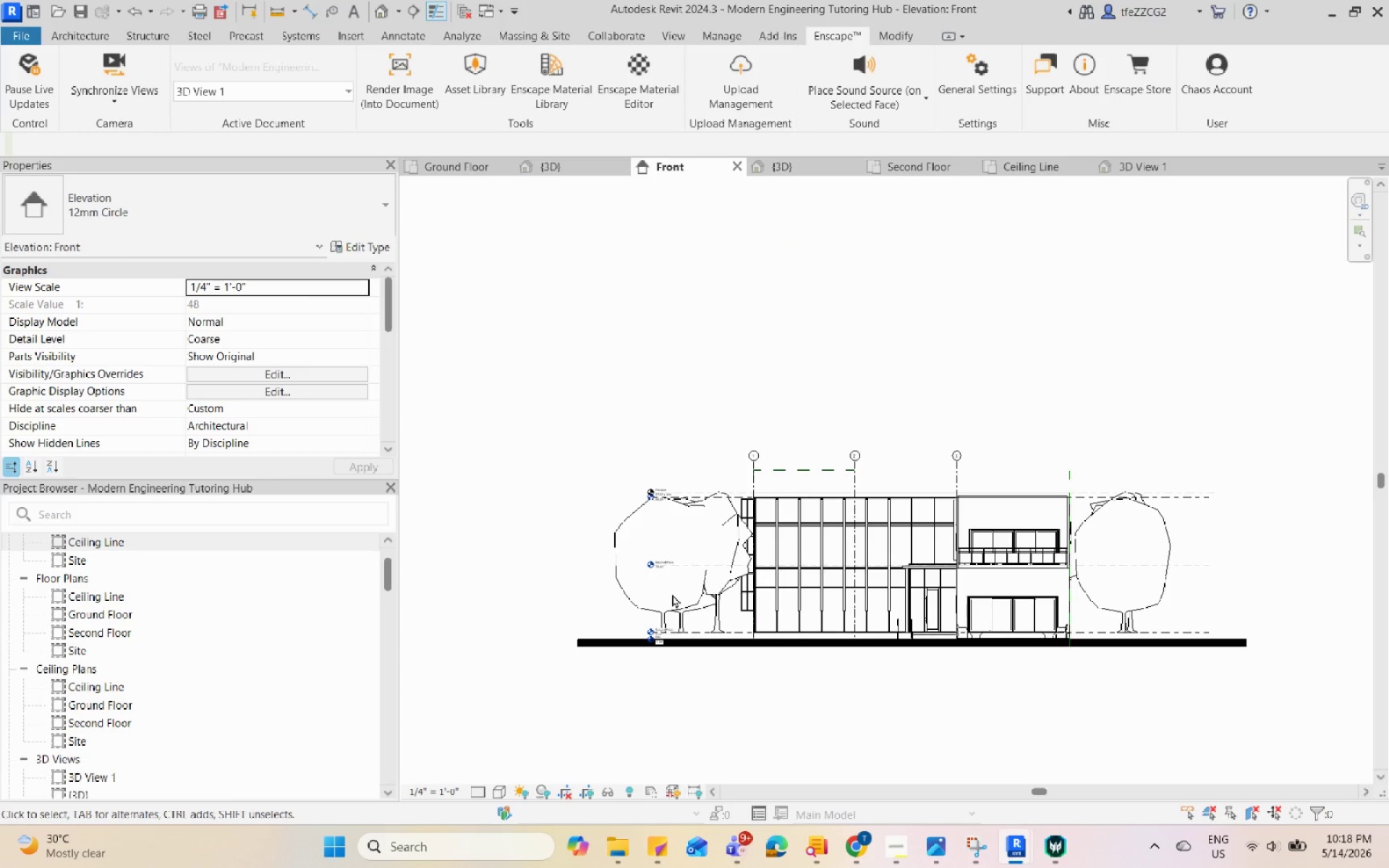 
left_click([681, 601])
 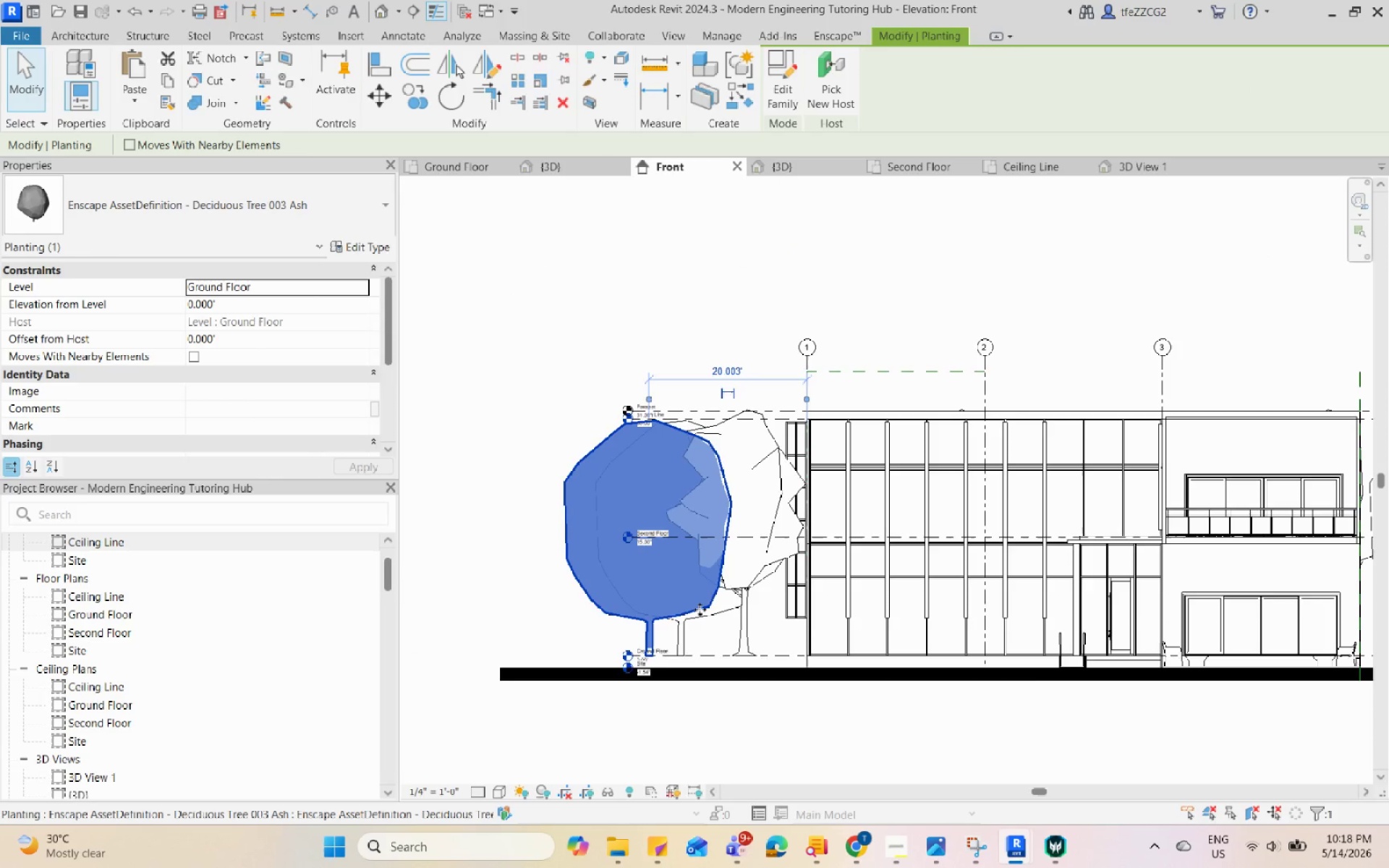 
scroll: coordinate [681, 601], scroll_direction: up, amount: 4.0
 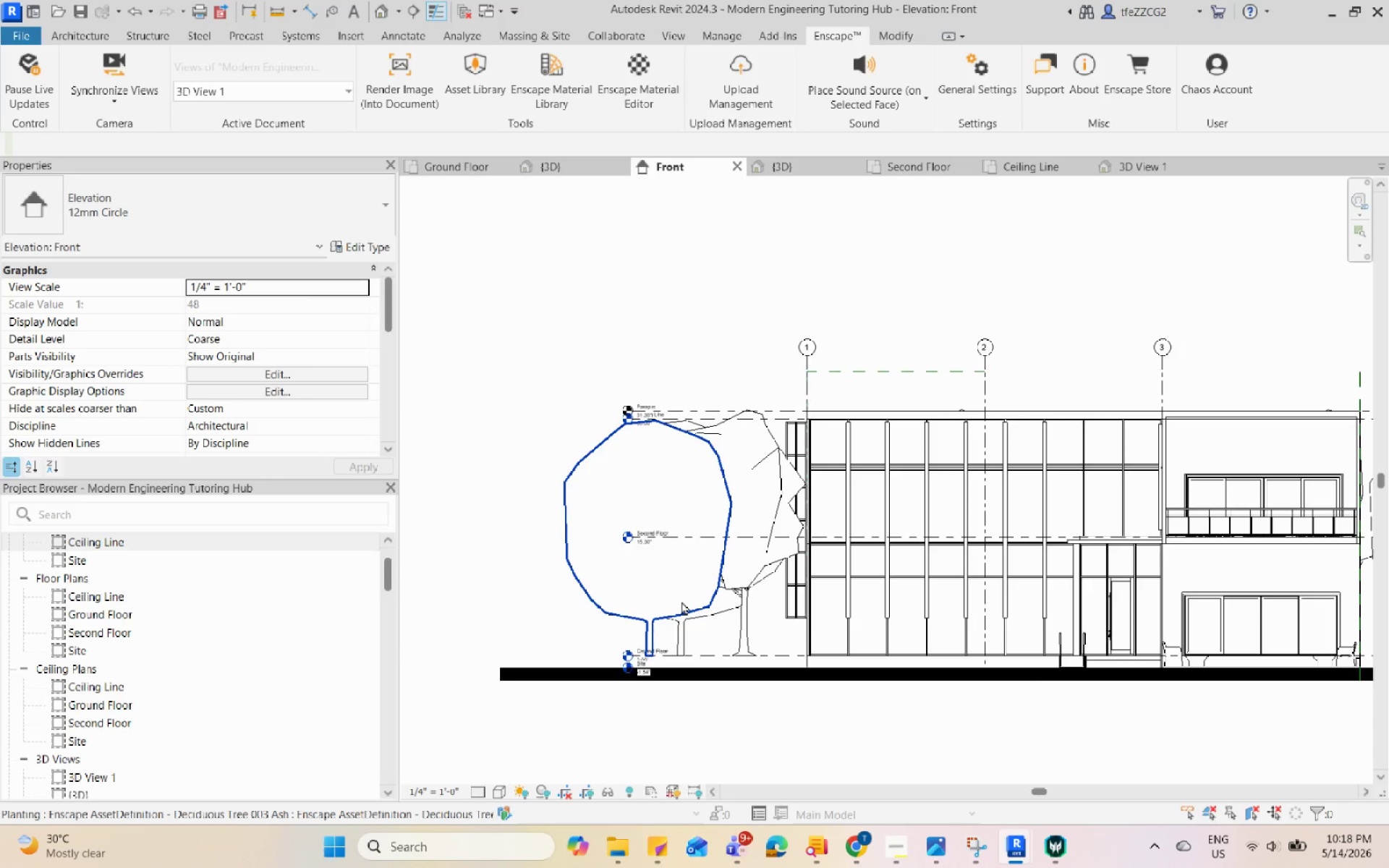 
hold_key(key=ControlLeft, duration=1.88)
double_click([700, 609])
 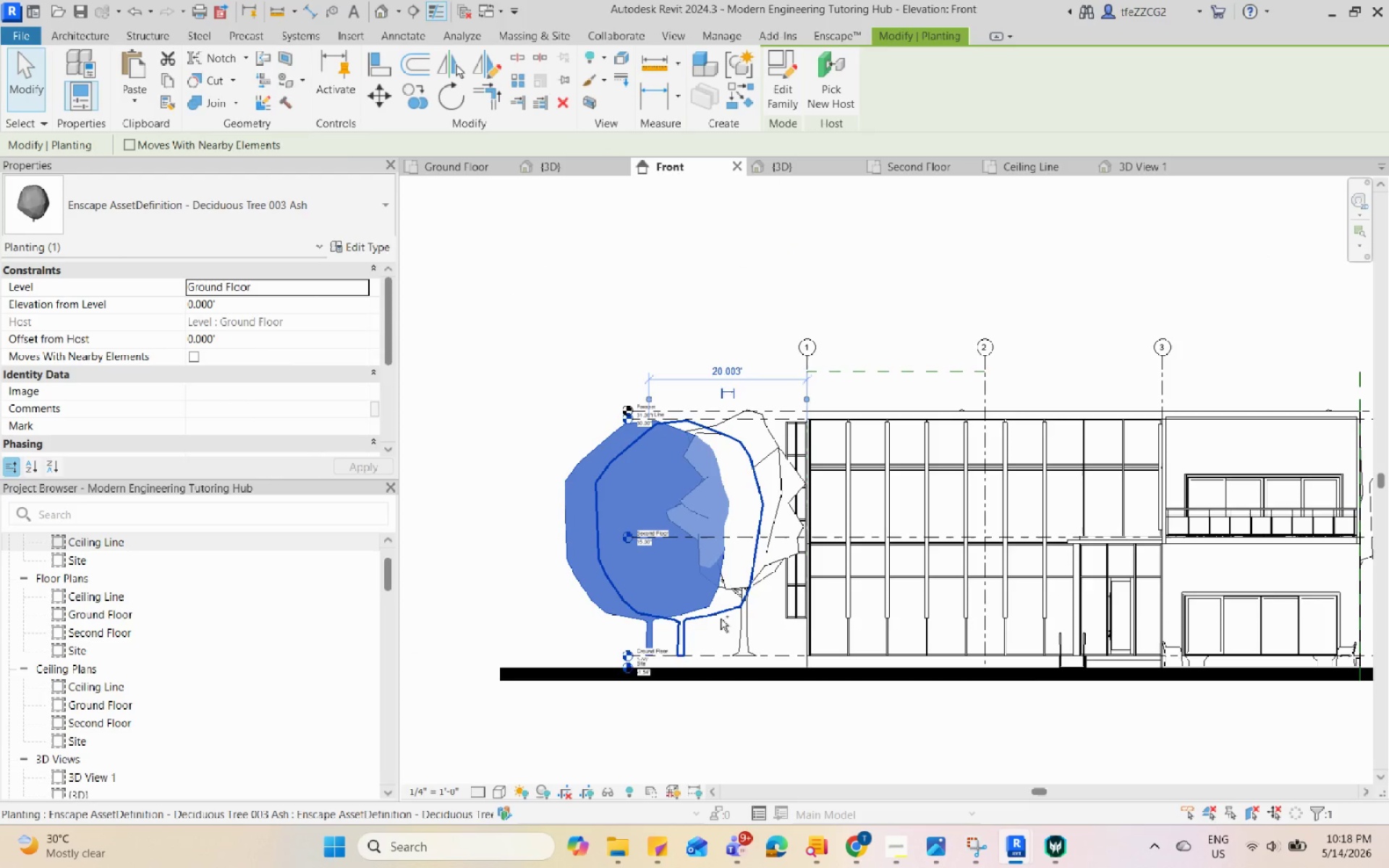 
left_click([721, 618])
 